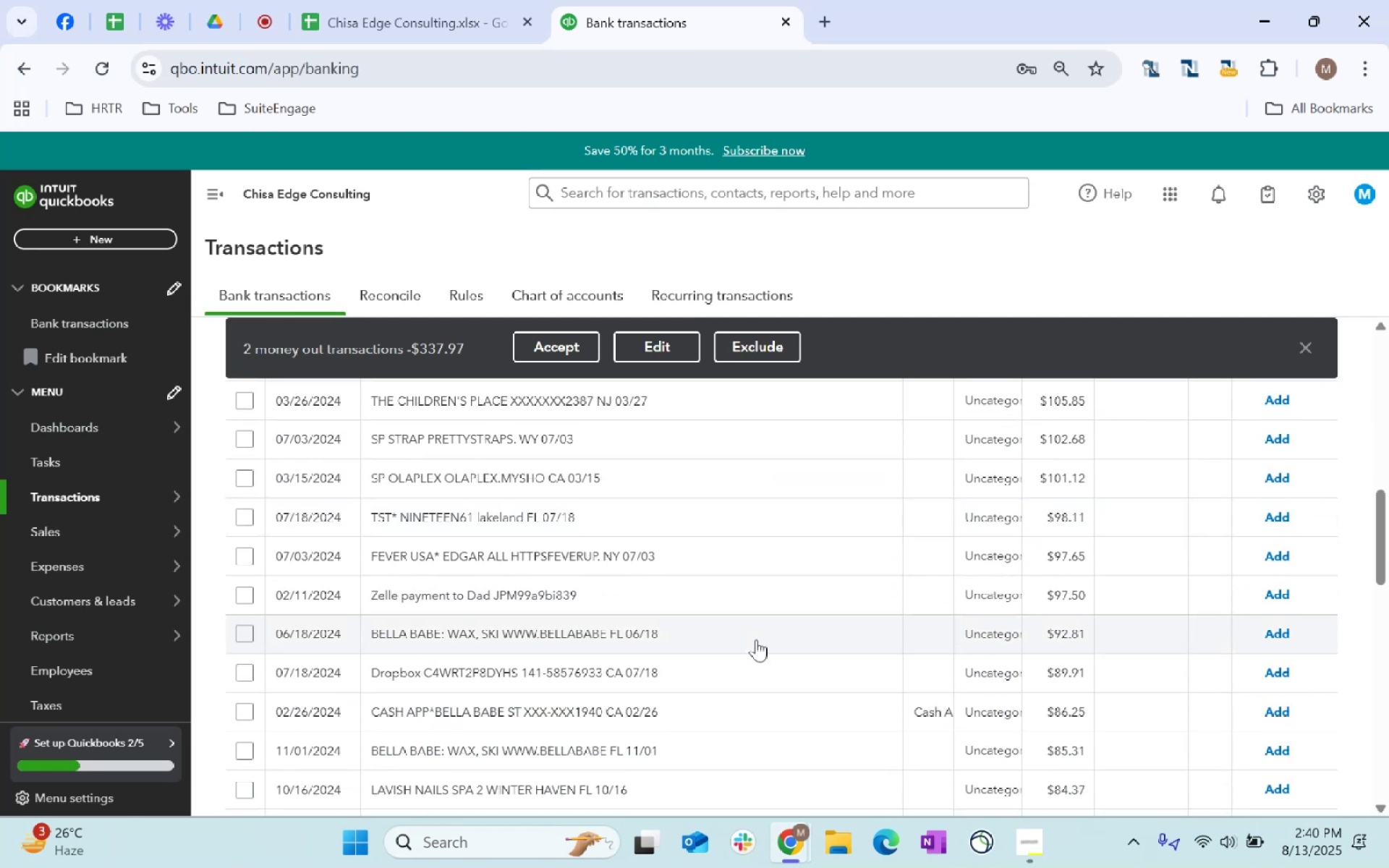 
scroll: coordinate [779, 615], scroll_direction: down, amount: 5.0
 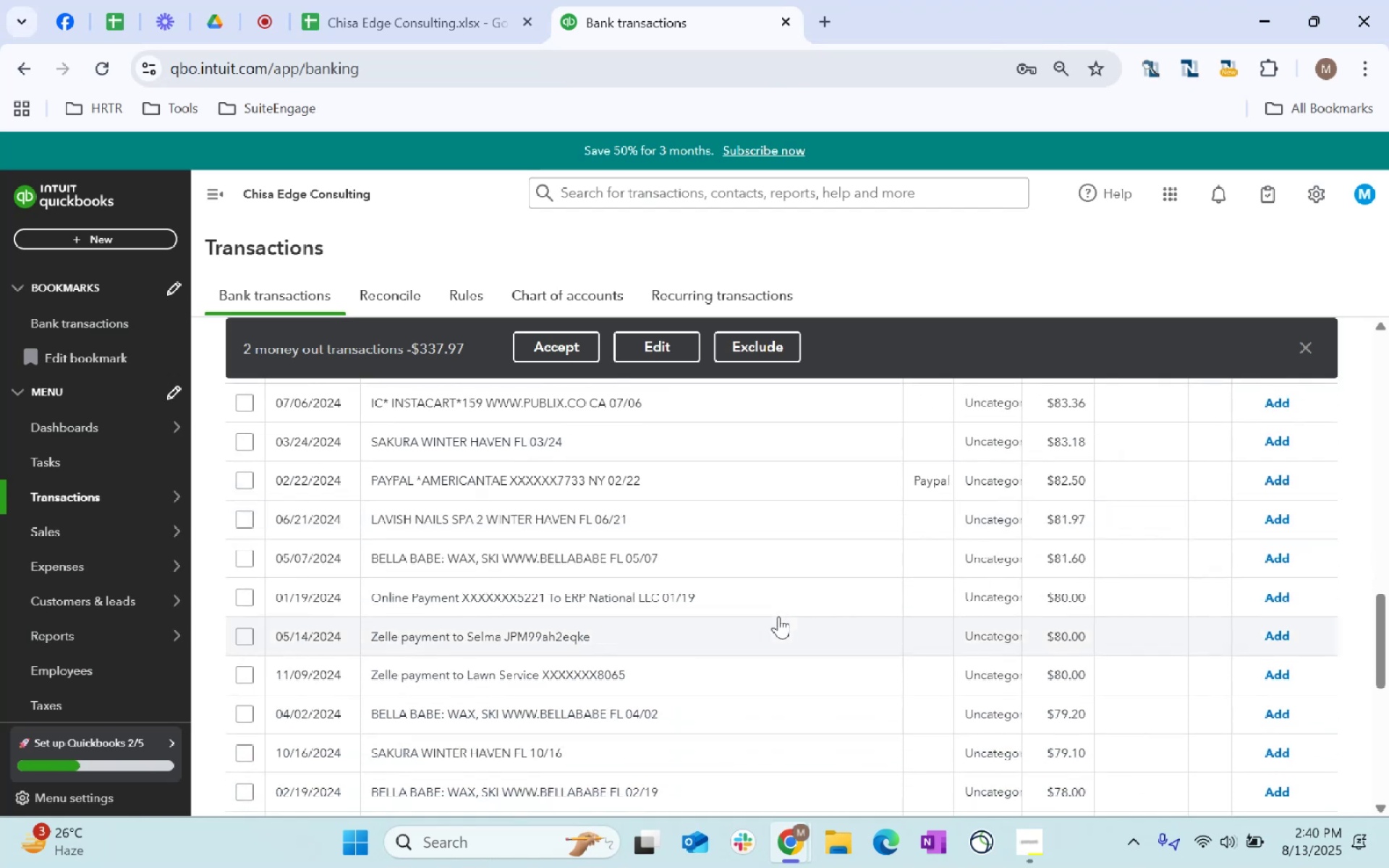 
scroll: coordinate [780, 650], scroll_direction: down, amount: 5.0
 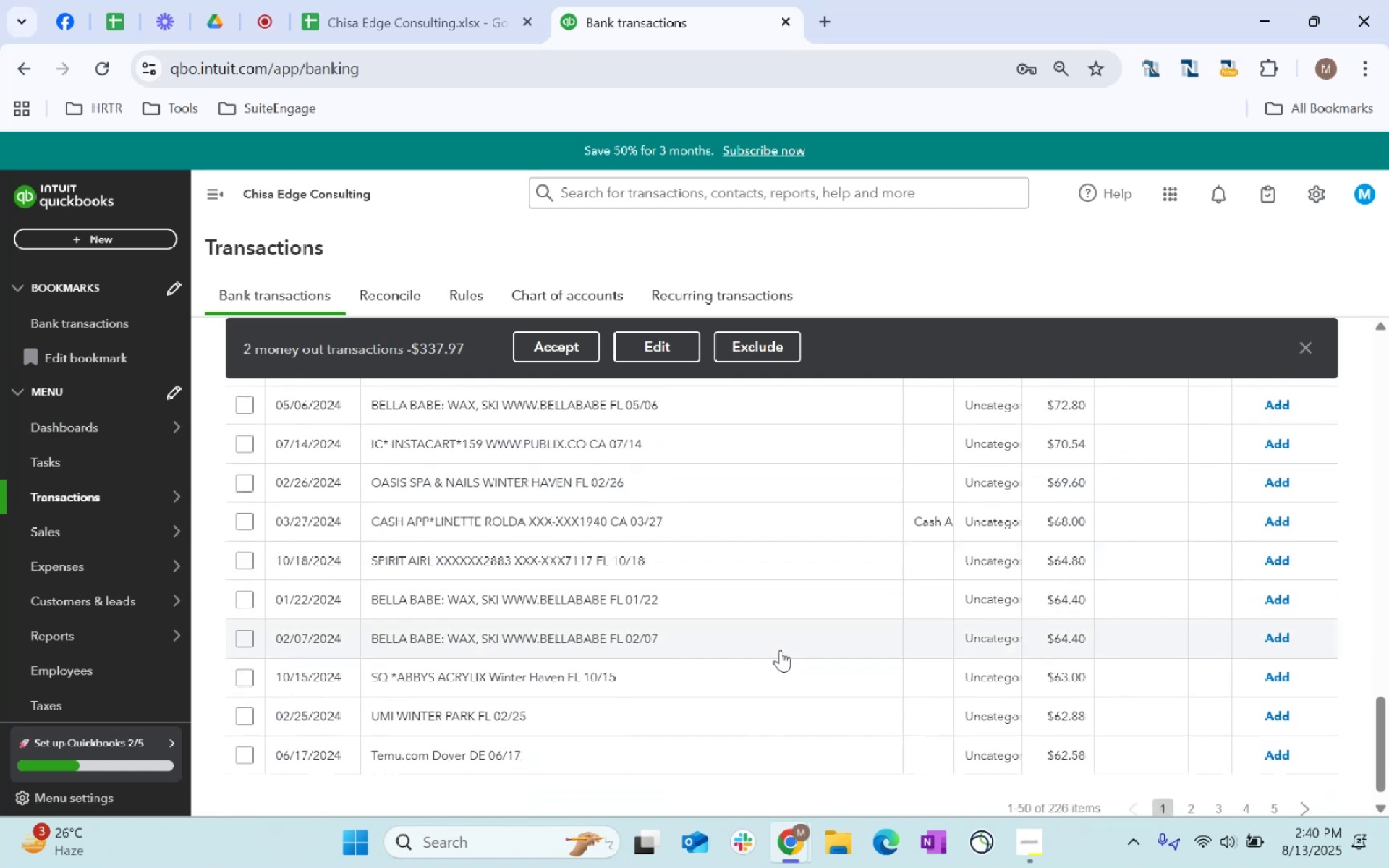 
scroll: coordinate [780, 650], scroll_direction: down, amount: 1.0
 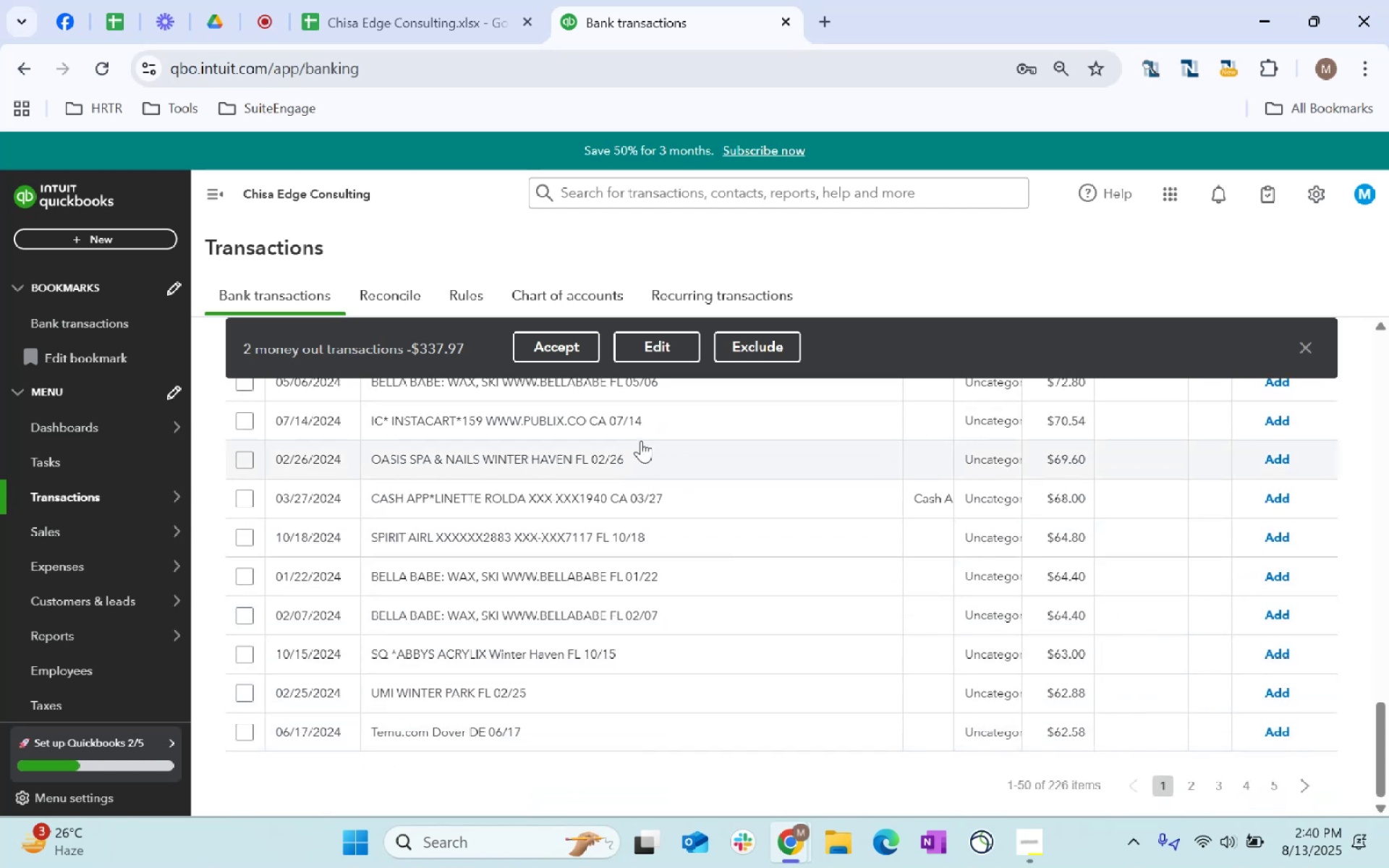 
left_click([666, 341])
 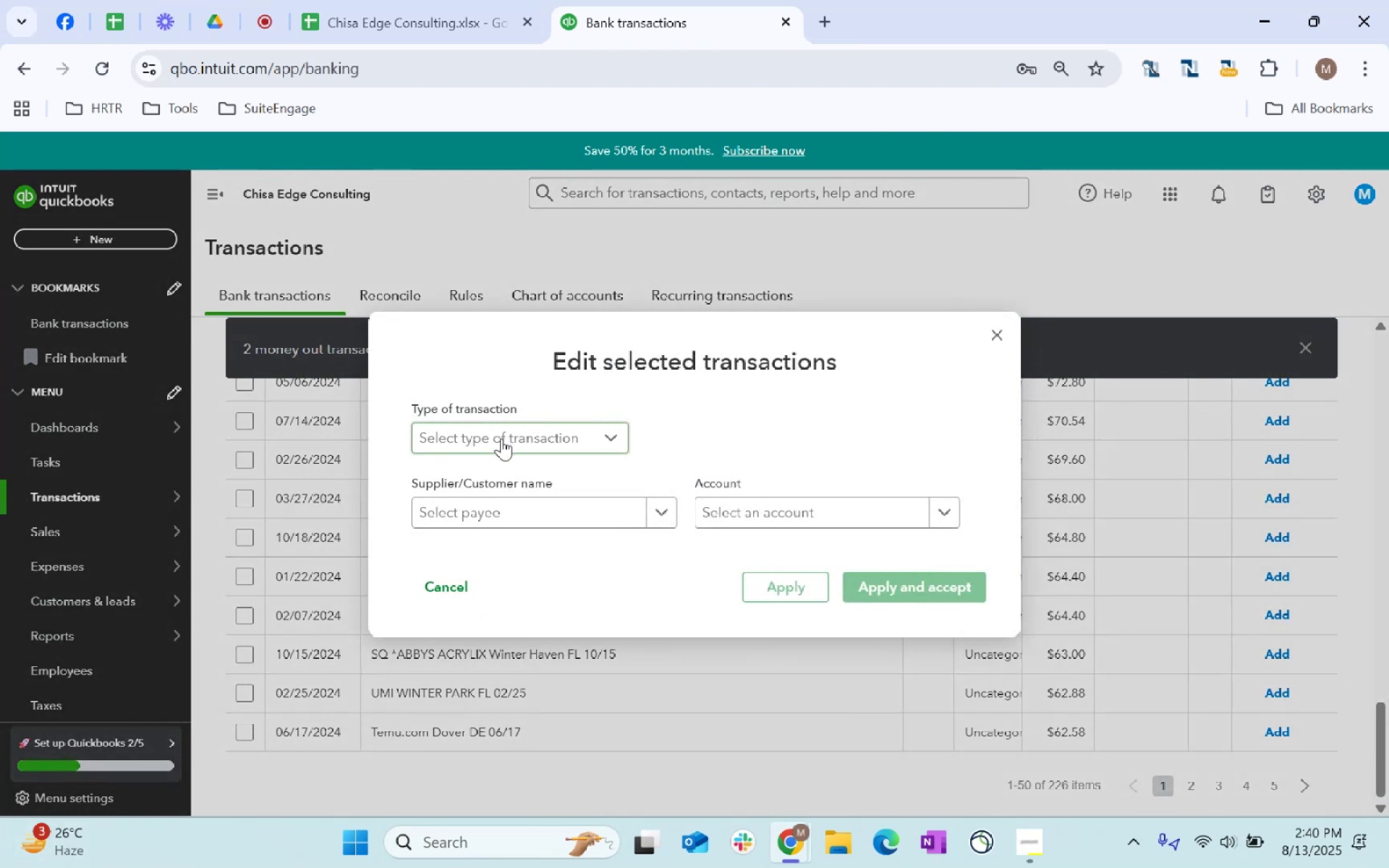 
left_click([504, 515])
 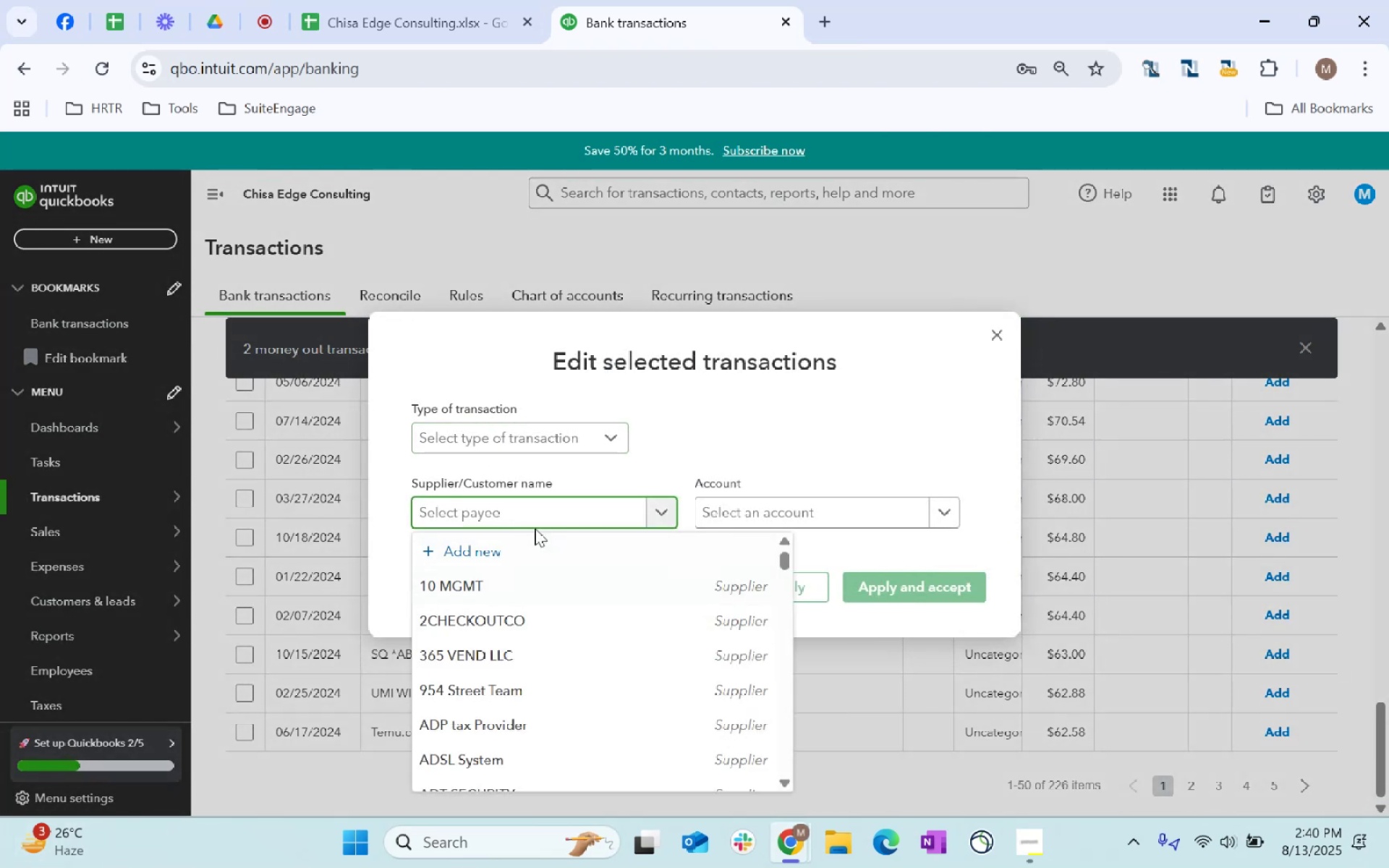 
type(restau)
key(Tab)
type(staff)
key(Tab)
 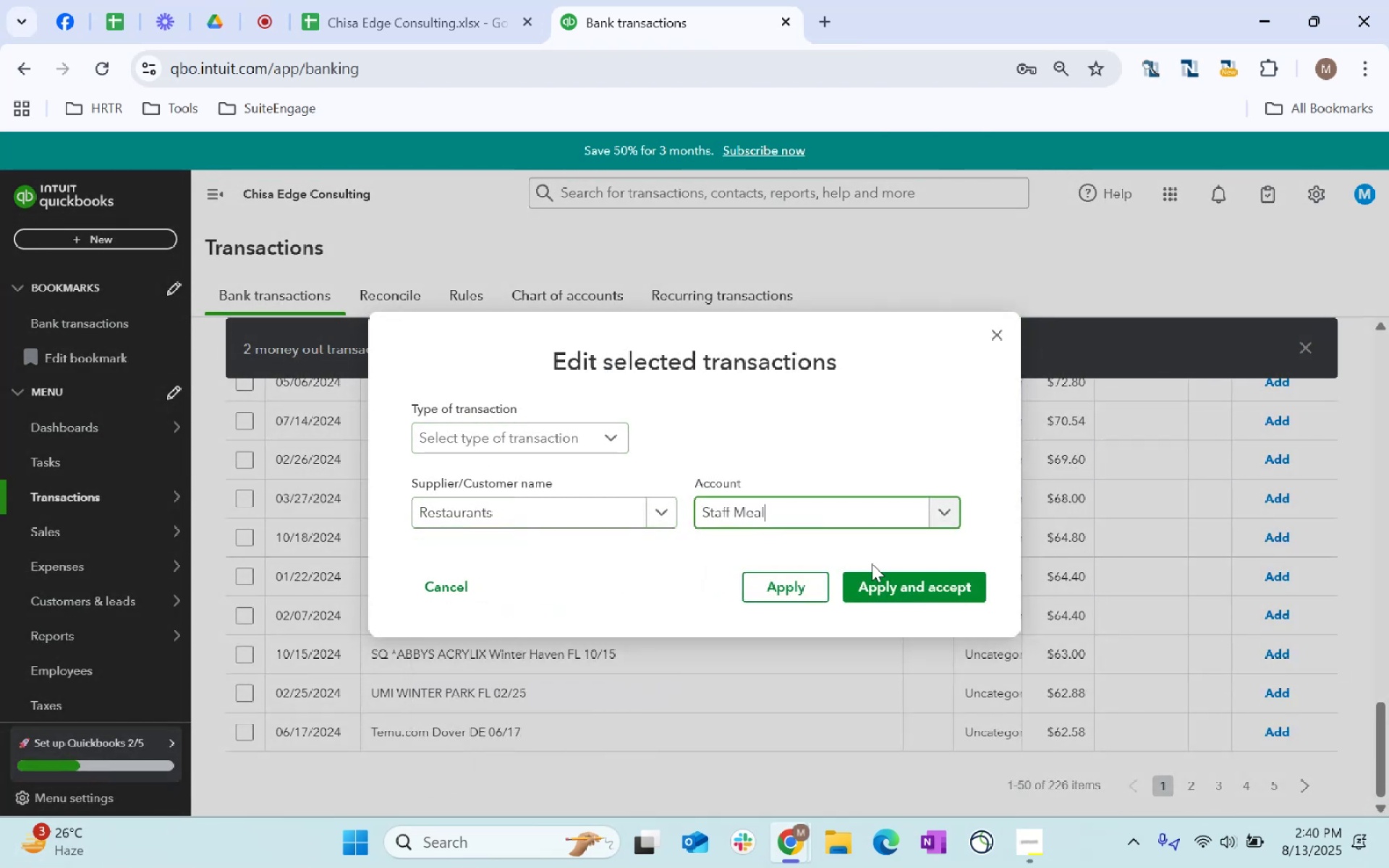 
left_click([911, 591])
 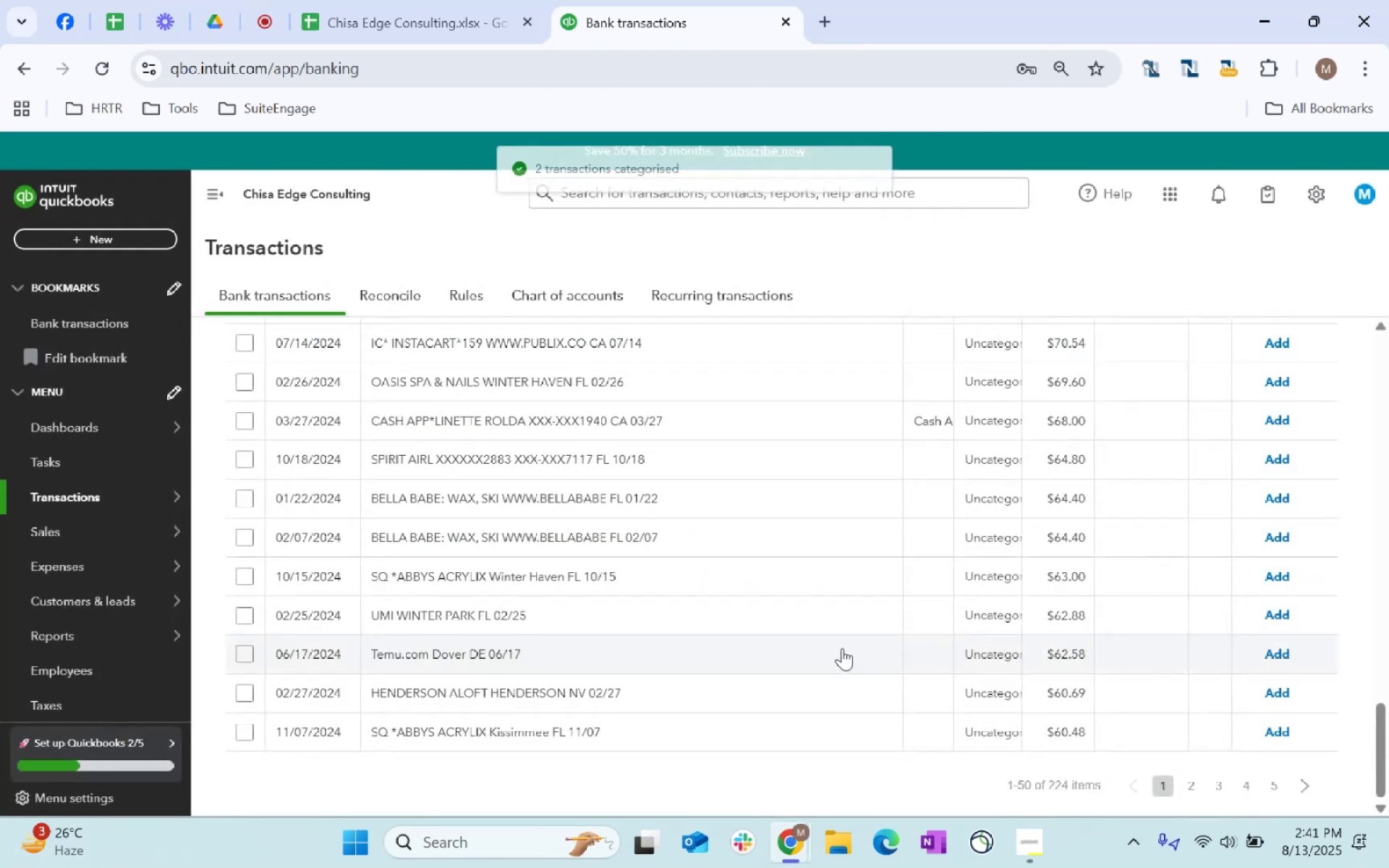 
scroll: coordinate [671, 529], scroll_direction: up, amount: 24.0
 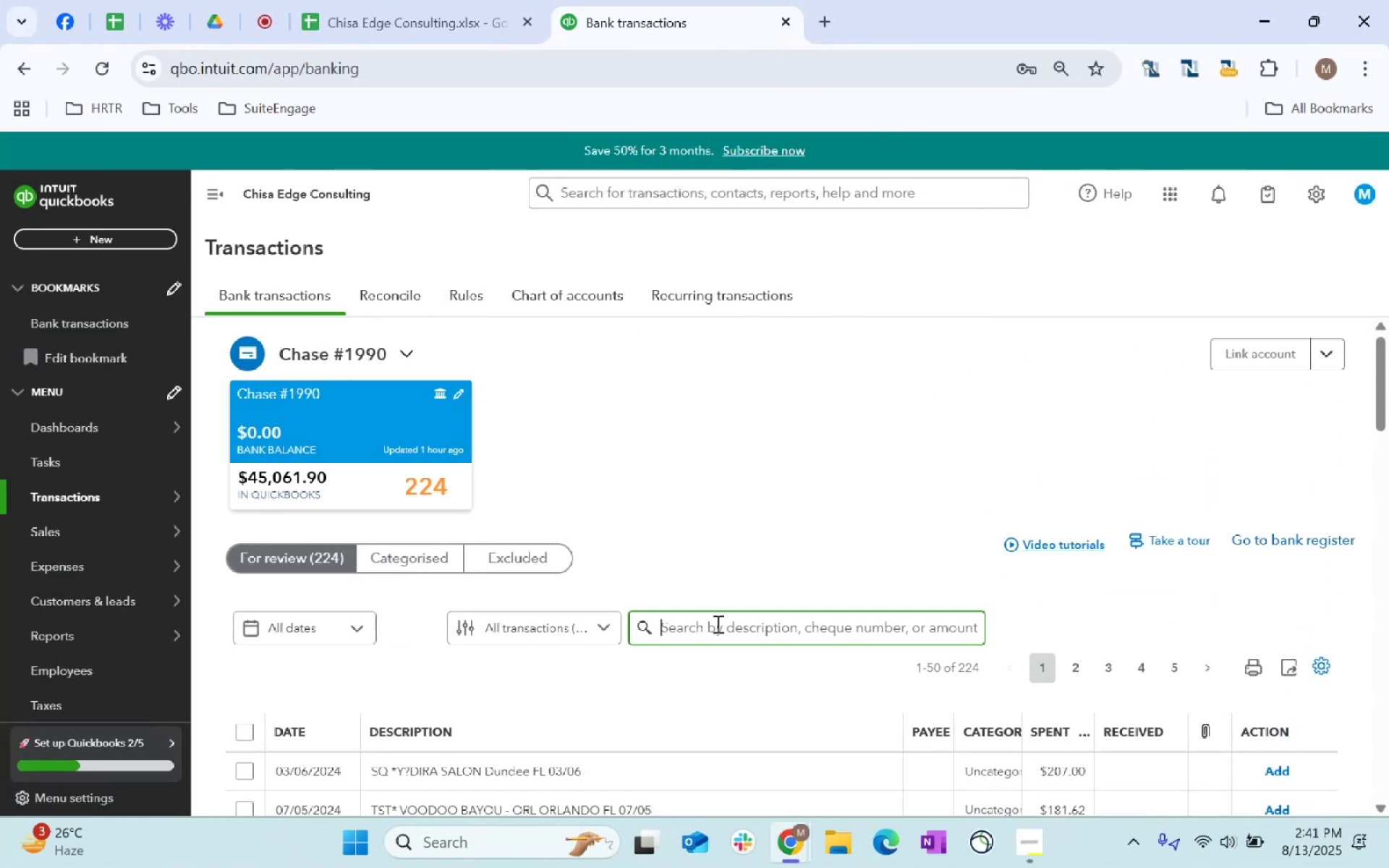 
type(temu.com)
 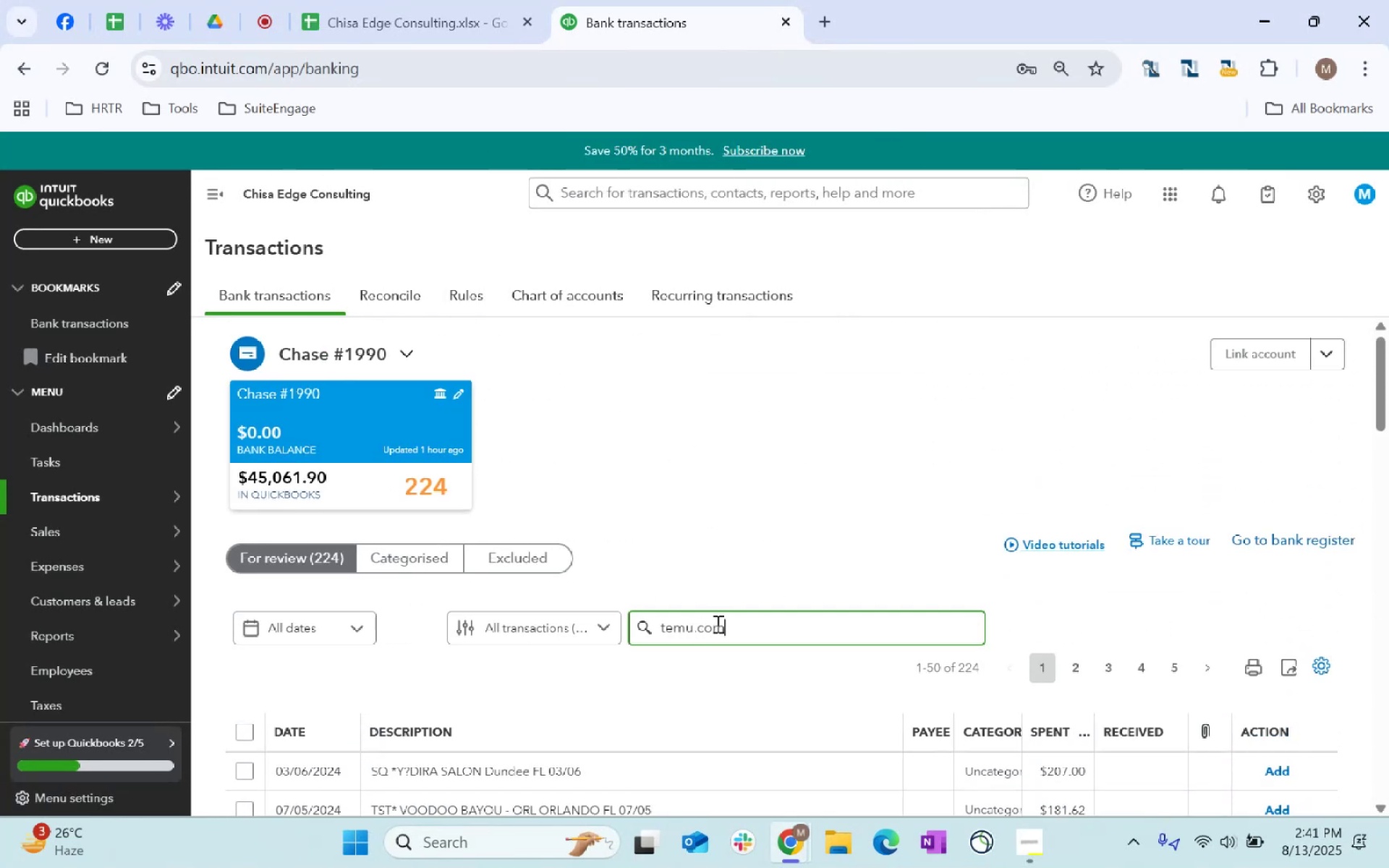 
key(Enter)
 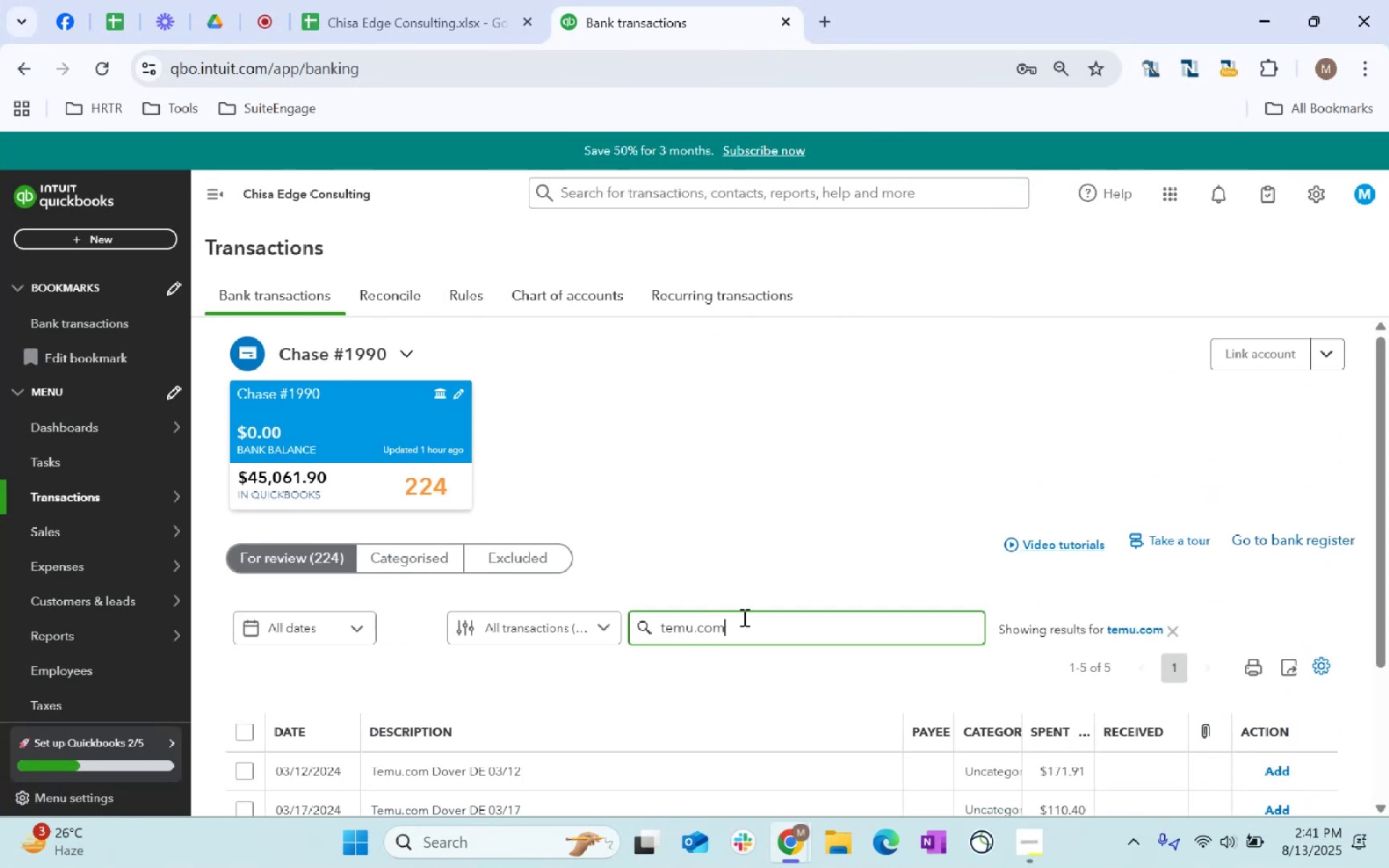 
scroll: coordinate [749, 630], scroll_direction: down, amount: 3.0
 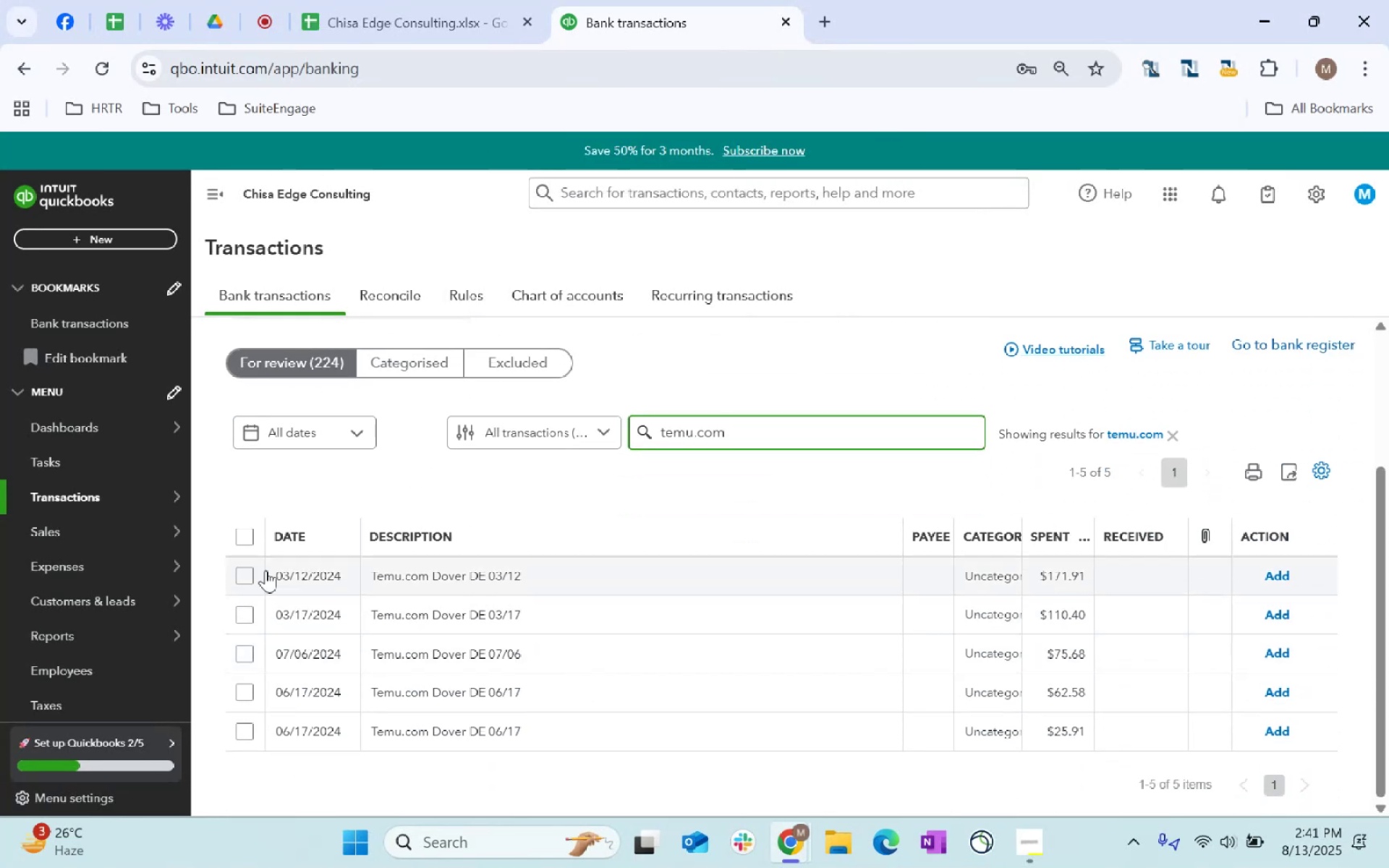 
left_click([242, 535])
 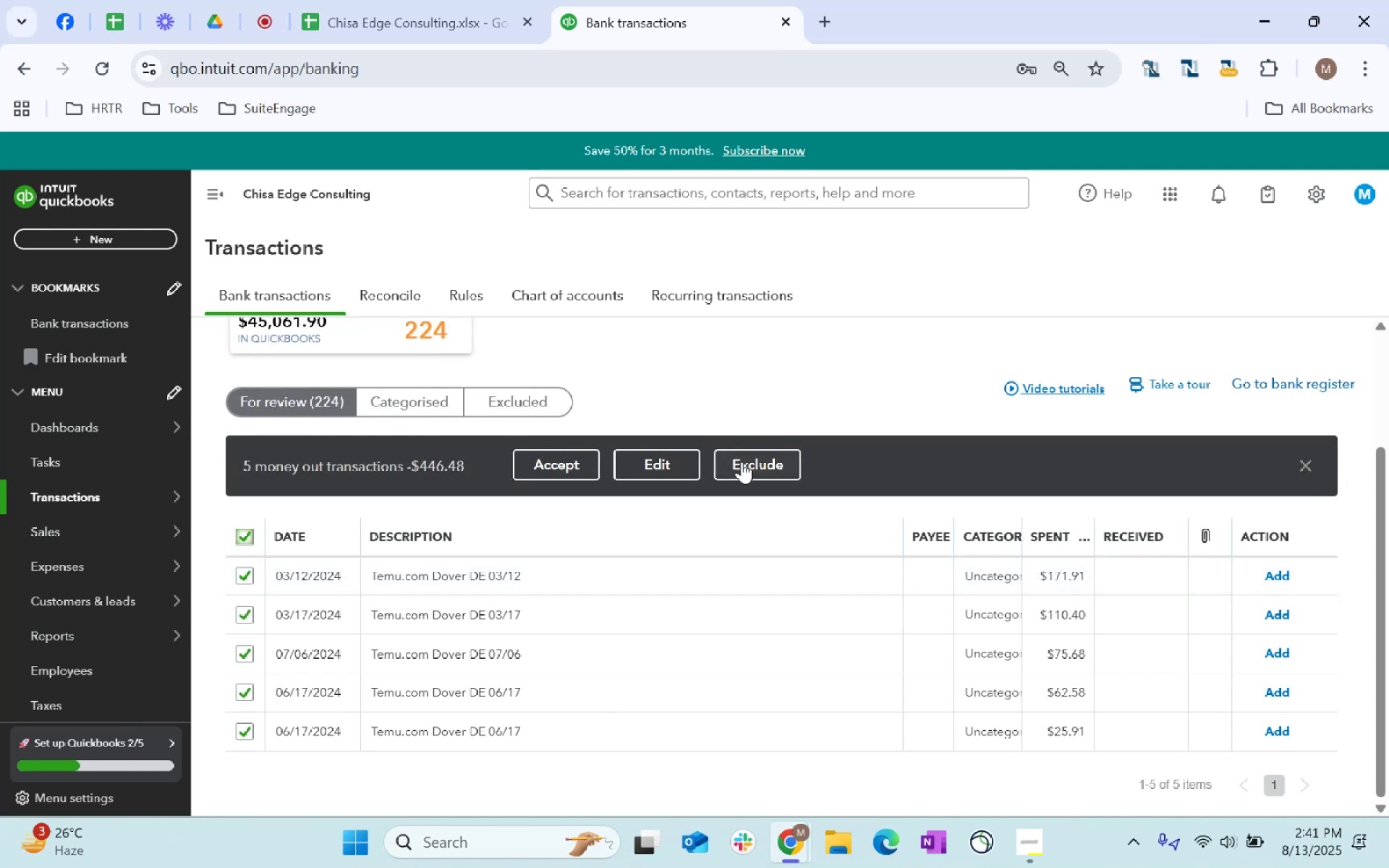 
left_click([671, 463])
 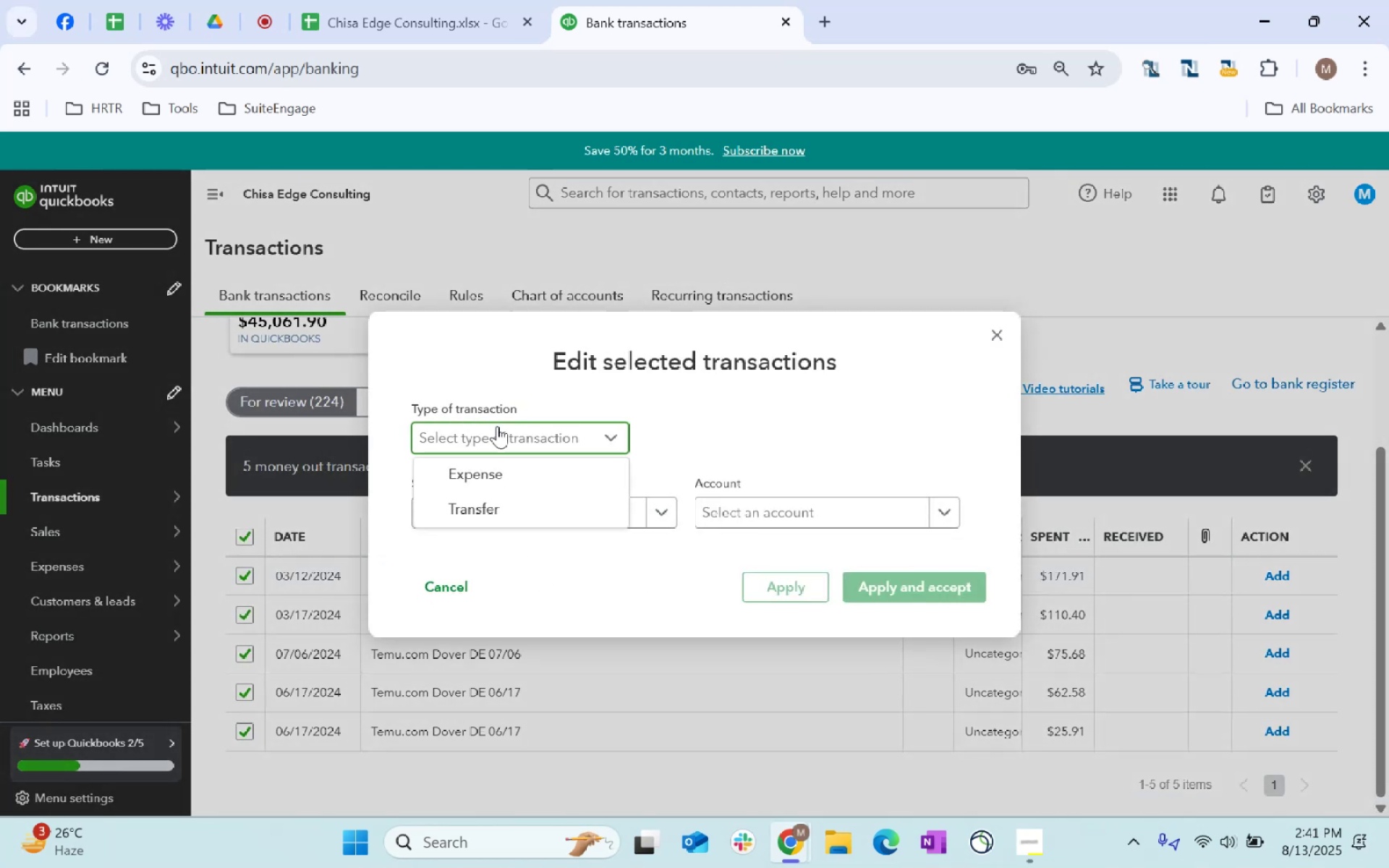 
double_click([488, 479])
 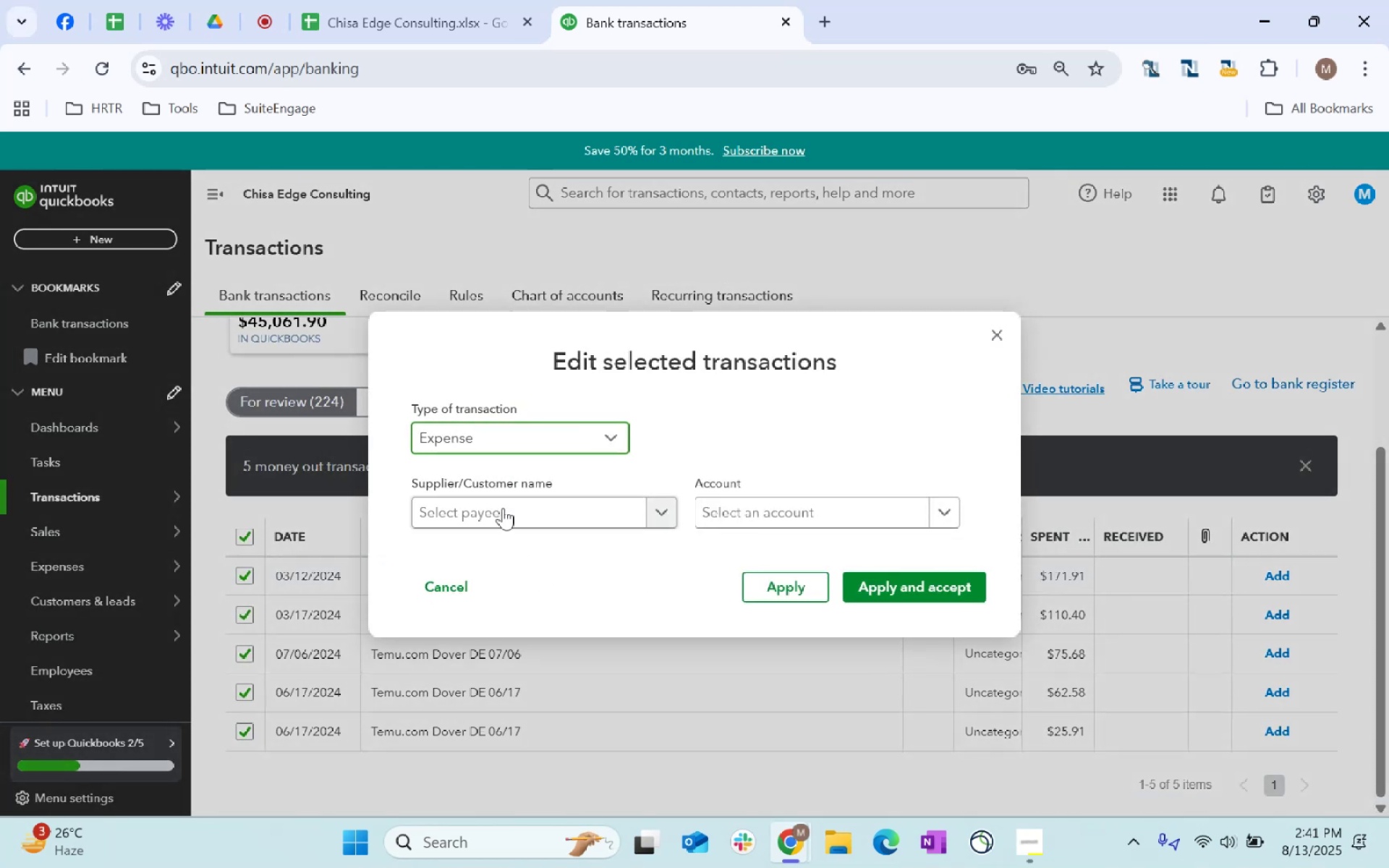 
triple_click([503, 509])
 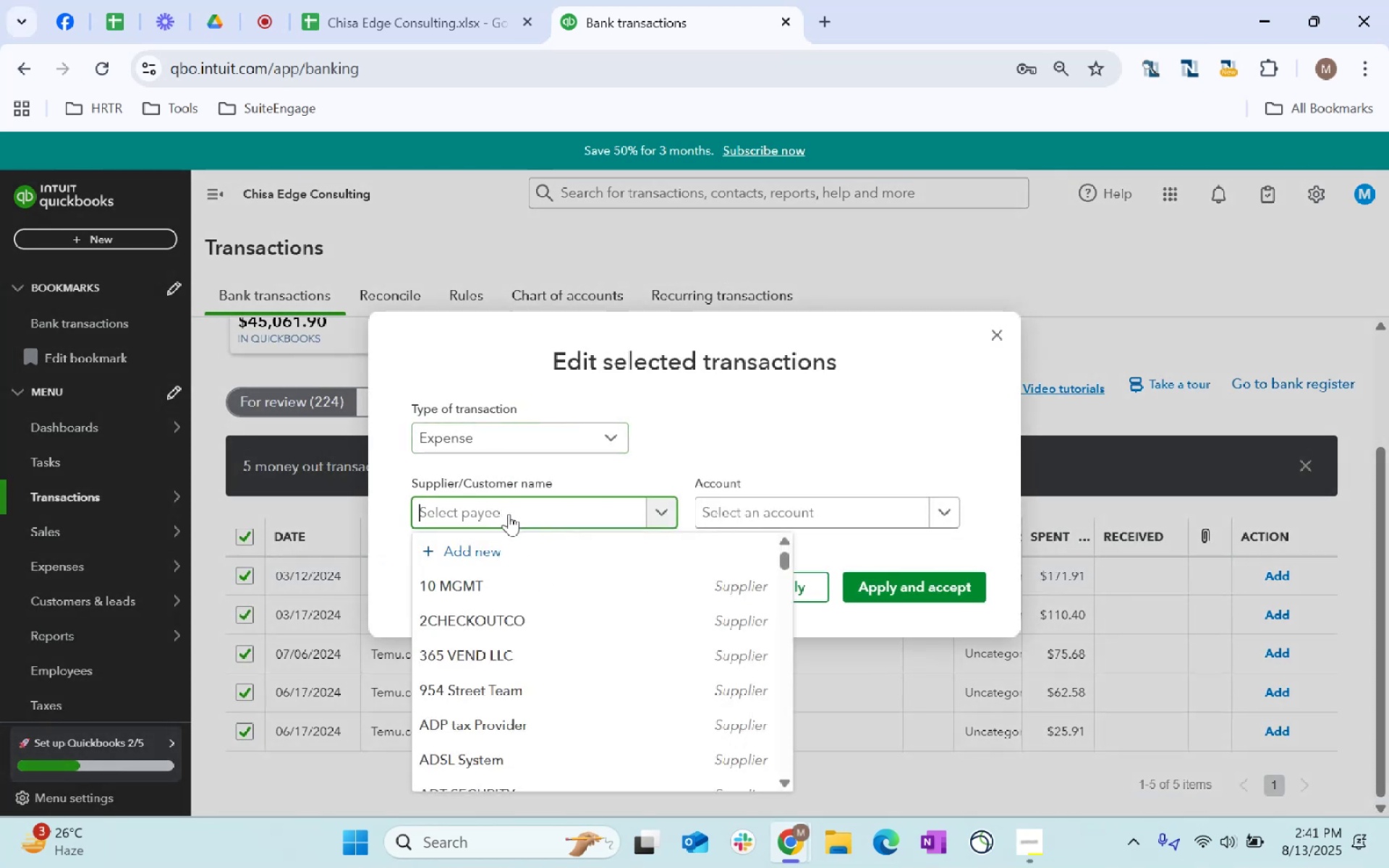 
type(Temu)
key(Tab)
 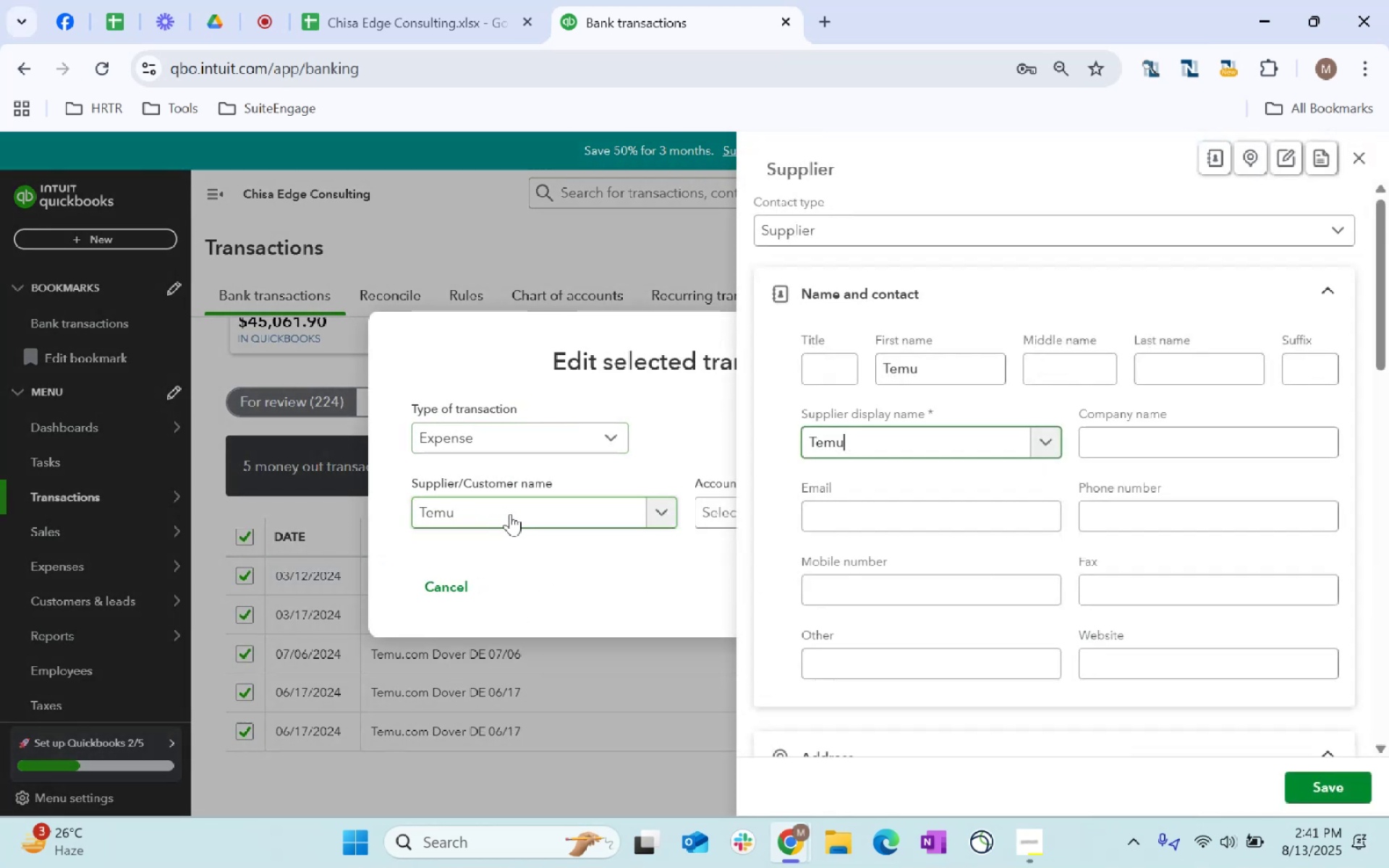 
scroll: coordinate [1024, 521], scroll_direction: down, amount: 61.0
 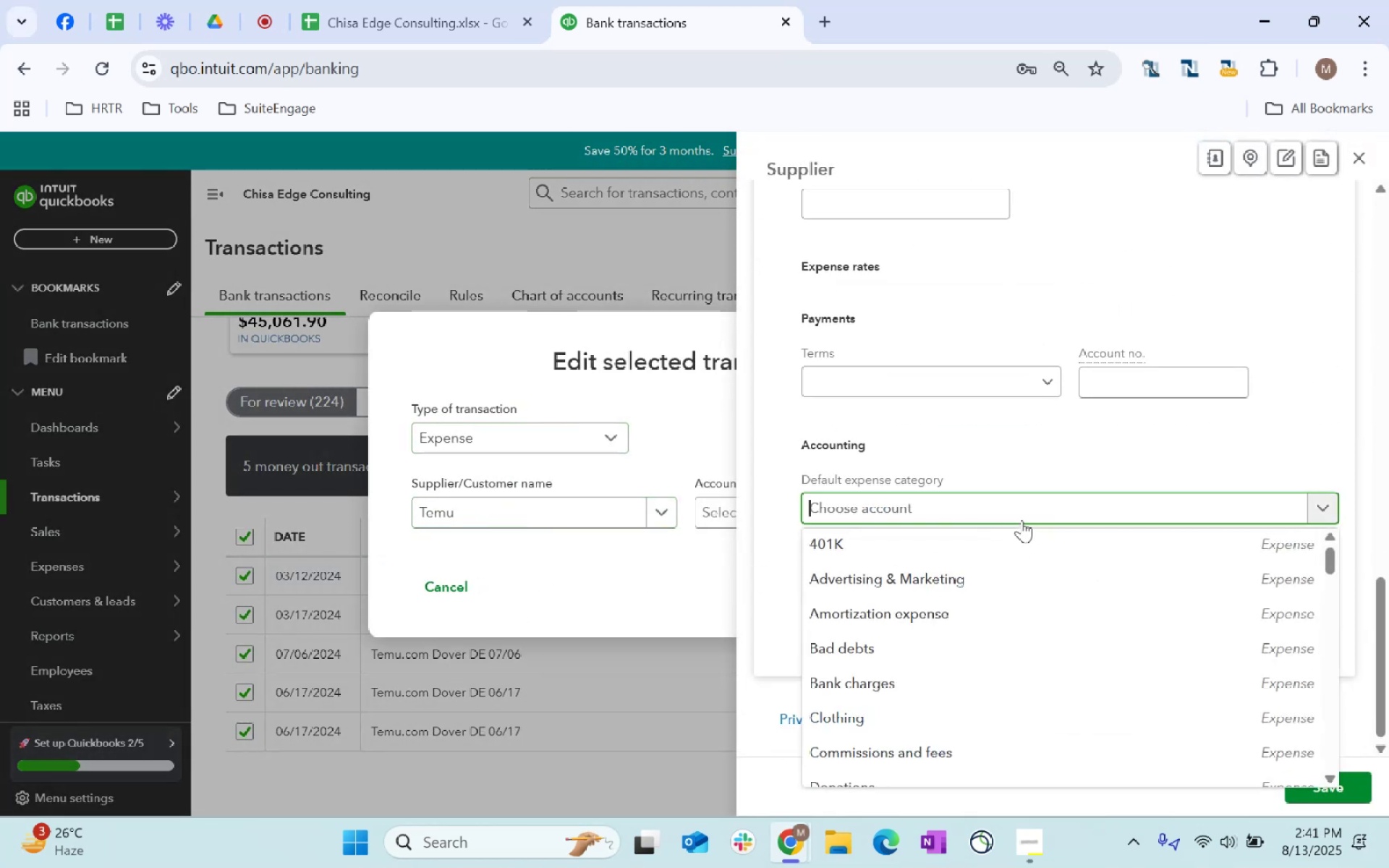 
left_click([1024, 521])
 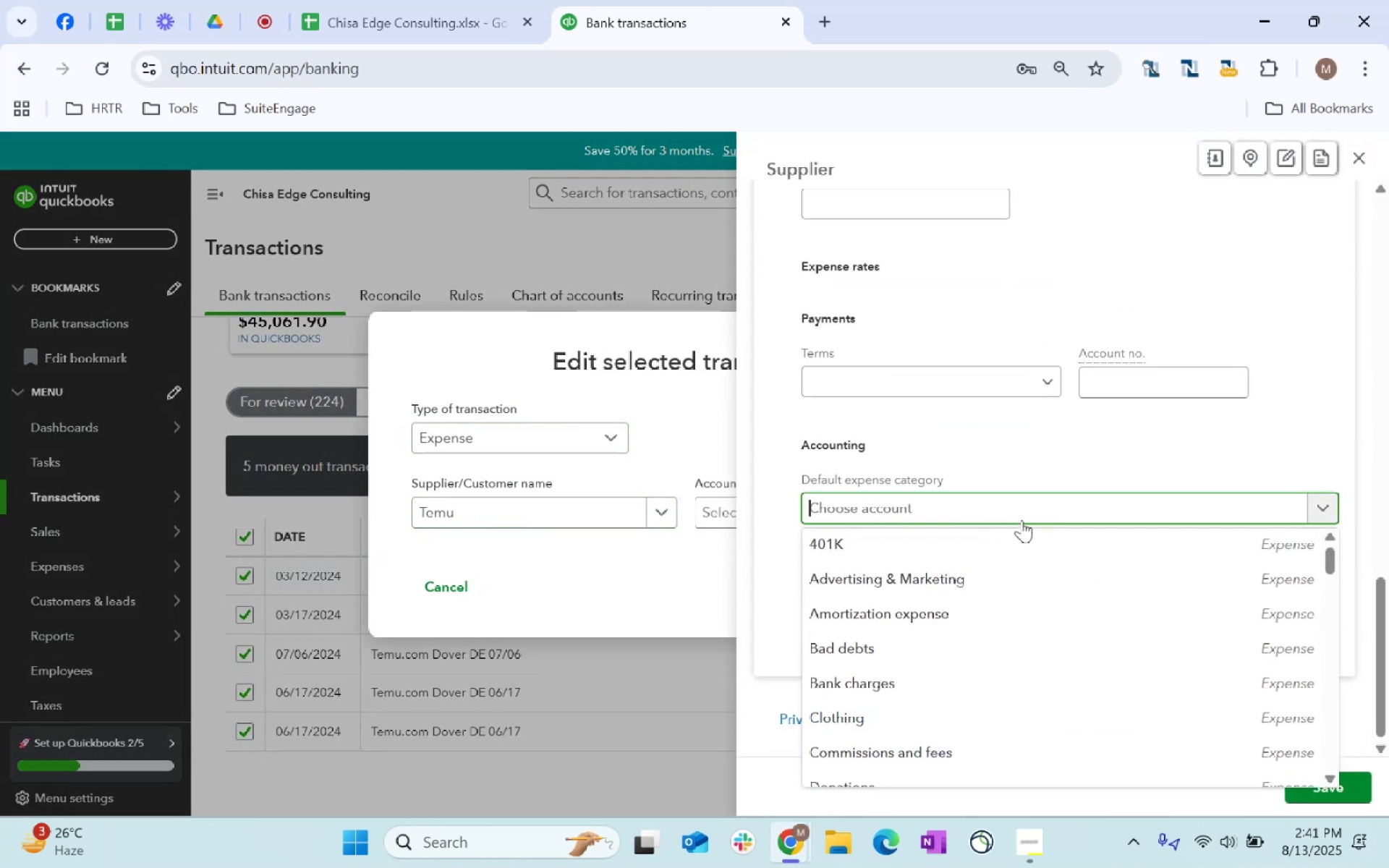 
type(supplies)
 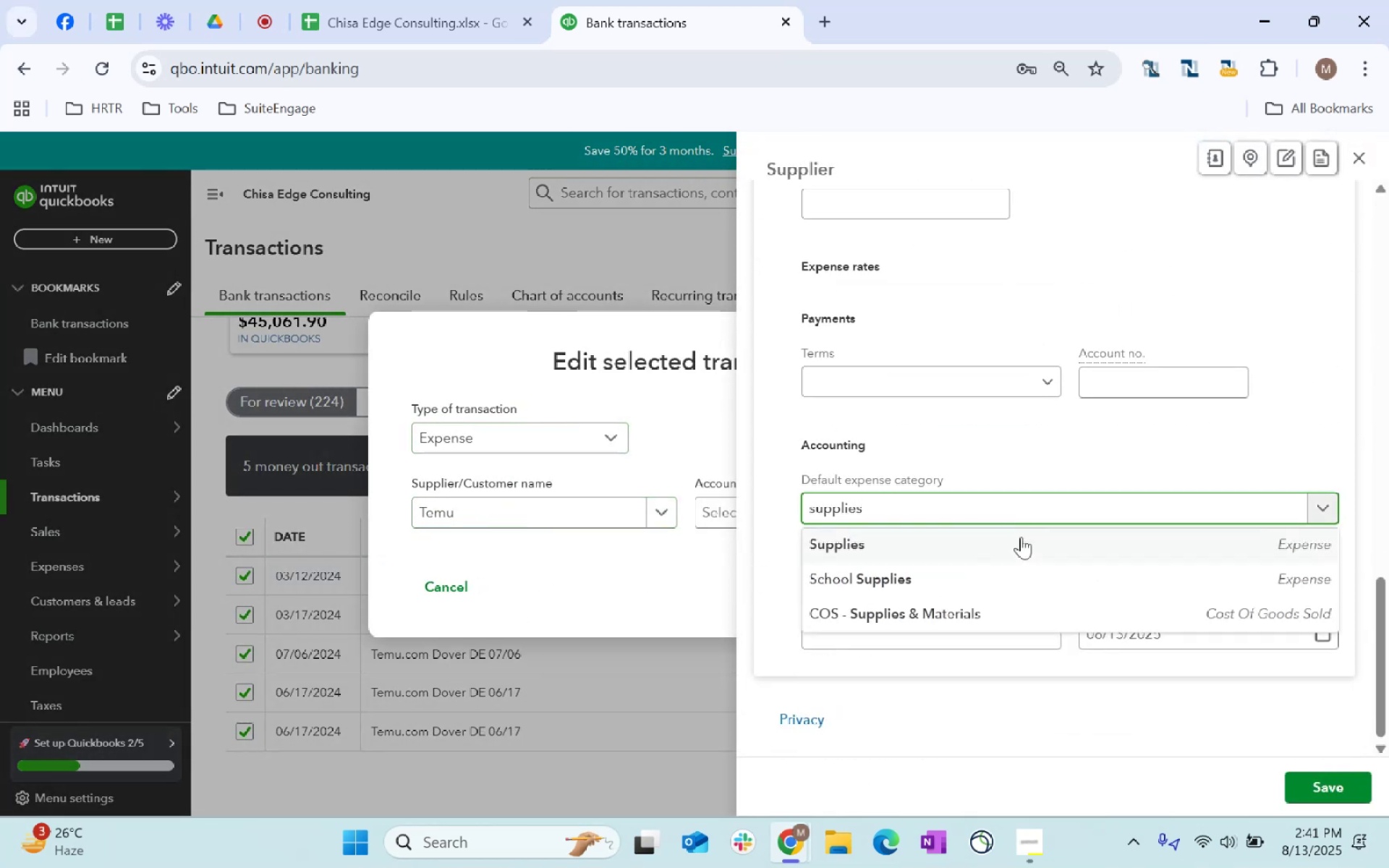 
left_click([1014, 546])
 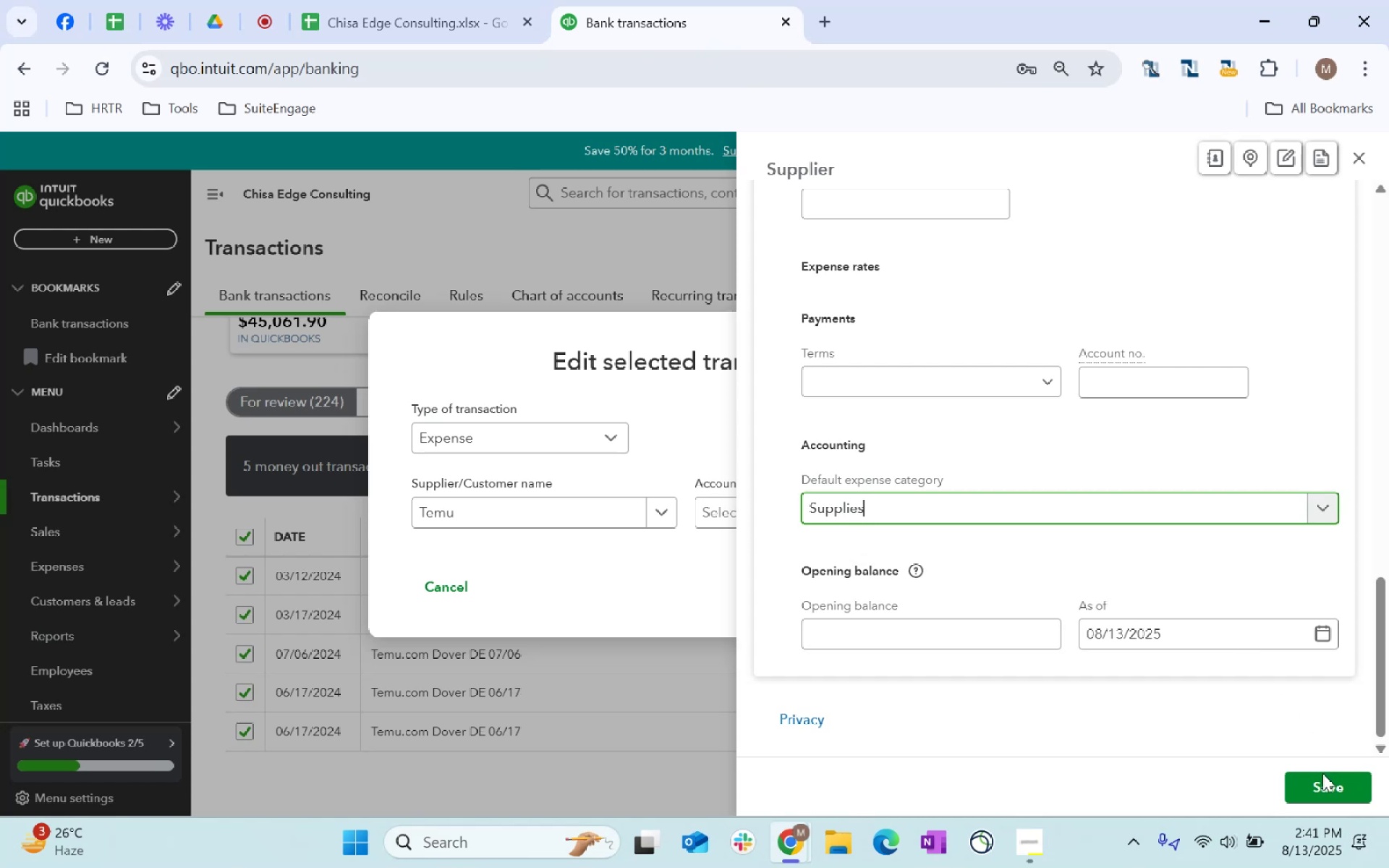 
left_click([1337, 786])
 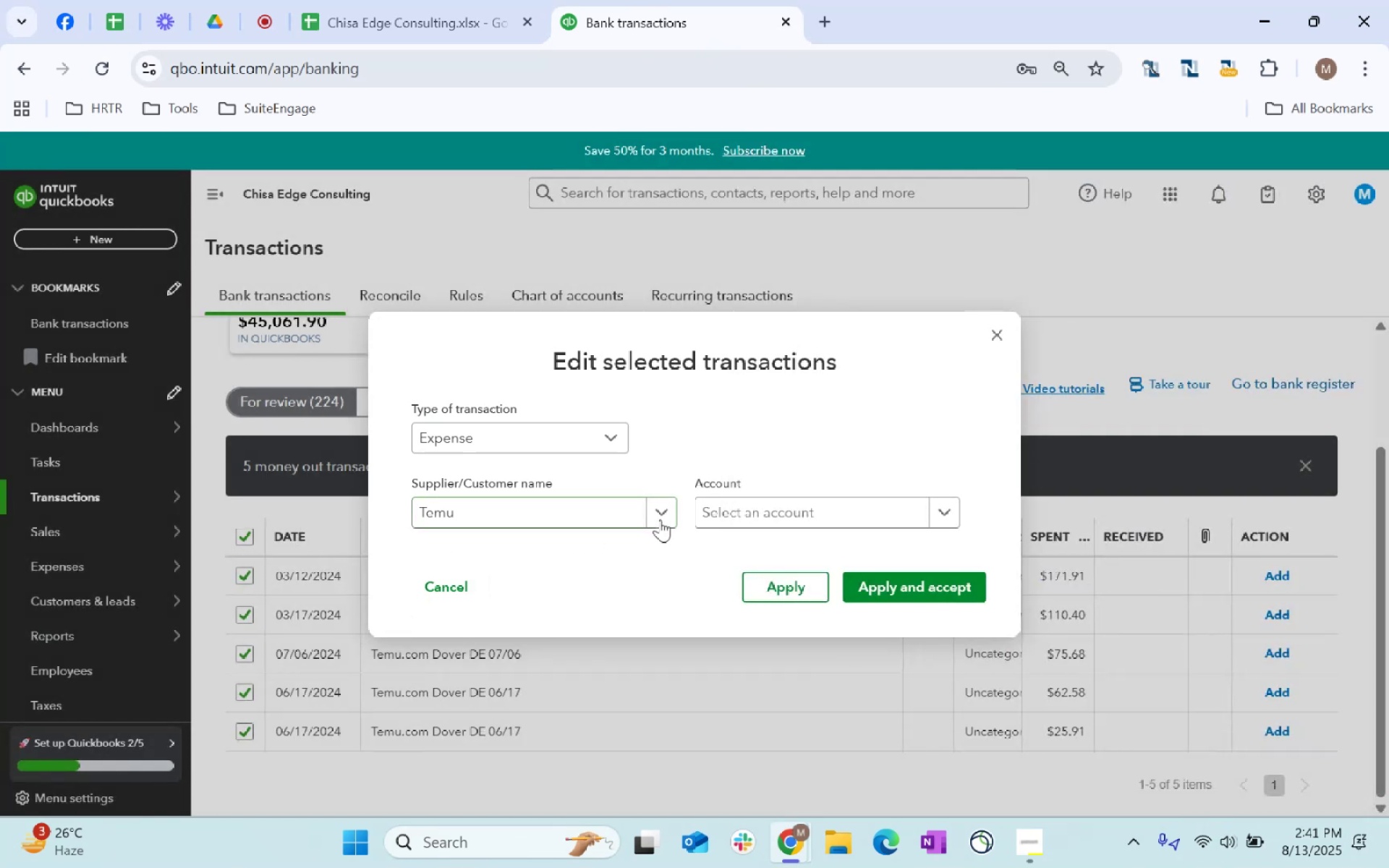 
key(Tab)
type(Sy)
key(Backspace)
type(upplis)
key(Backspace)
type(es)
key(Tab)
 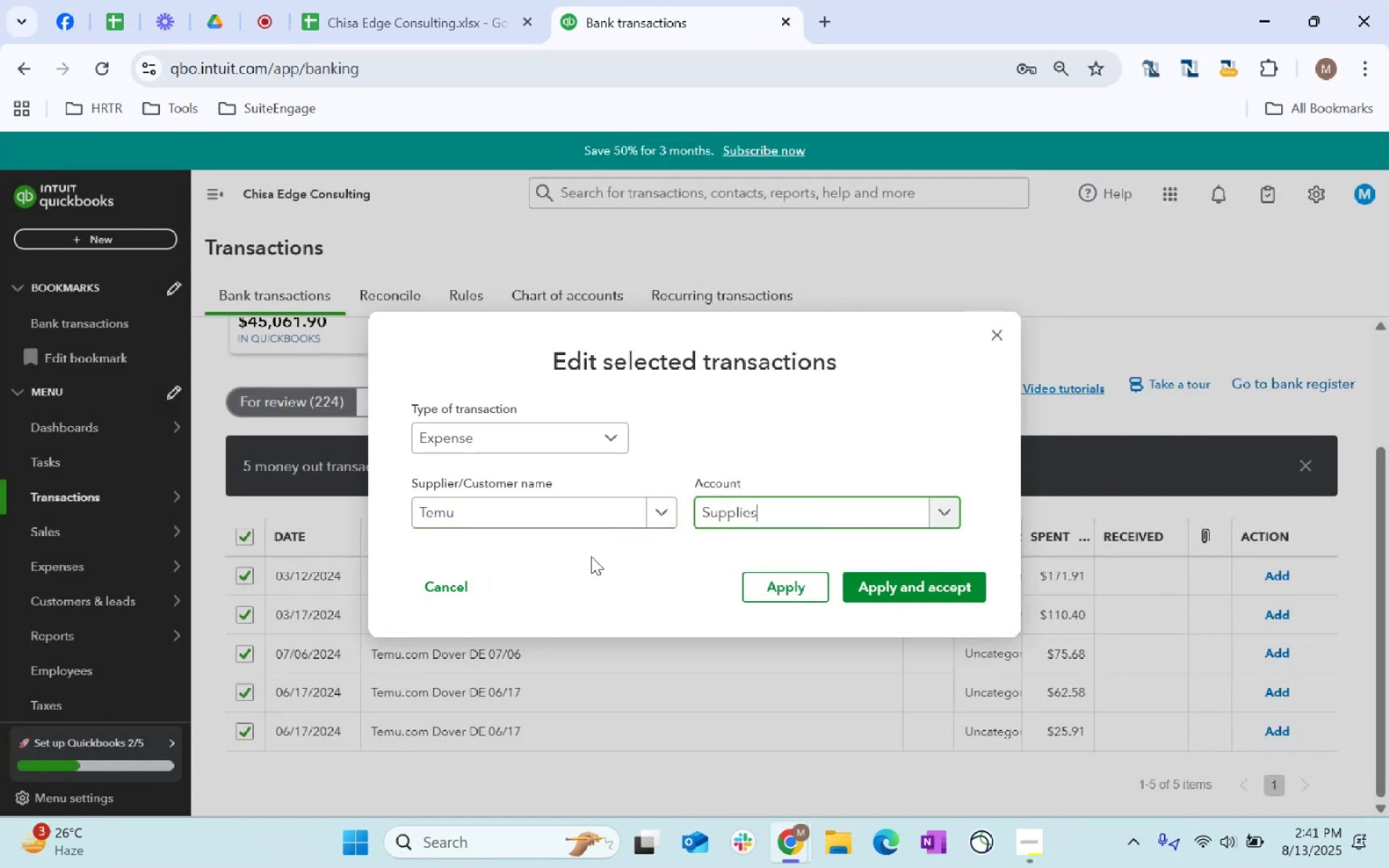 
left_click([952, 586])
 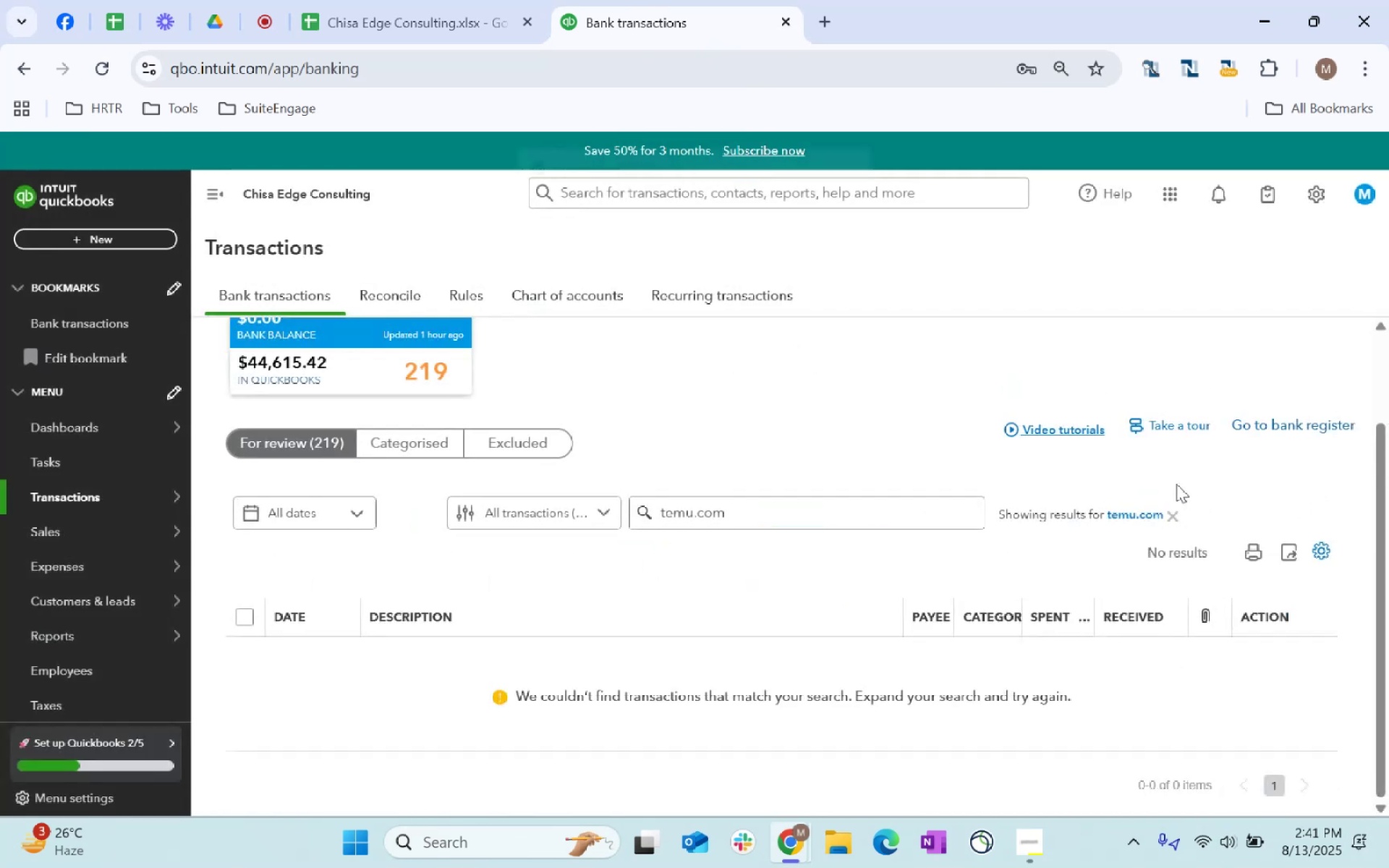 
left_click([1170, 514])
 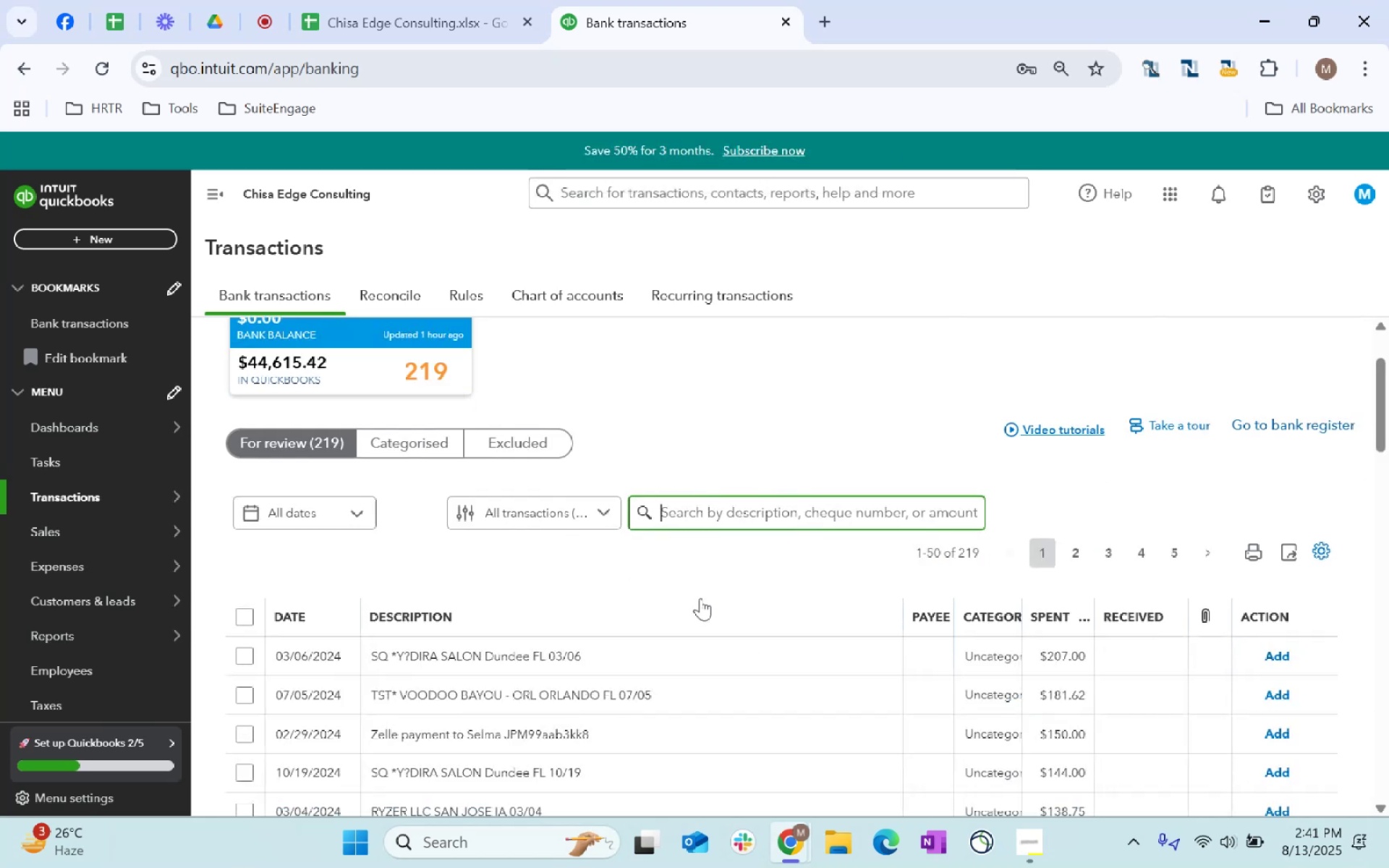 
scroll: coordinate [700, 598], scroll_direction: down, amount: 2.0
 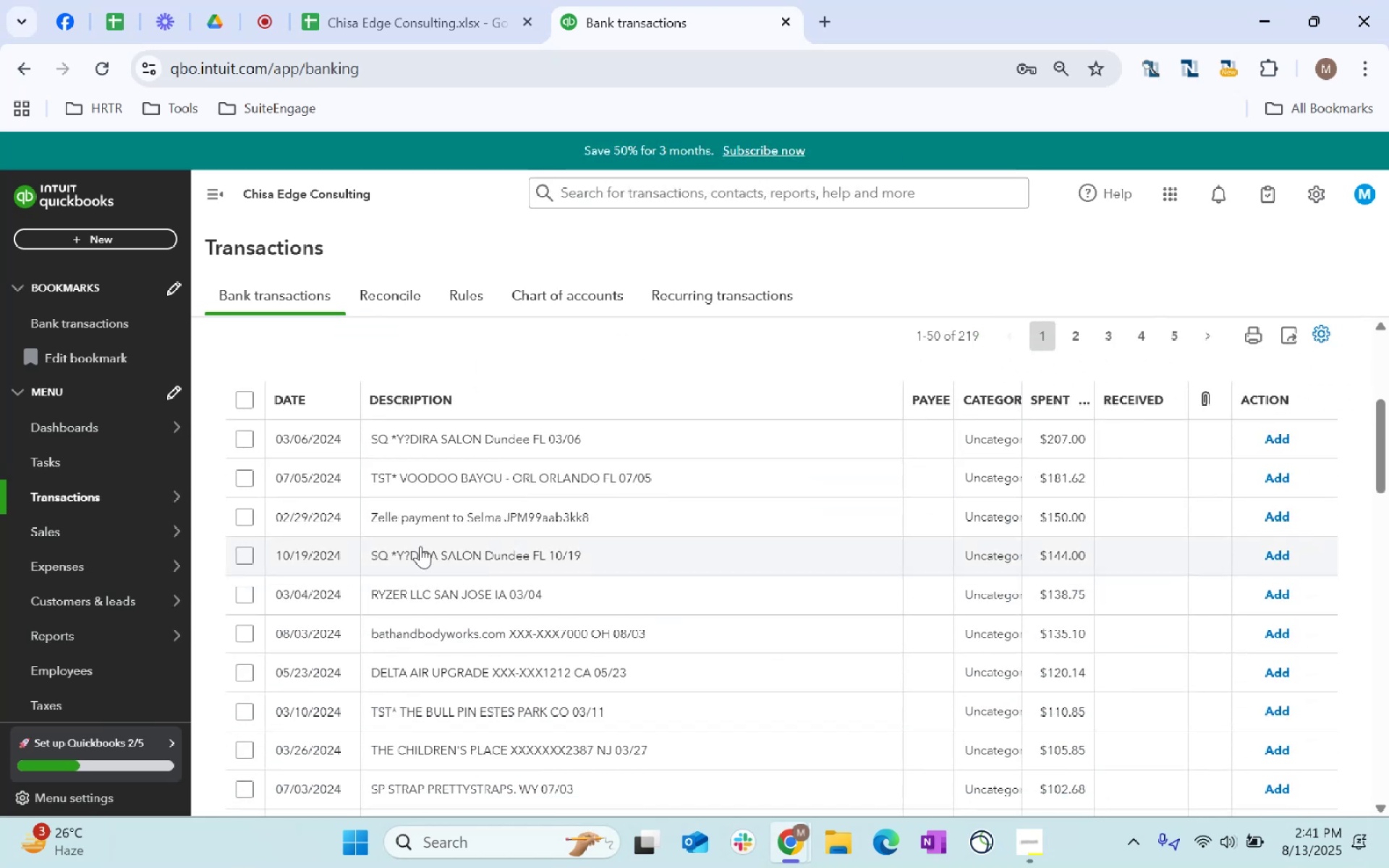 
scroll: coordinate [807, 786], scroll_direction: up, amount: 4.0
 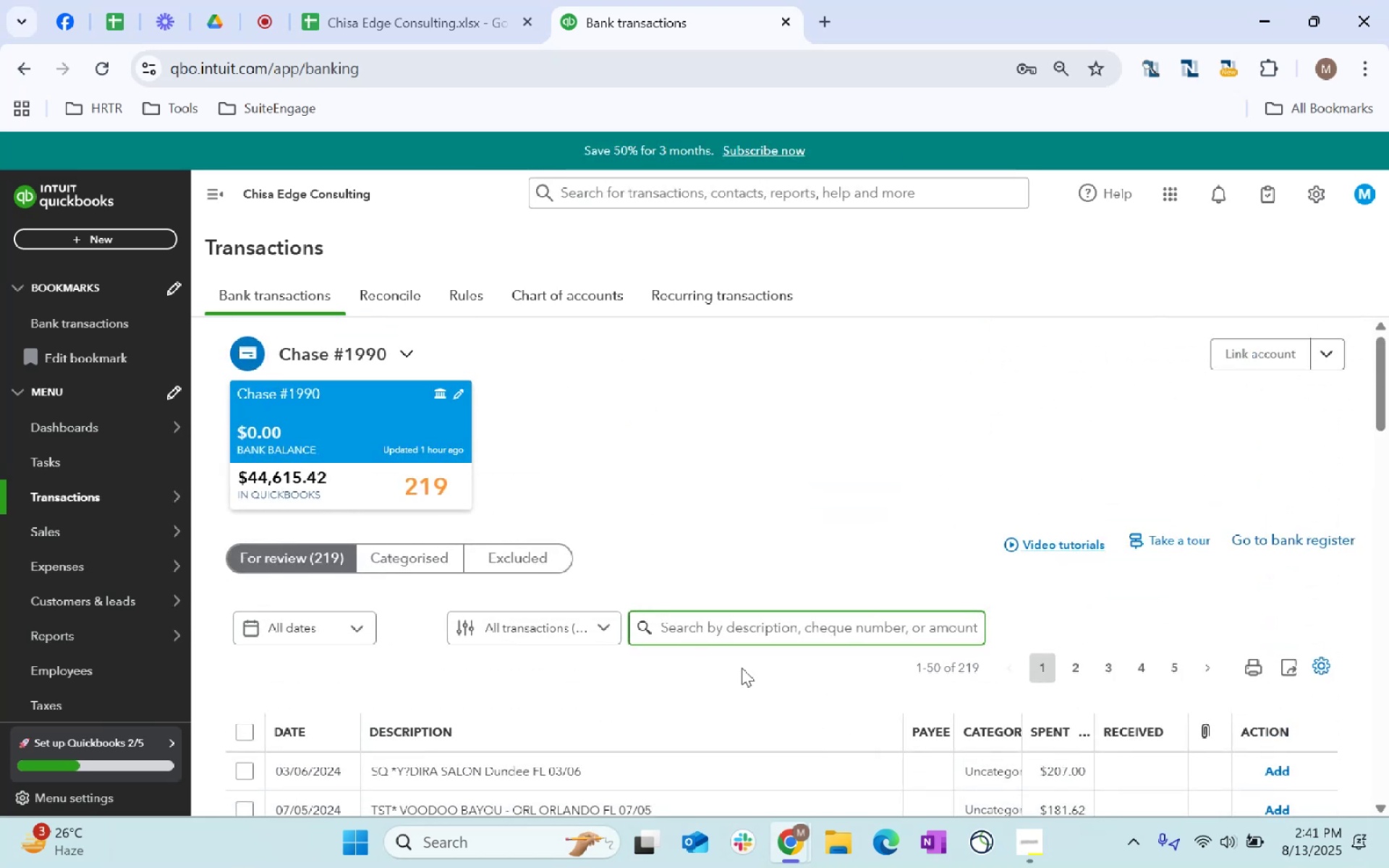 
type(S)
key(Backspace)
type(Zelle Payment)
key(Tab)
 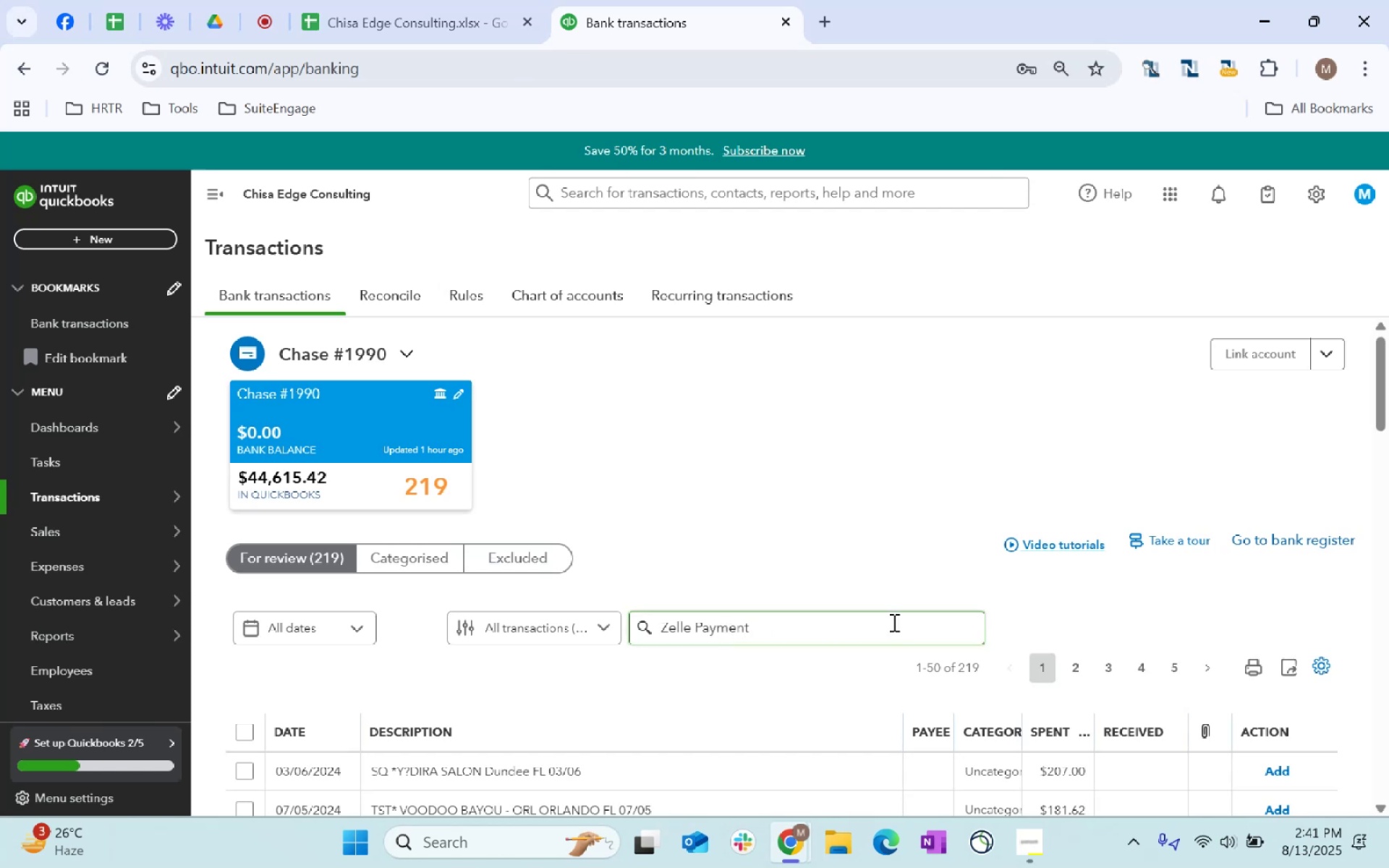 
left_click([880, 621])
 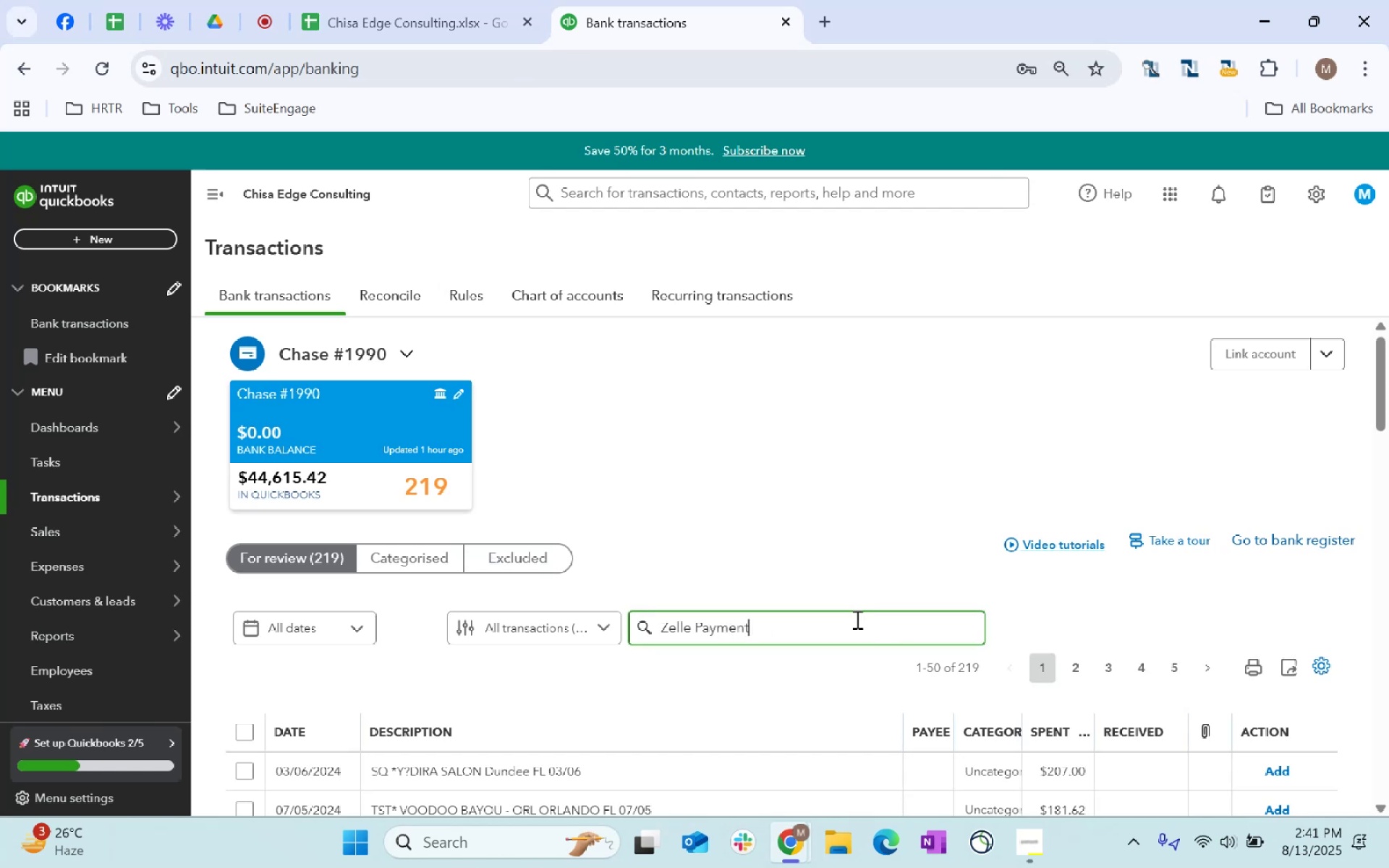 
key(Enter)
 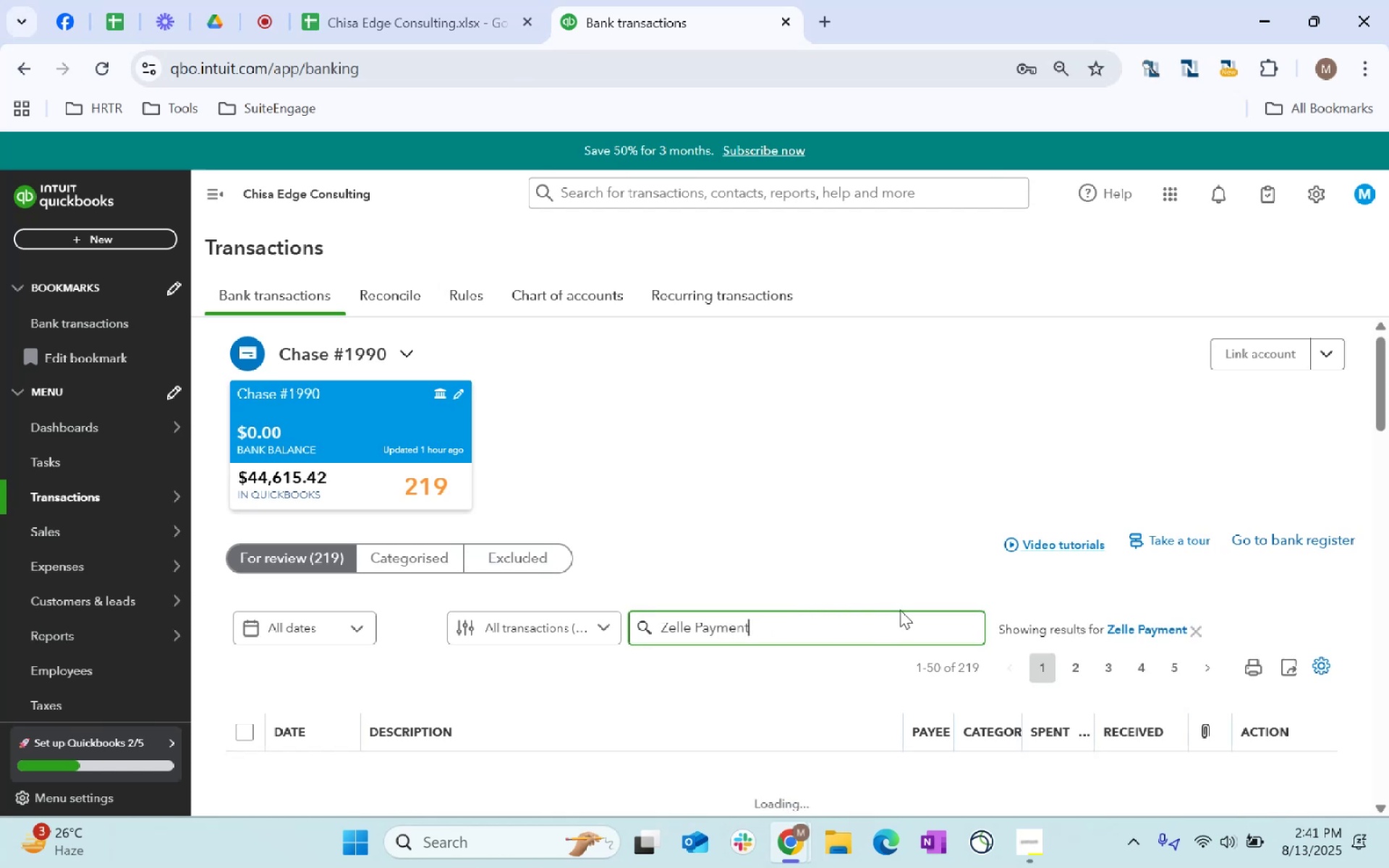 
scroll: coordinate [904, 607], scroll_direction: down, amount: 2.0
 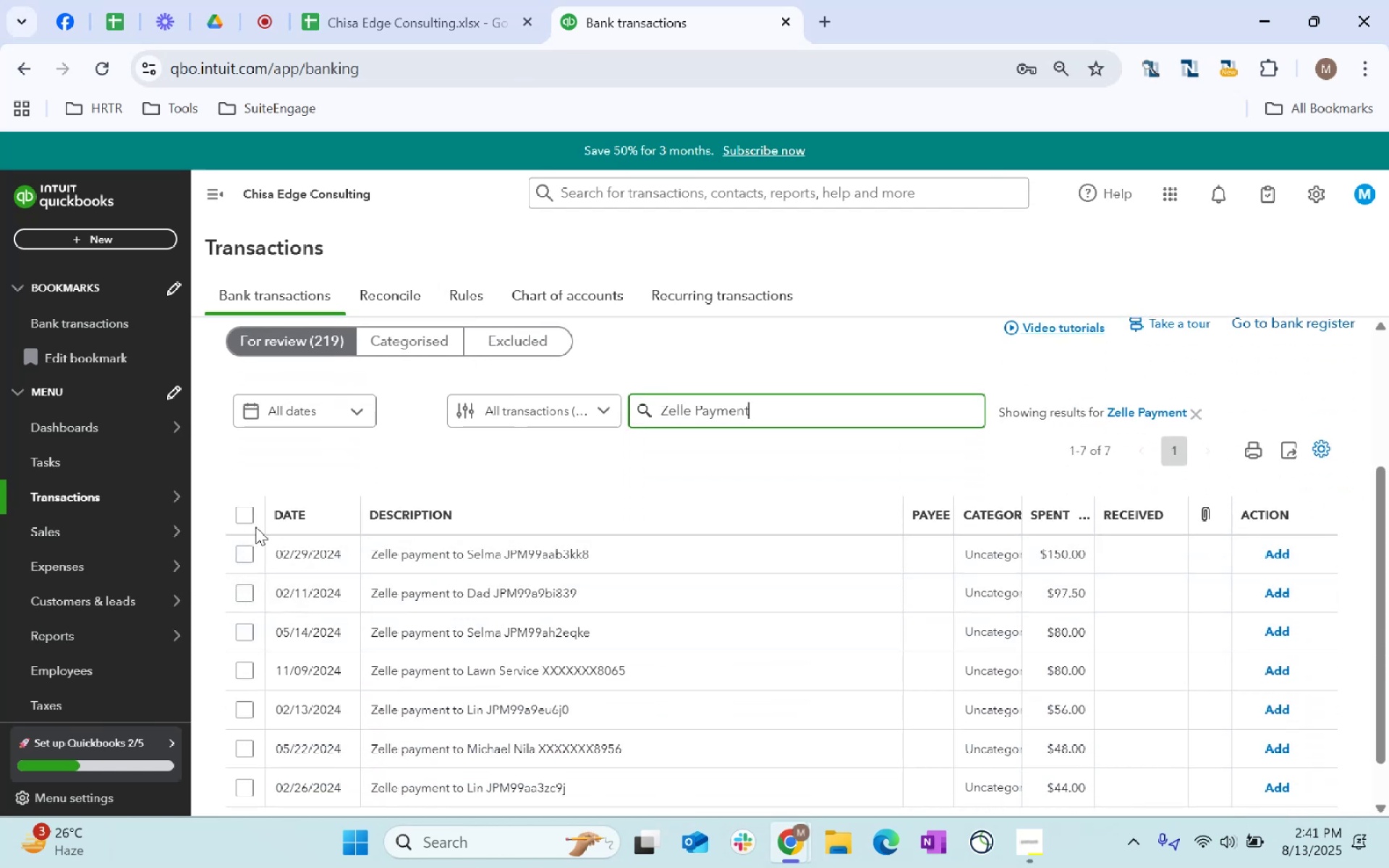 
left_click([238, 513])
 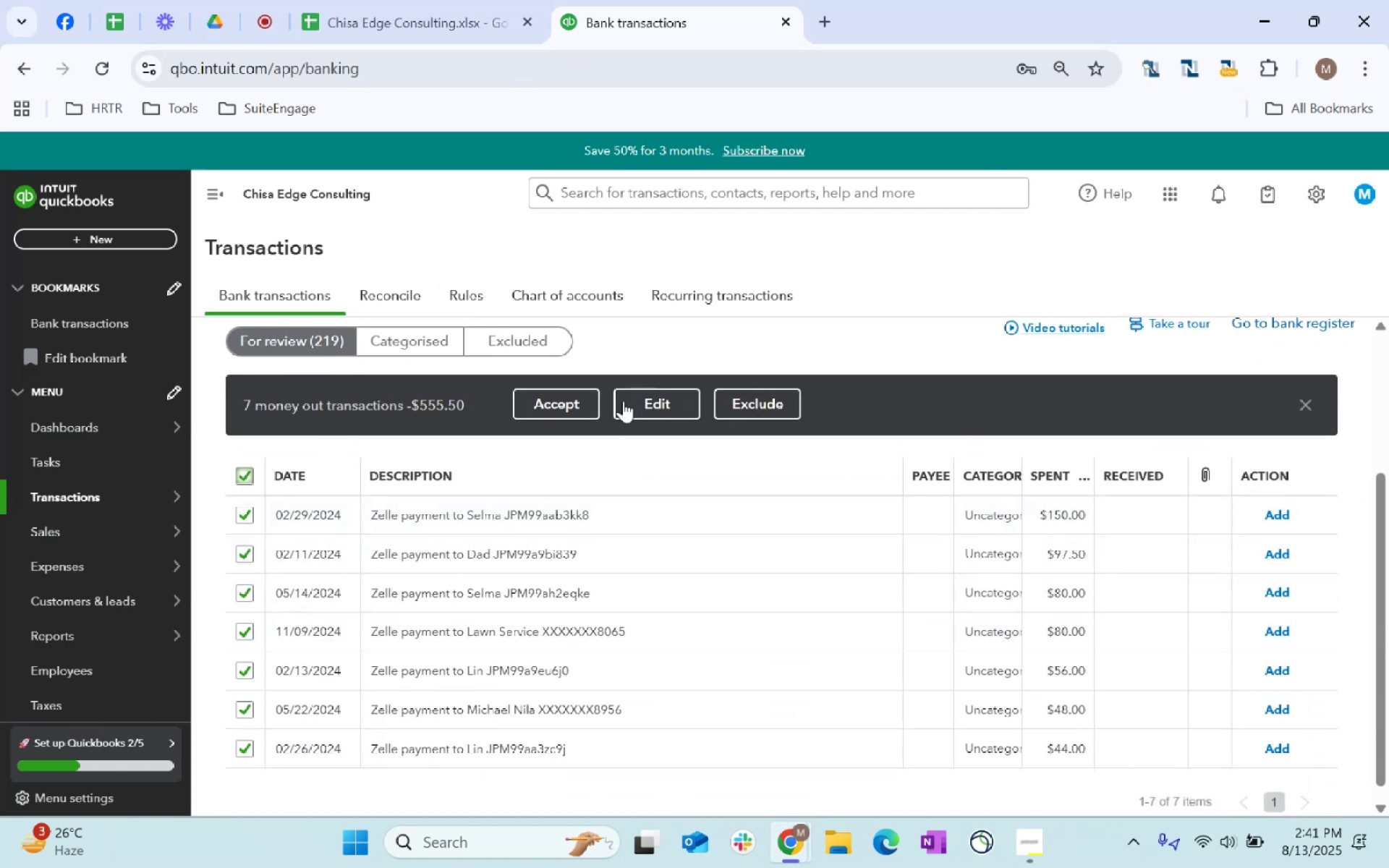 
left_click([640, 405])
 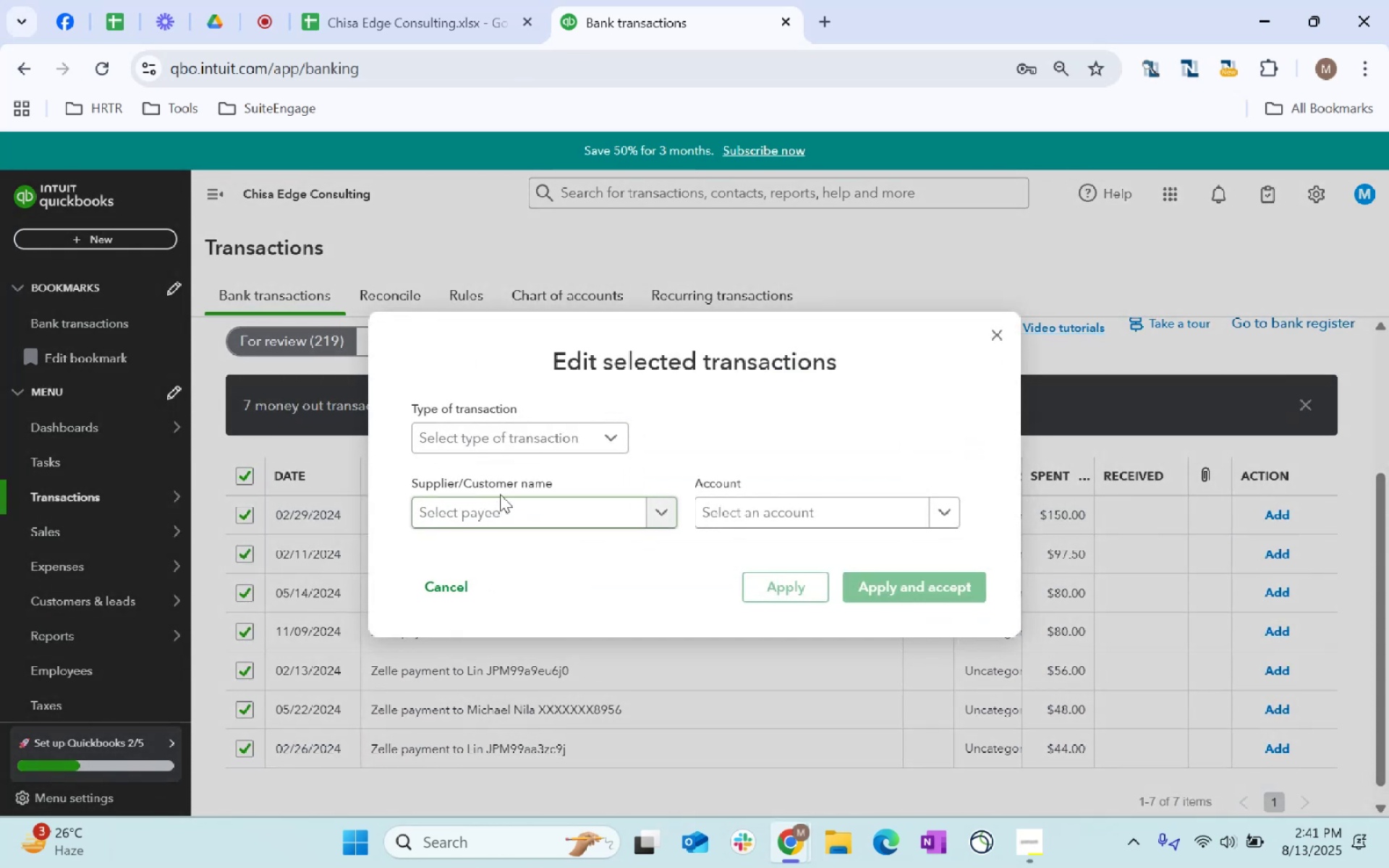 
left_click([506, 502])
 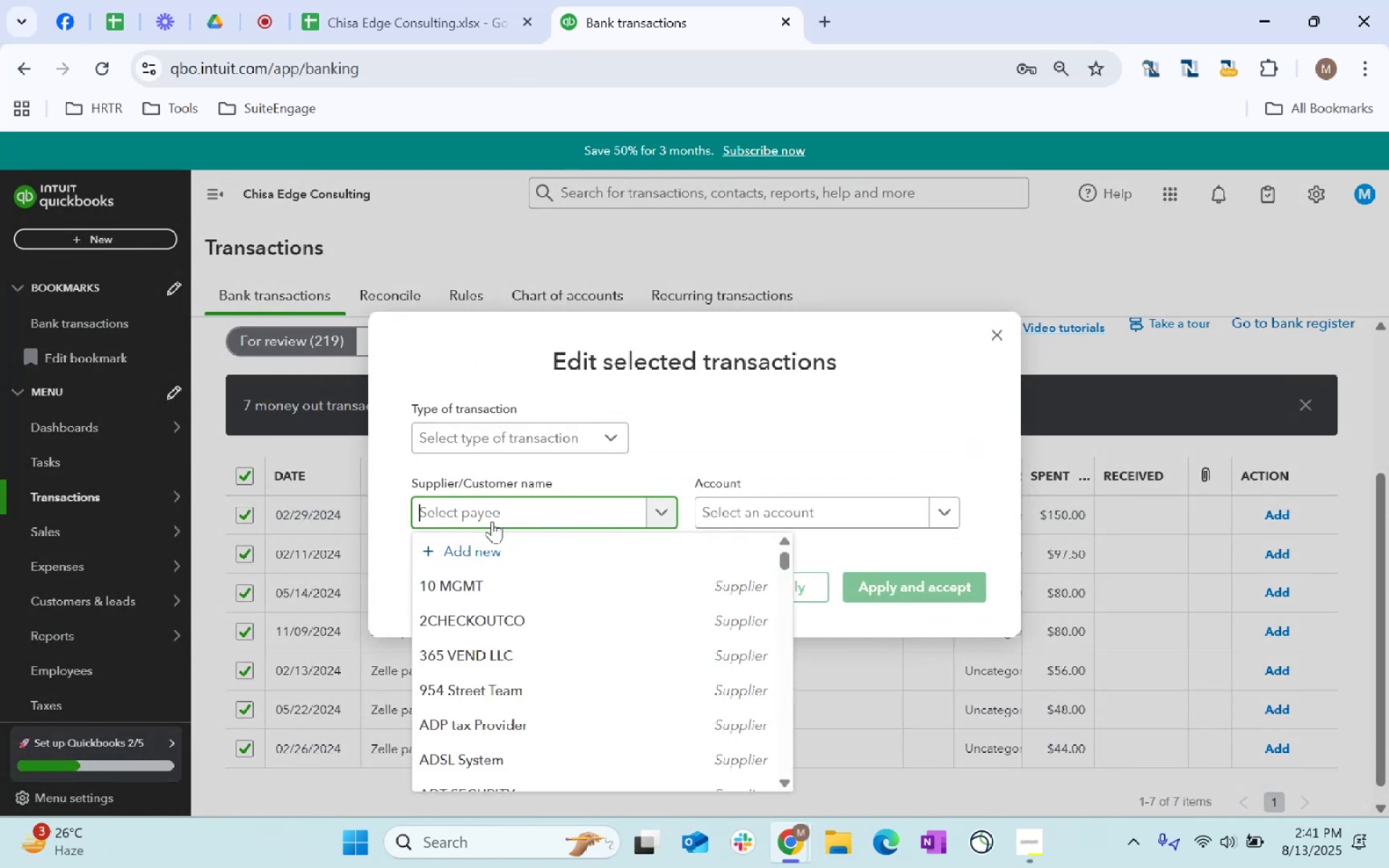 
left_click([501, 542])
 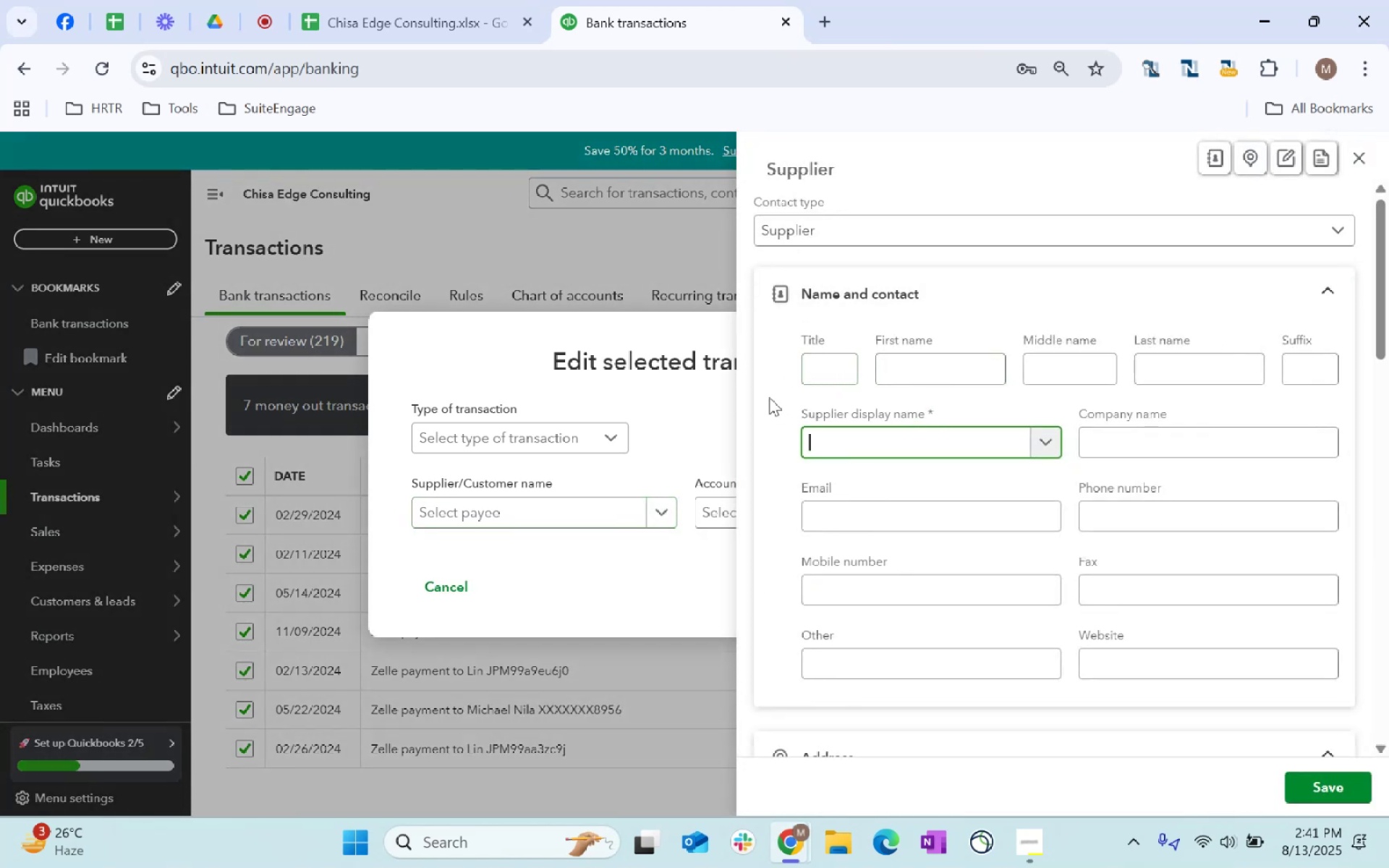 
wait(7.05)
 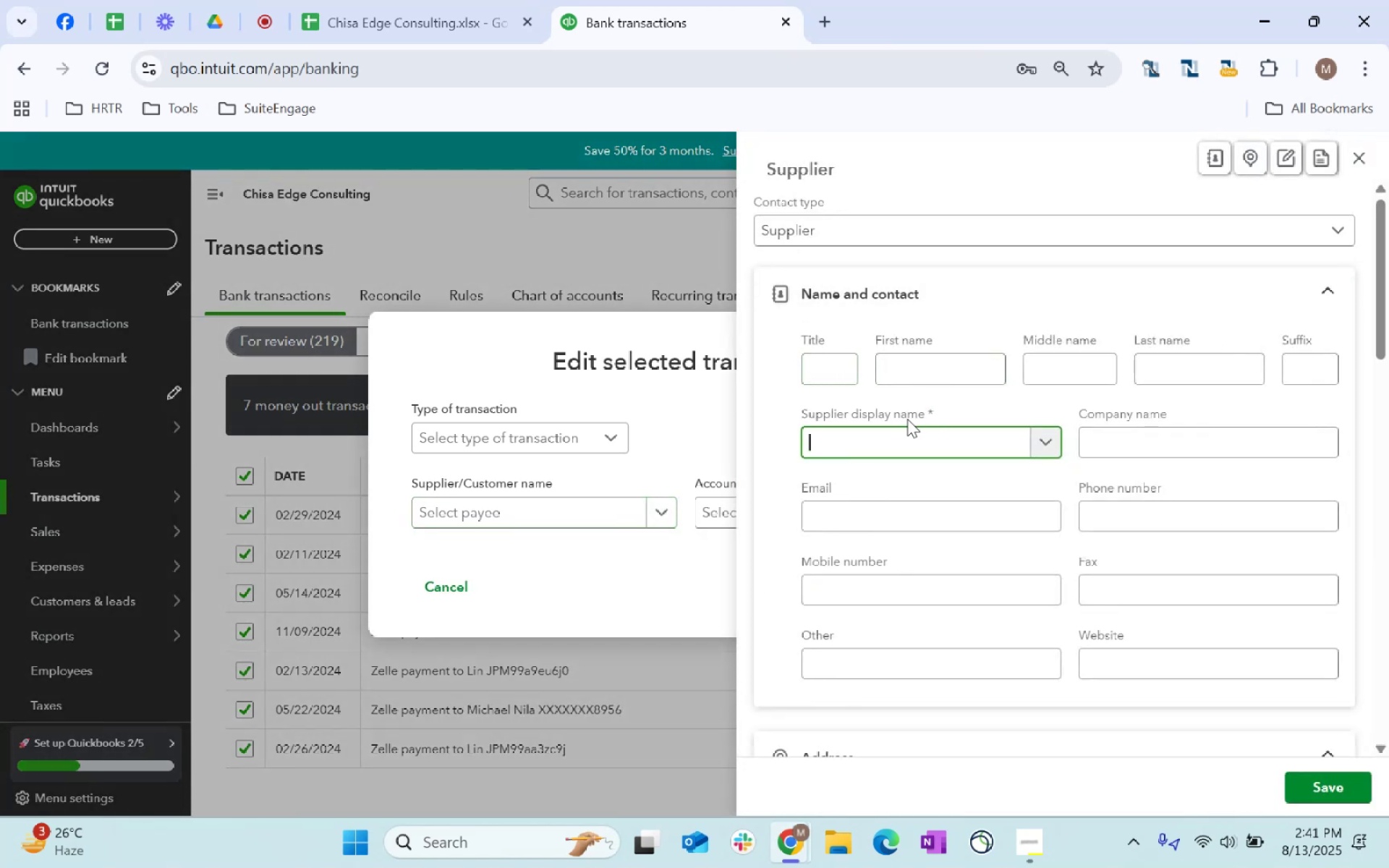 
type(Coach/Teacher/Proffe)
key(Backspace)
key(Backspace)
key(Backspace)
key(Backspace)
key(Backspace)
key(Backspace)
key(Backspace)
key(Backspace)
type(r?Trainer)
key(Backspace)
key(Backspace)
key(Backspace)
key(Backspace)
key(Backspace)
key(Backspace)
key(Backspace)
key(Backspace)
key(Backspace)
type(r/Trainer)
 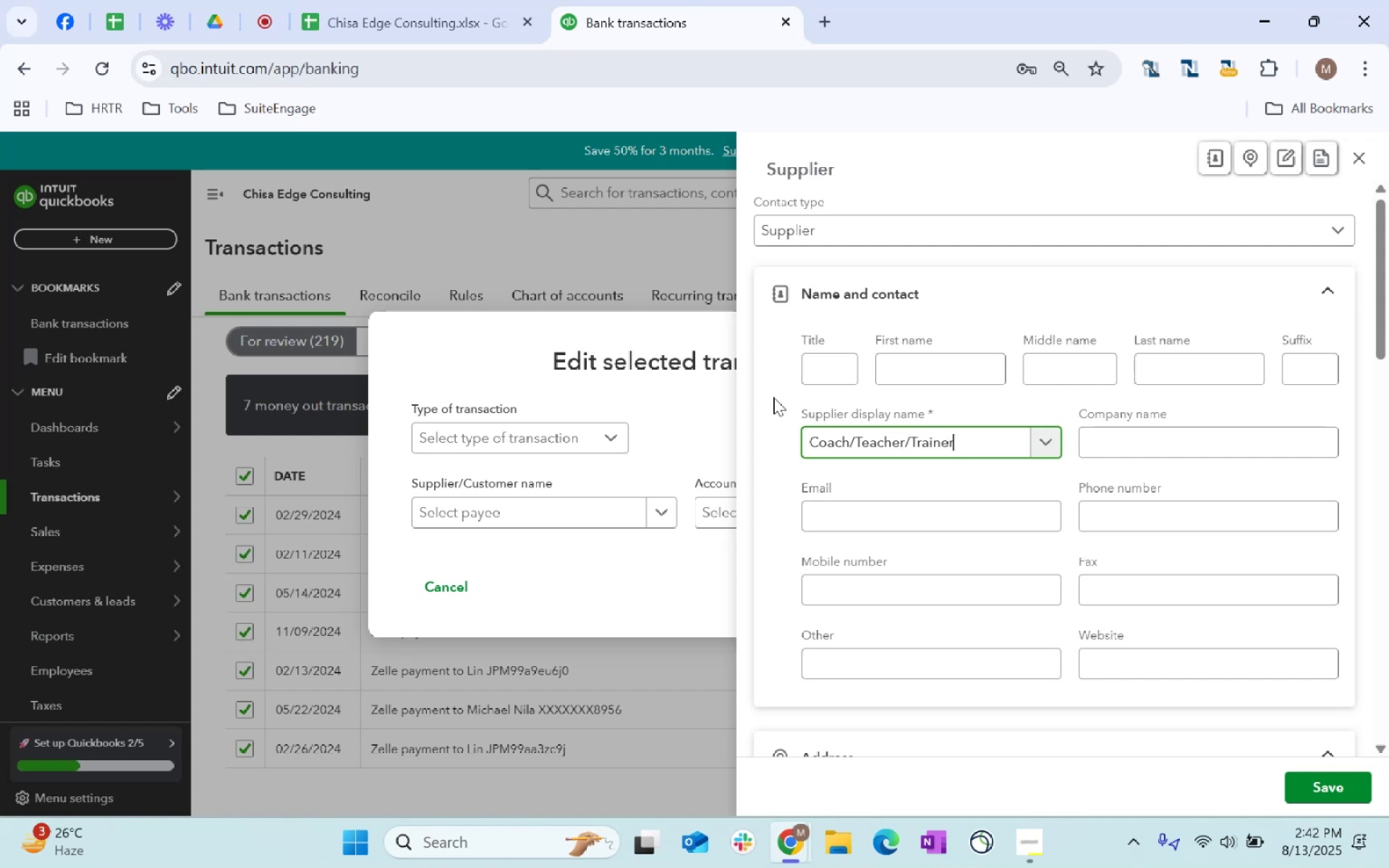 
scroll: coordinate [1001, 343], scroll_direction: up, amount: 2.0
 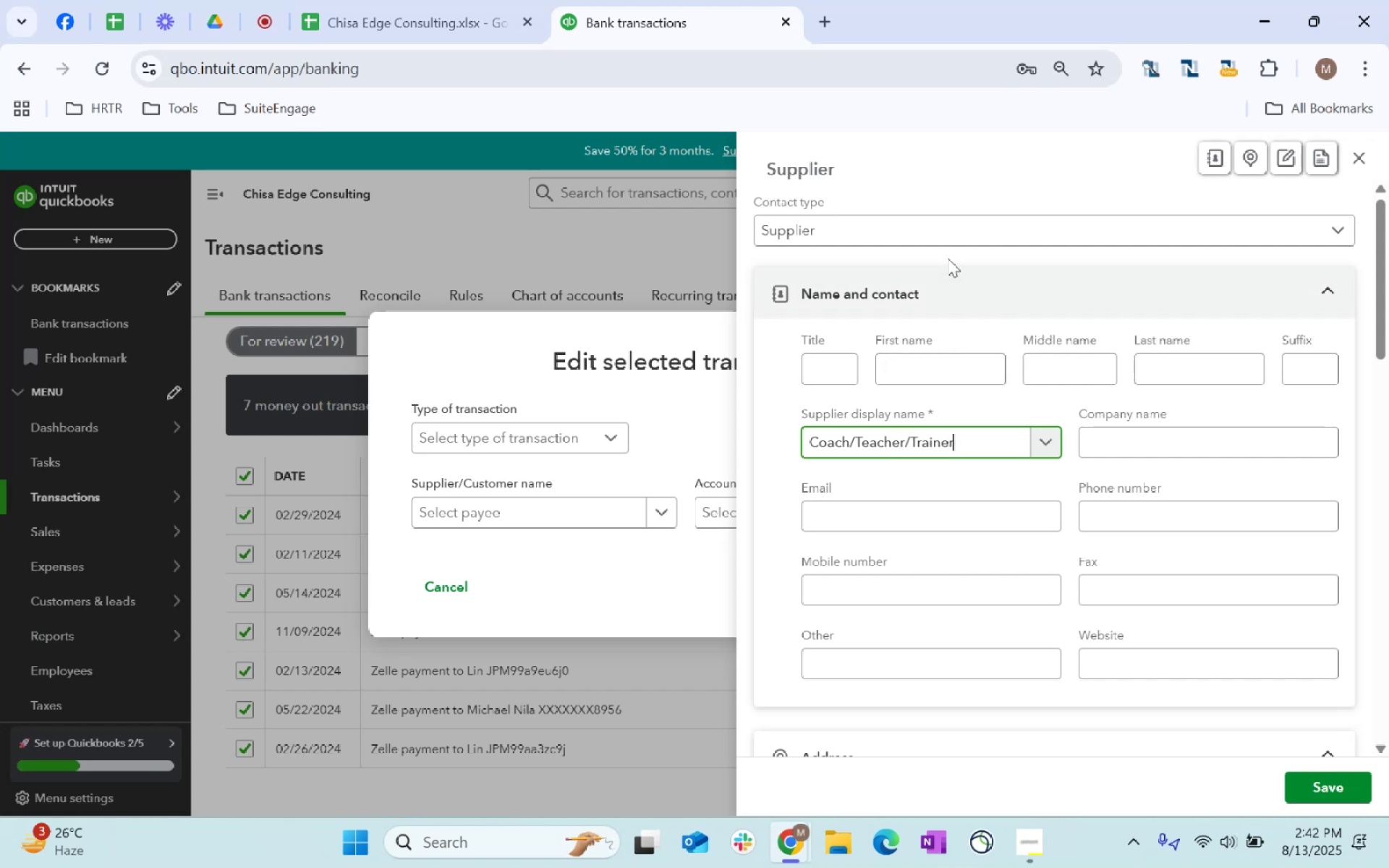 
left_click([947, 238])
 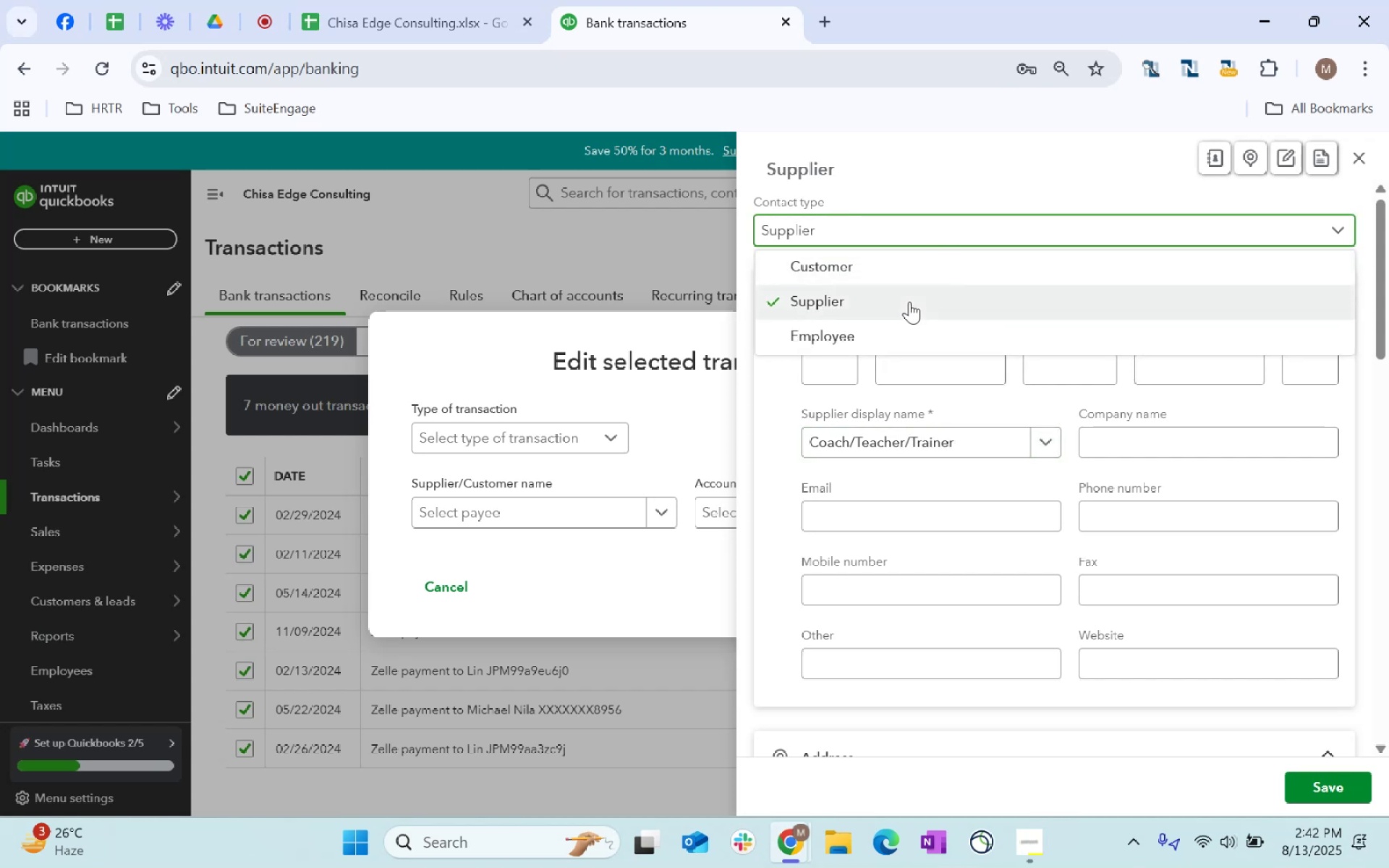 
left_click([907, 333])
 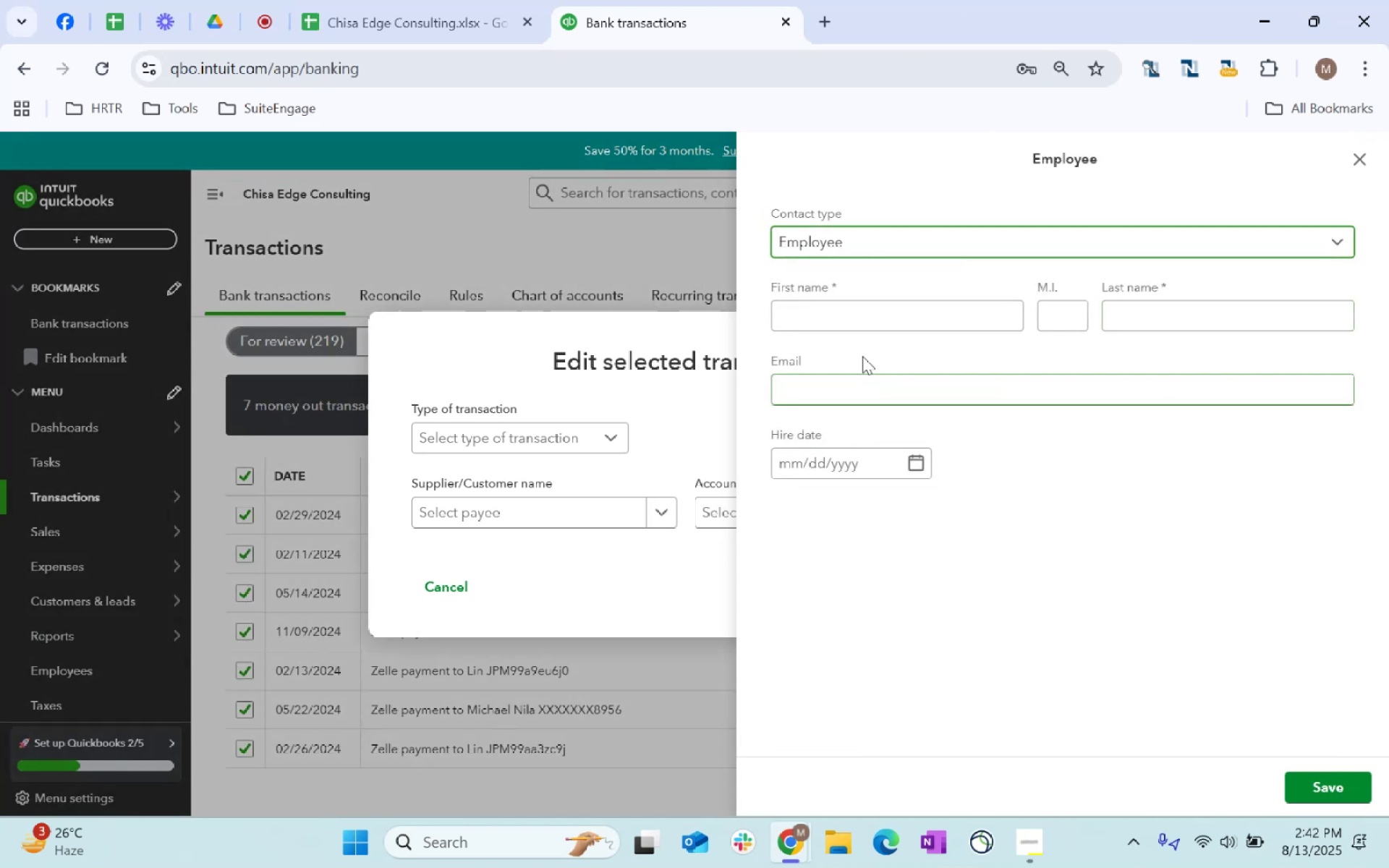 
left_click([891, 314])
 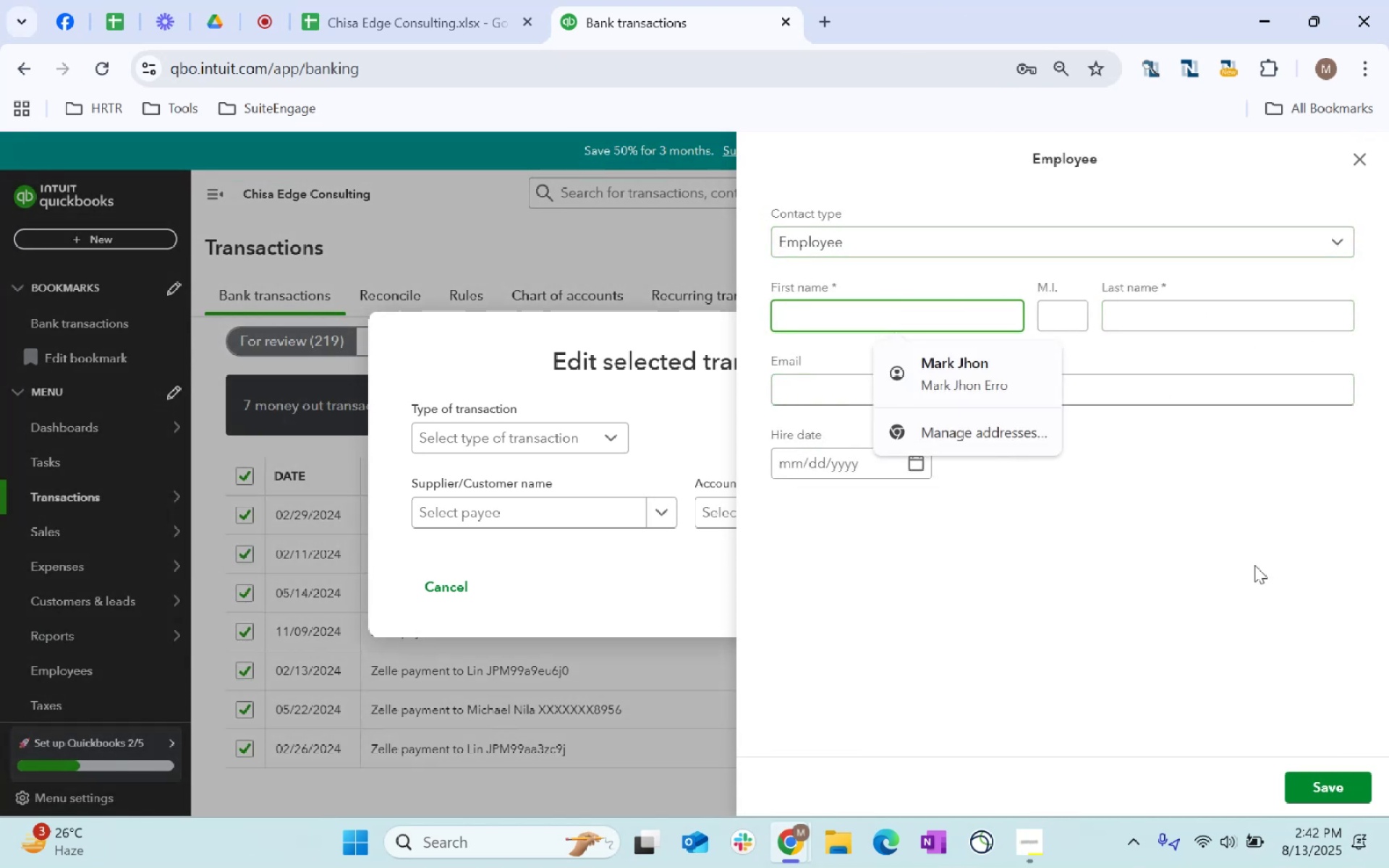 
type(Trainer/)
key(Backspace)
type( )
key(Backspace)
type(/Teace)
key(Backspace)
type(her/Coach)
 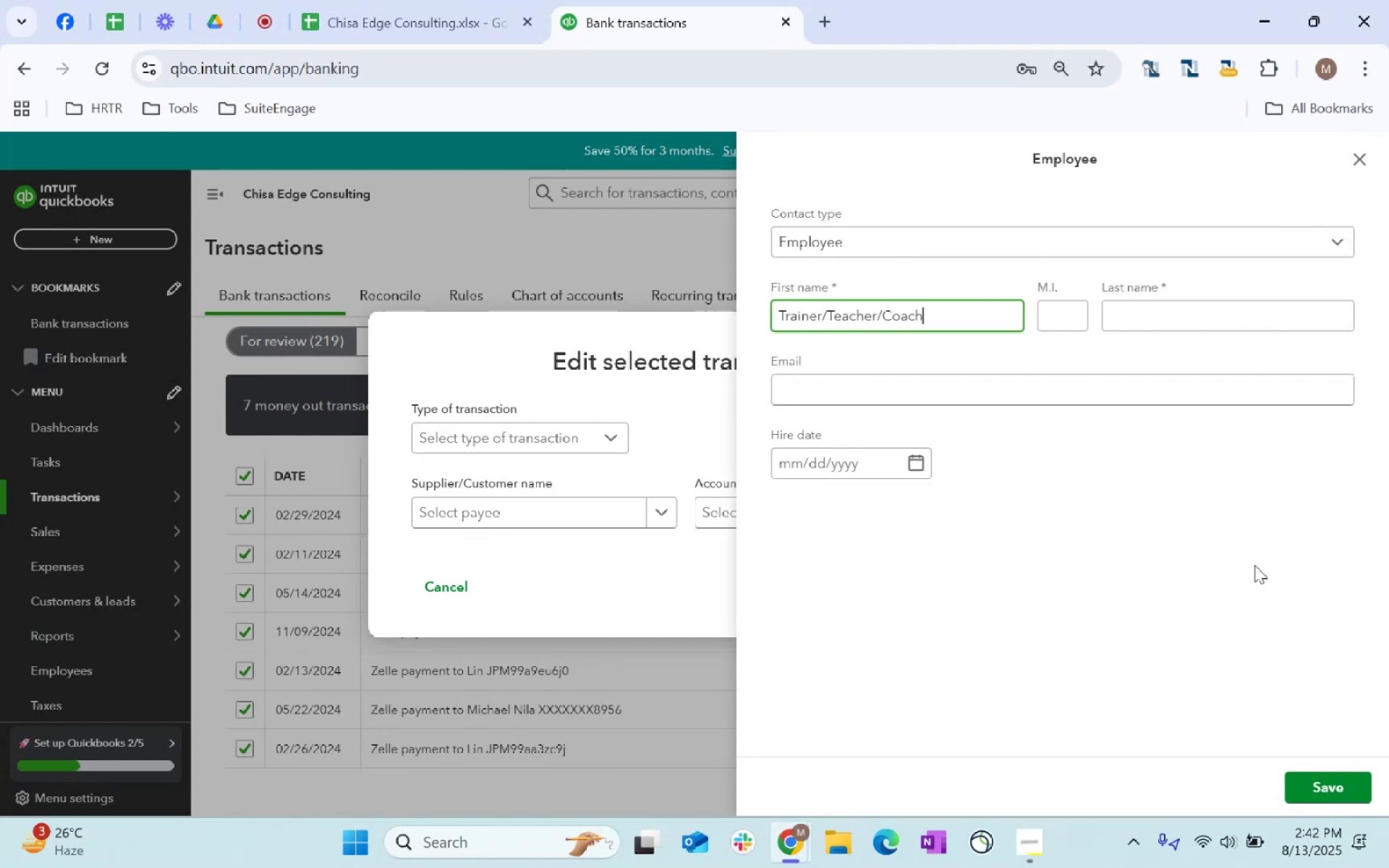 
left_click([1152, 329])
 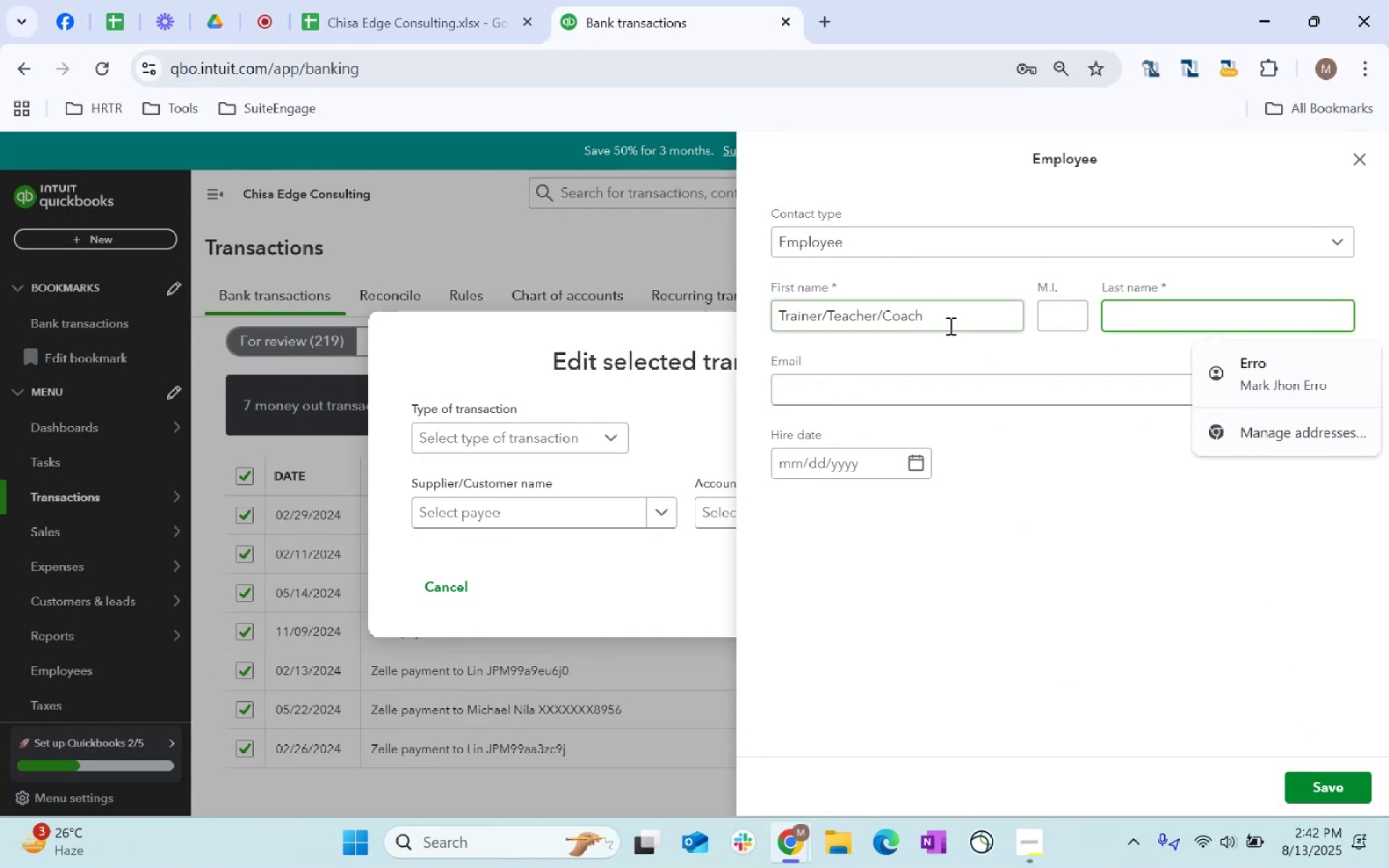 
left_click_drag(start_coordinate=[946, 319], to_coordinate=[622, 360])
 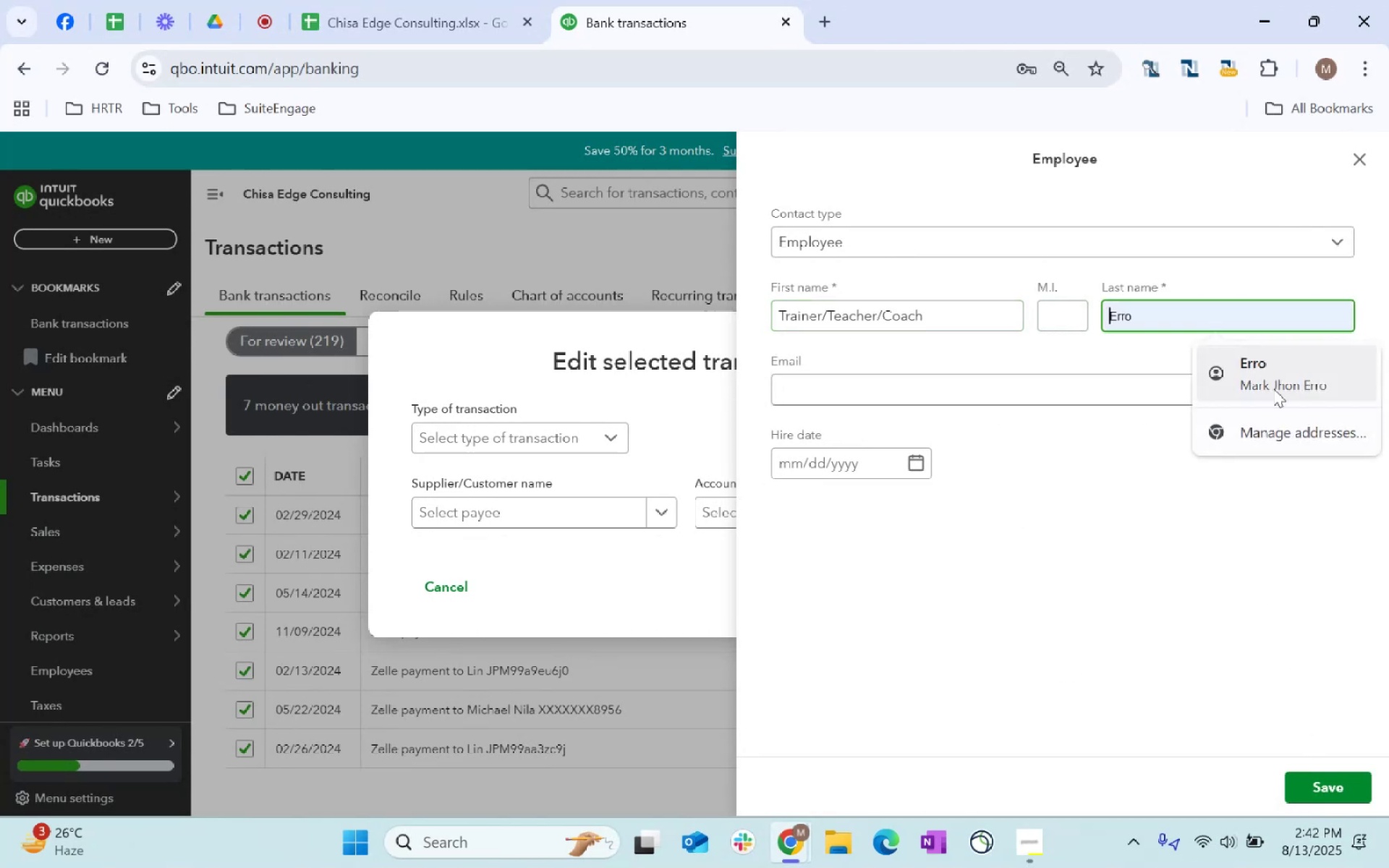 
key(Period)
 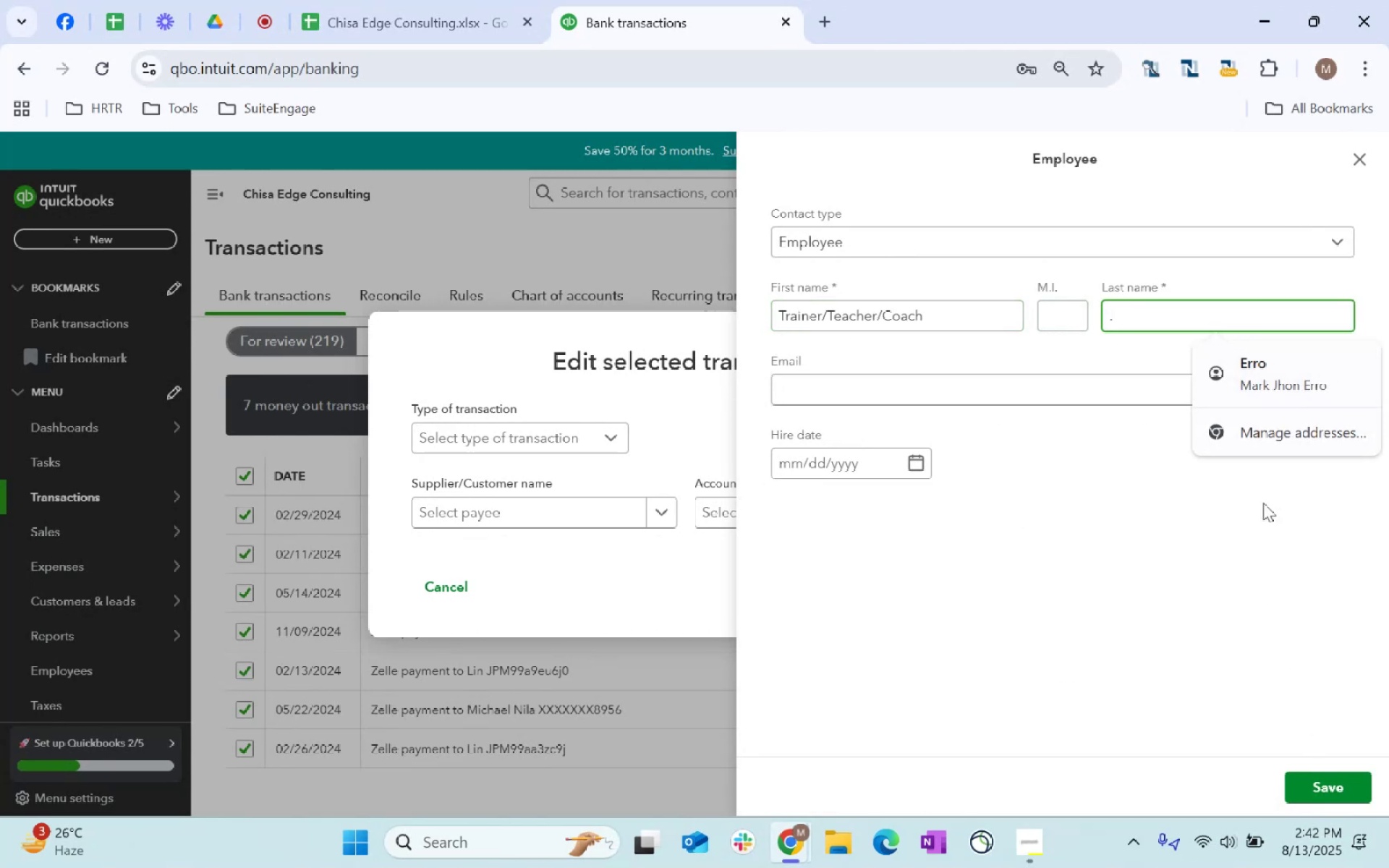 
left_click([1217, 569])
 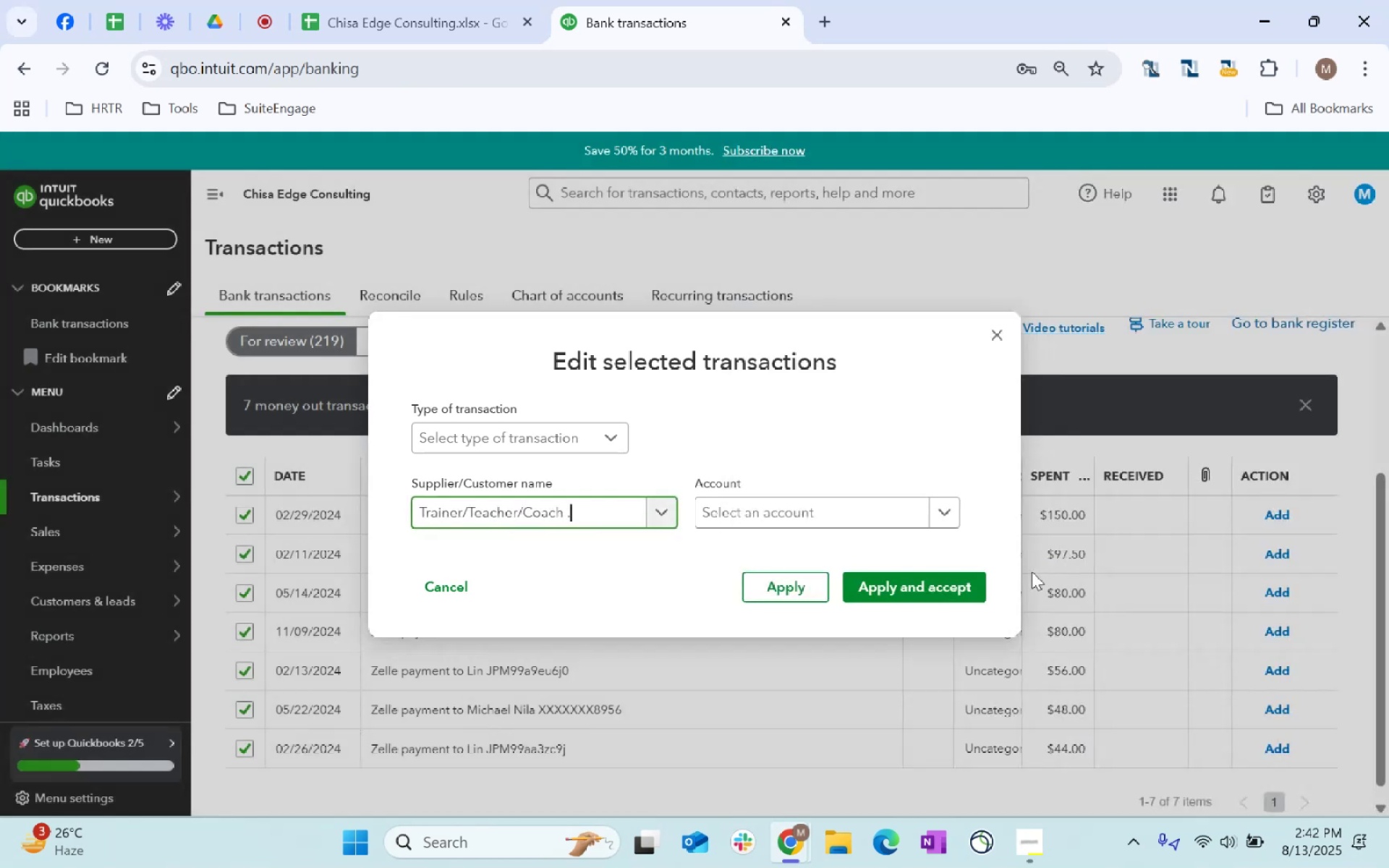 
left_click([760, 503])
 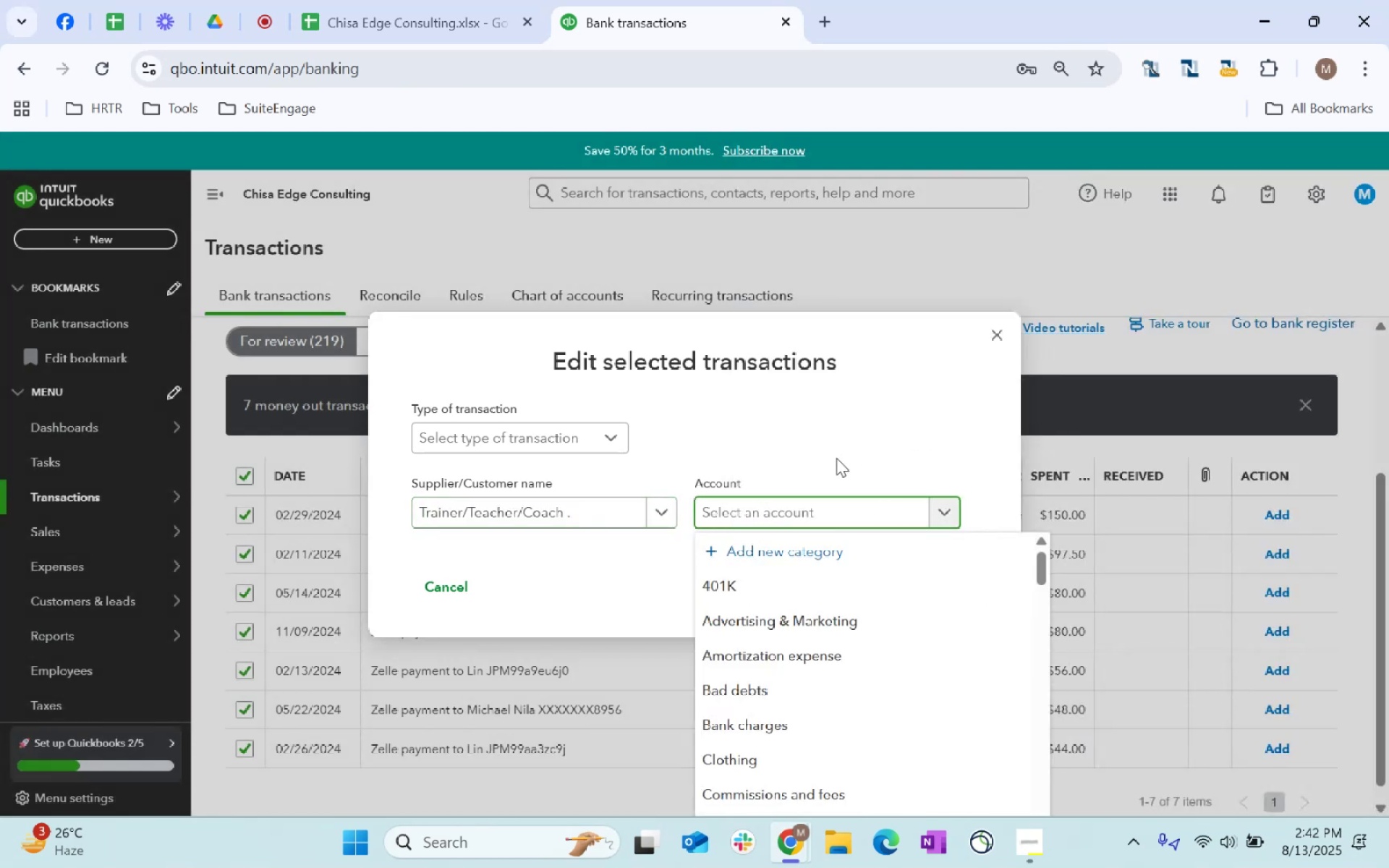 
type(wage)
 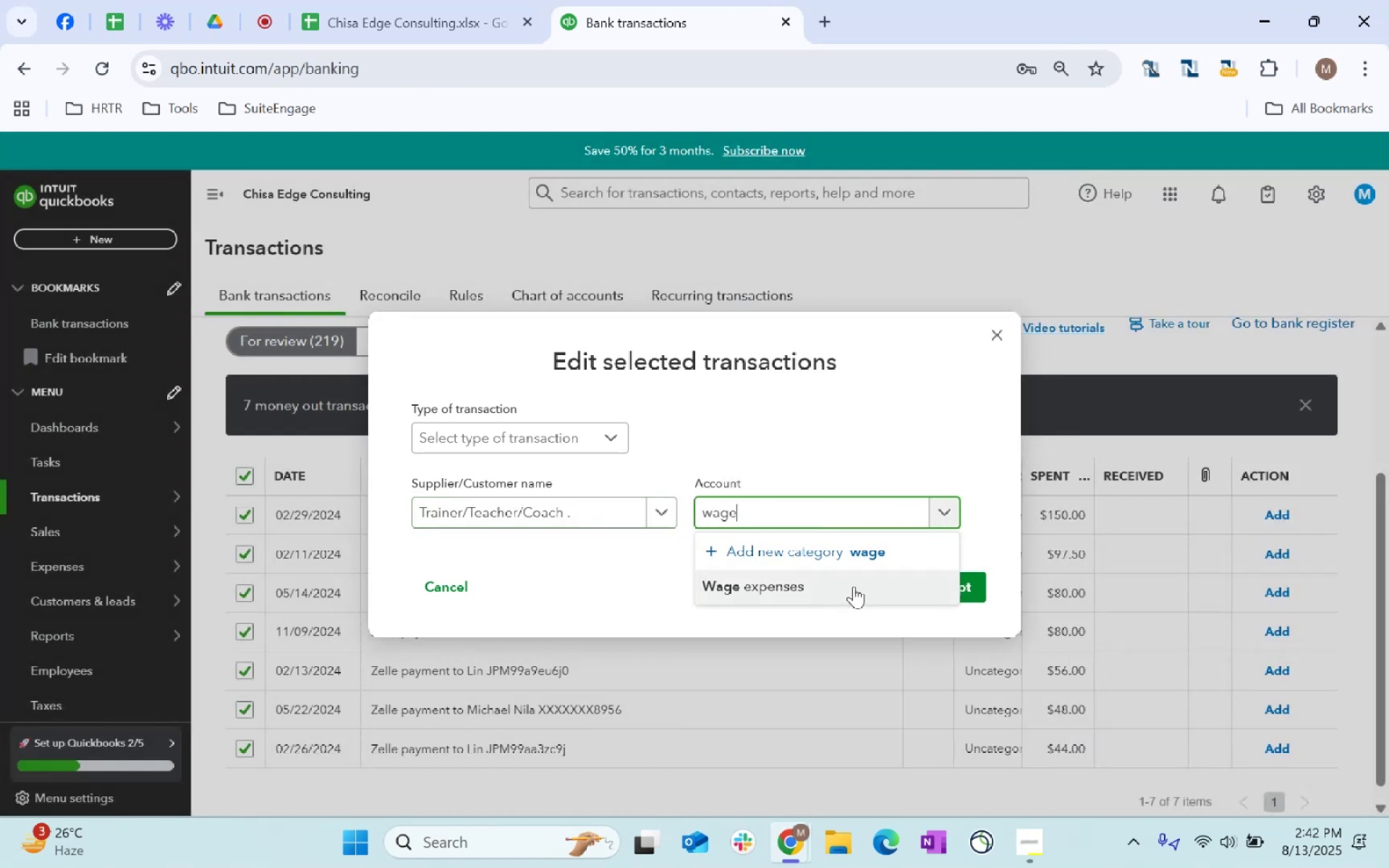 
double_click([920, 584])
 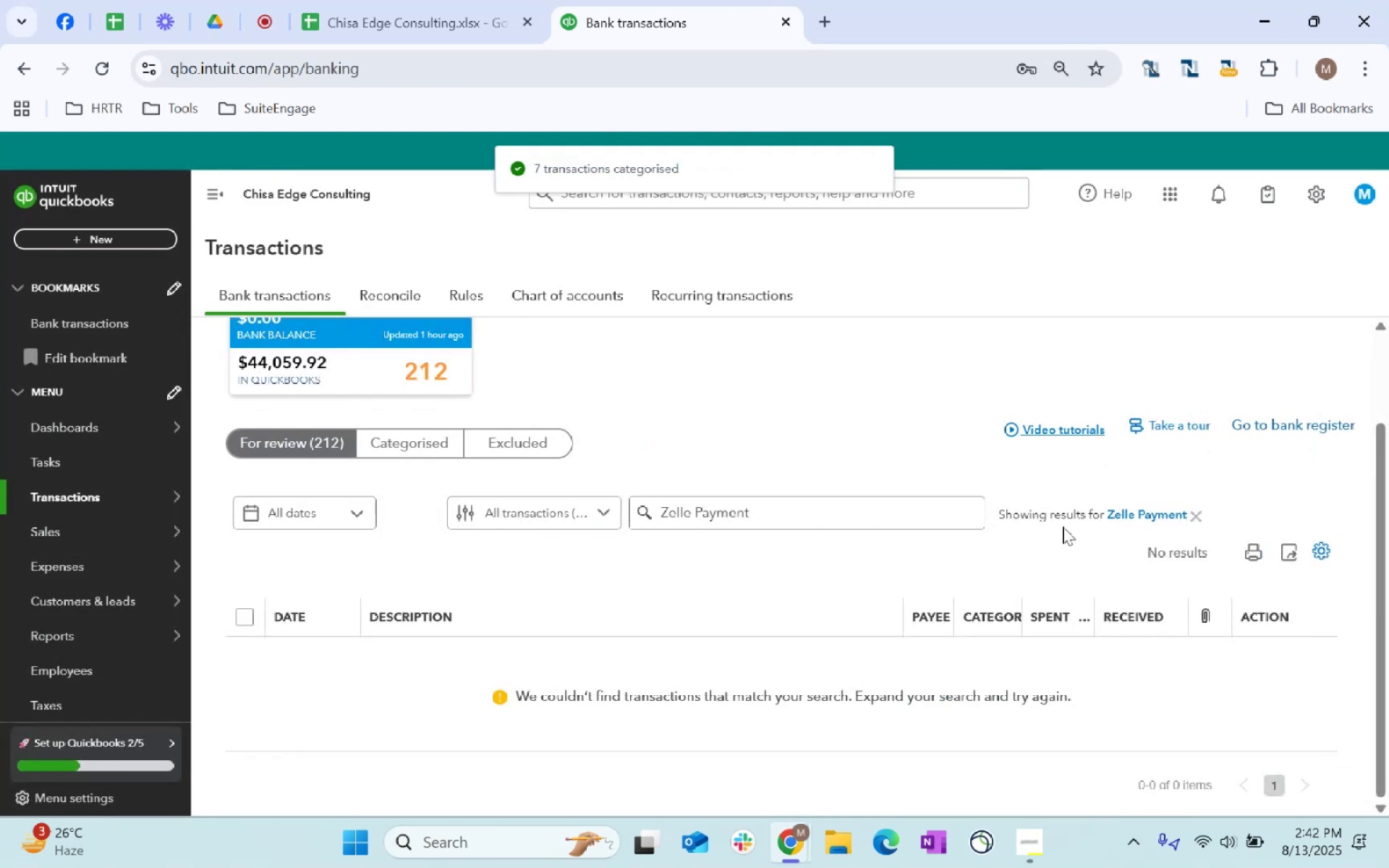 
left_click([1196, 513])
 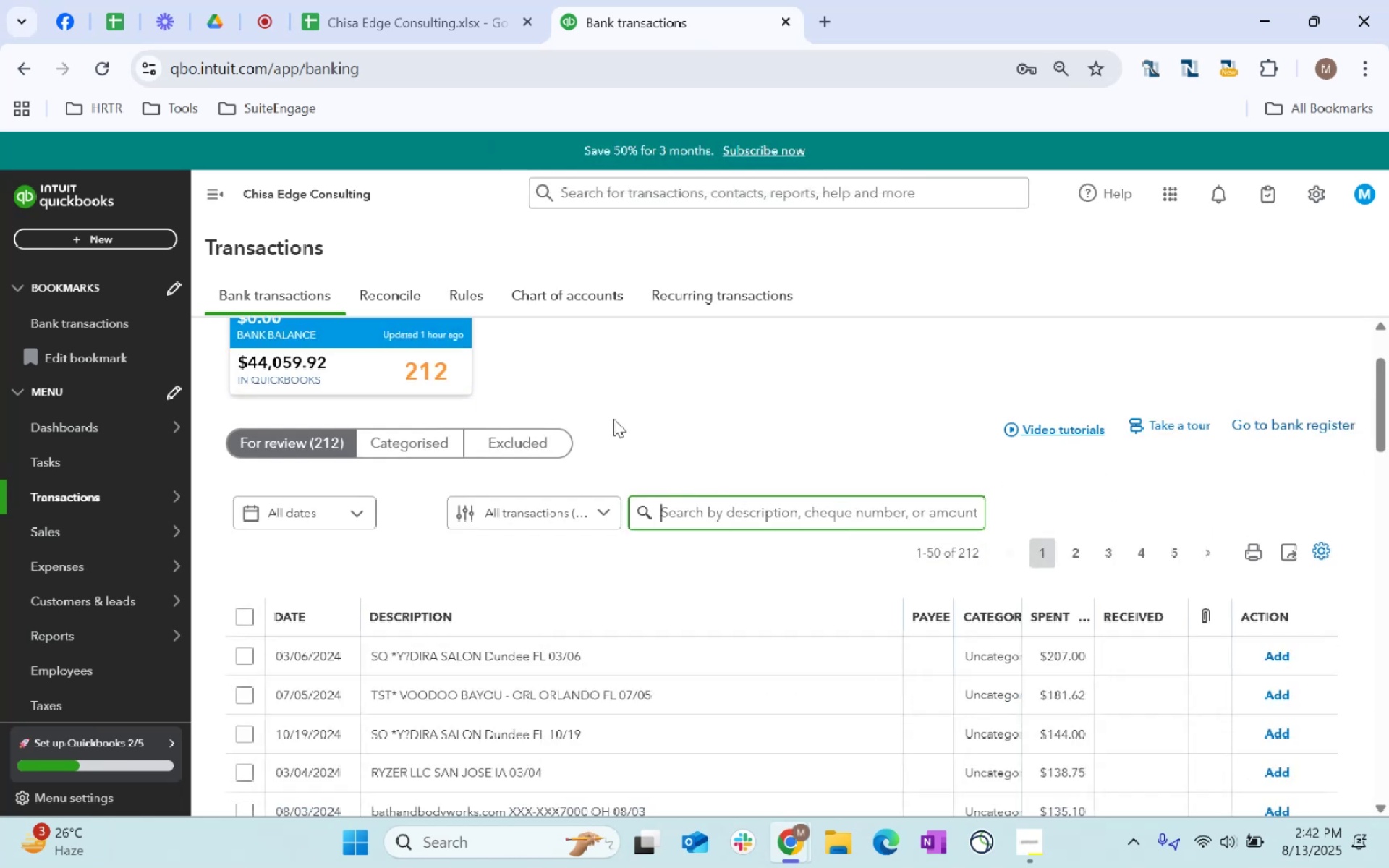 
scroll: coordinate [611, 424], scroll_direction: down, amount: 3.0
 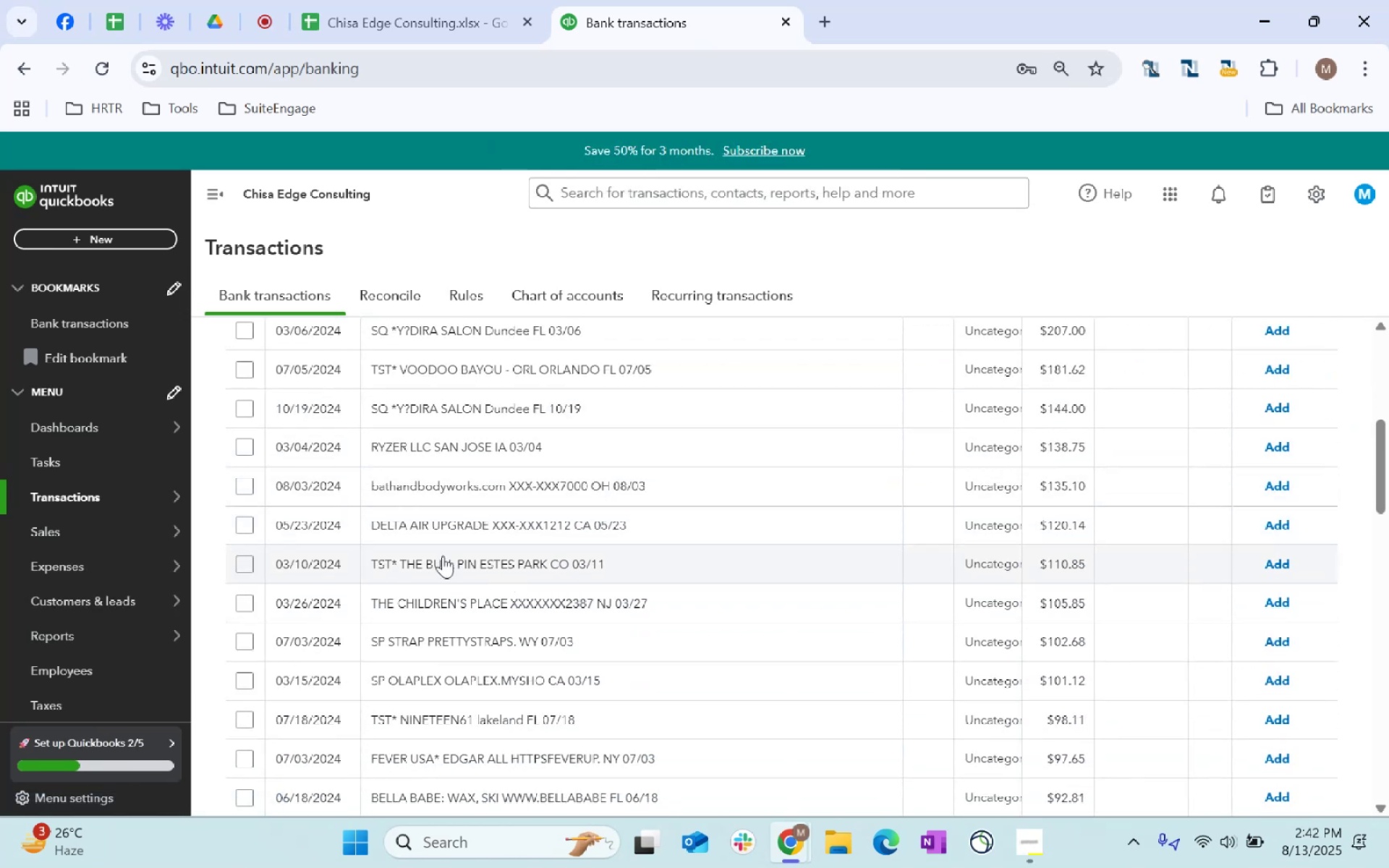 
wait(7.72)
 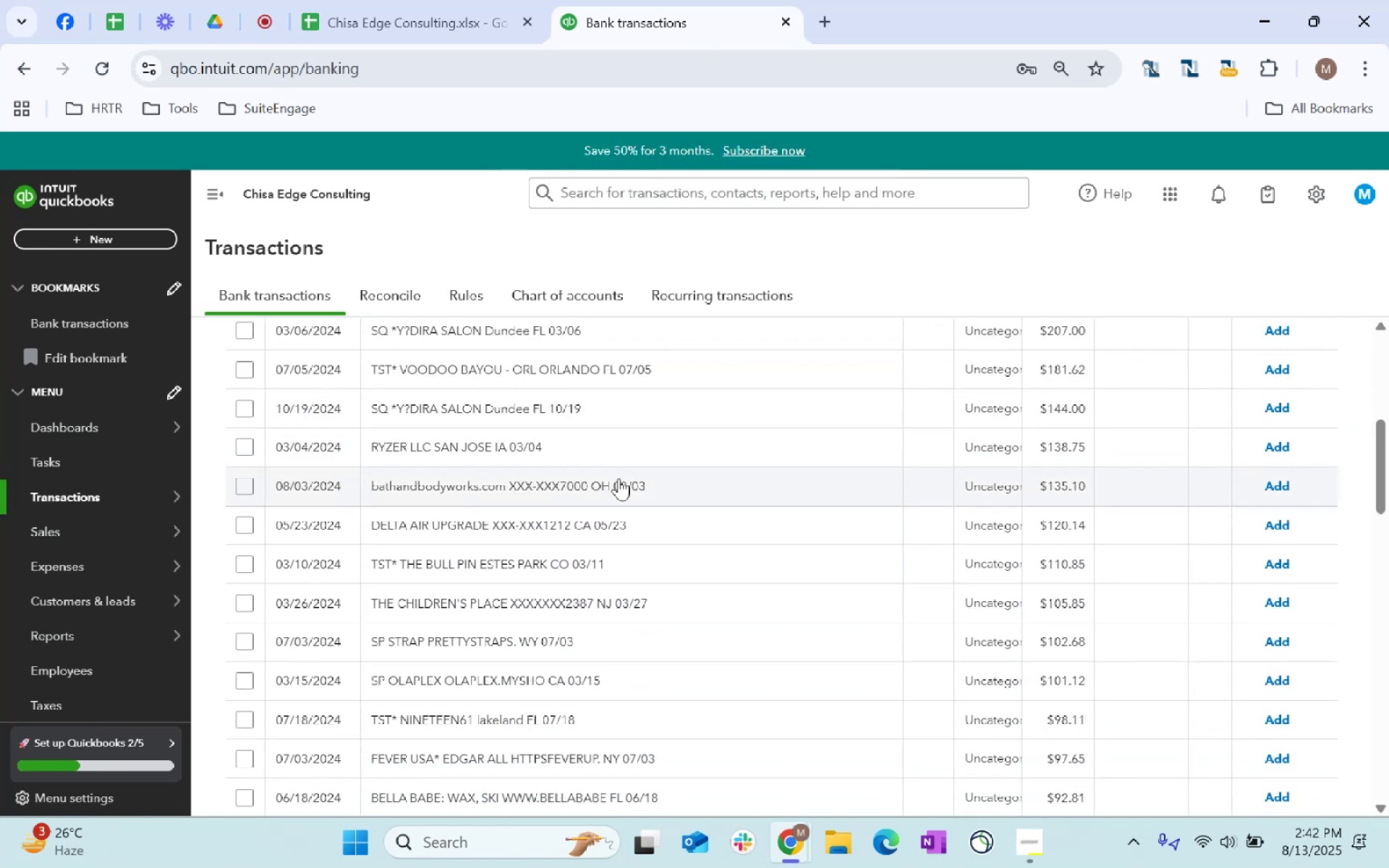 
scroll: coordinate [603, 506], scroll_direction: up, amount: 4.0
 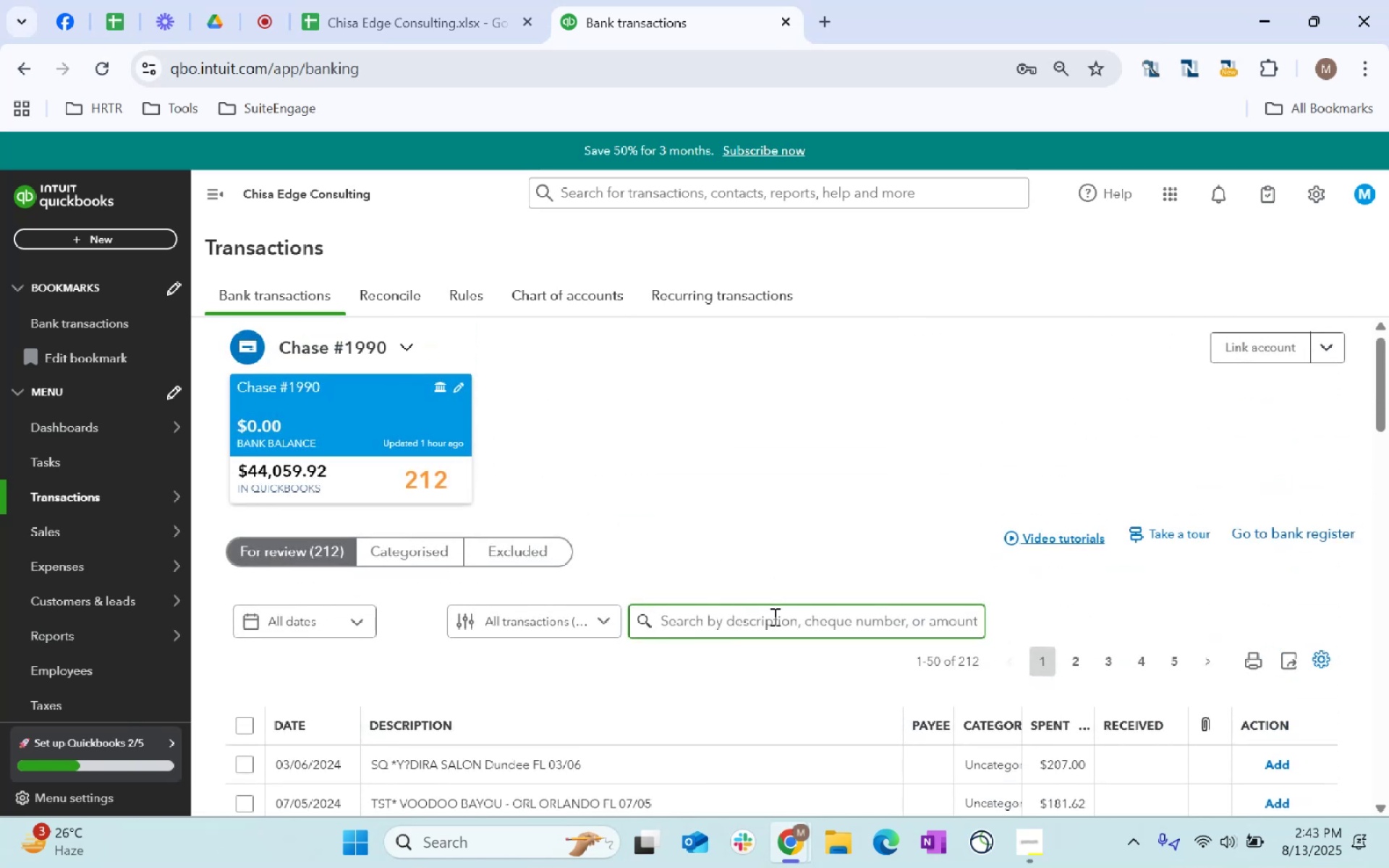 
type(air)
 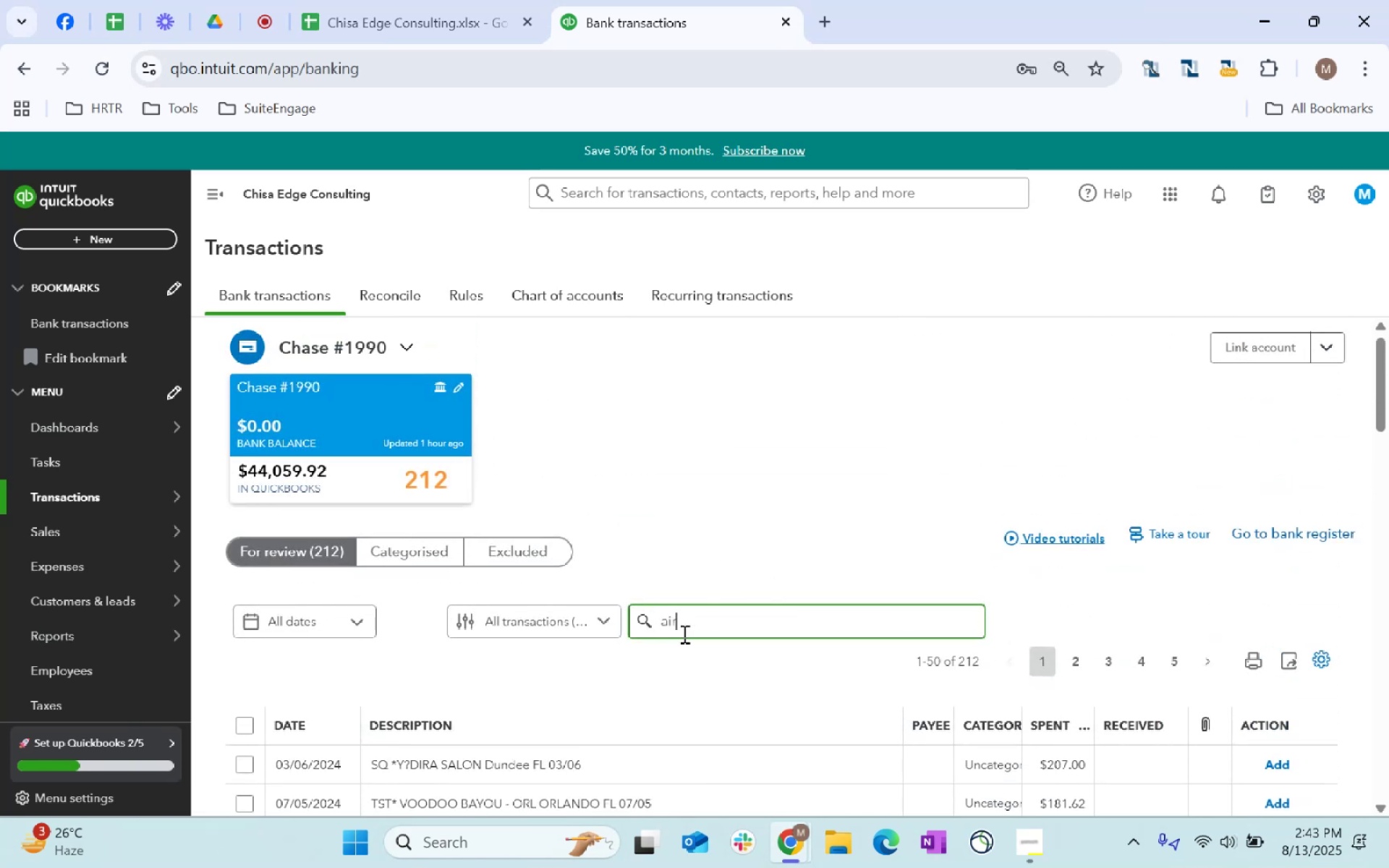 
key(Enter)
 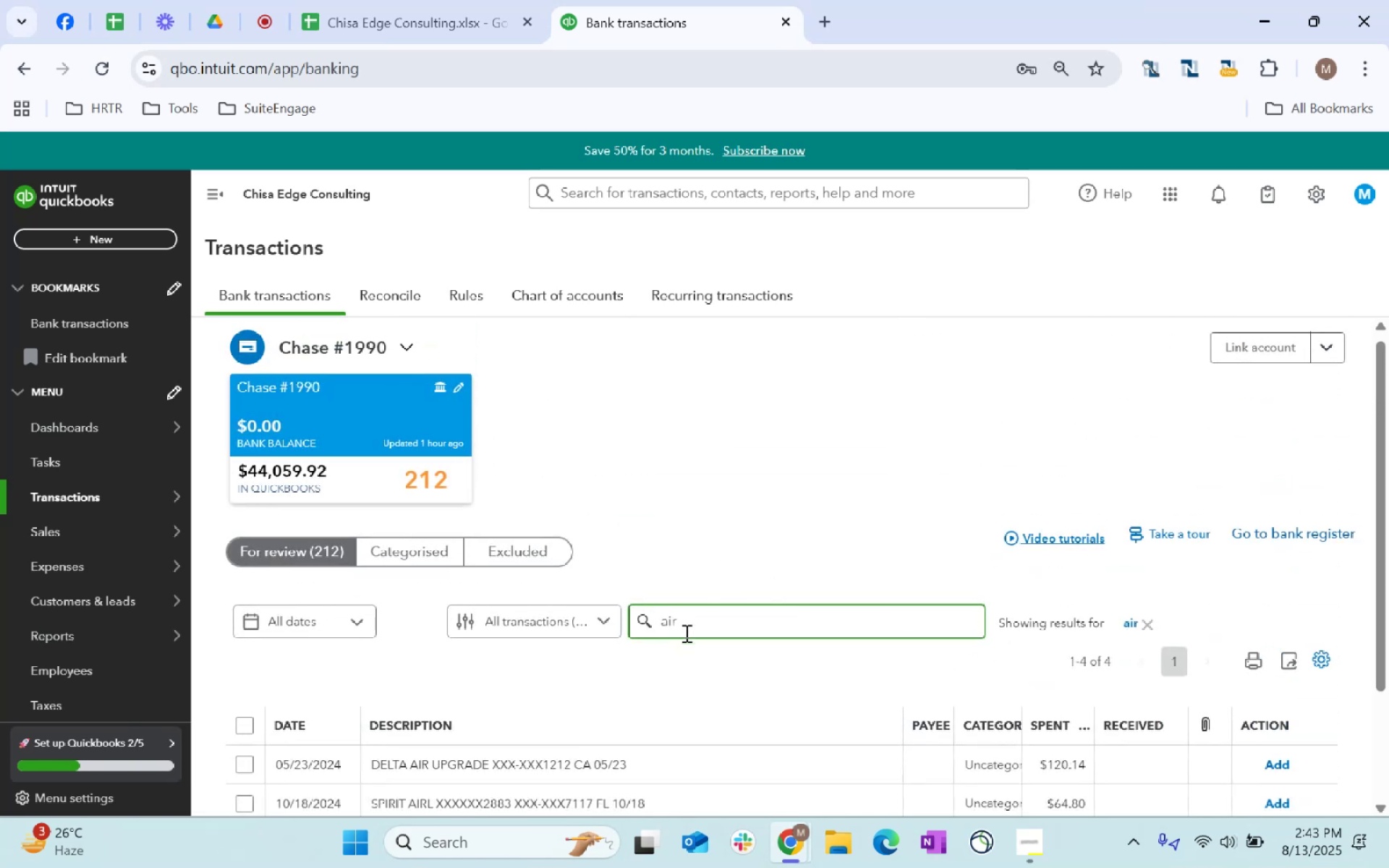 
scroll: coordinate [675, 627], scroll_direction: down, amount: 2.0
 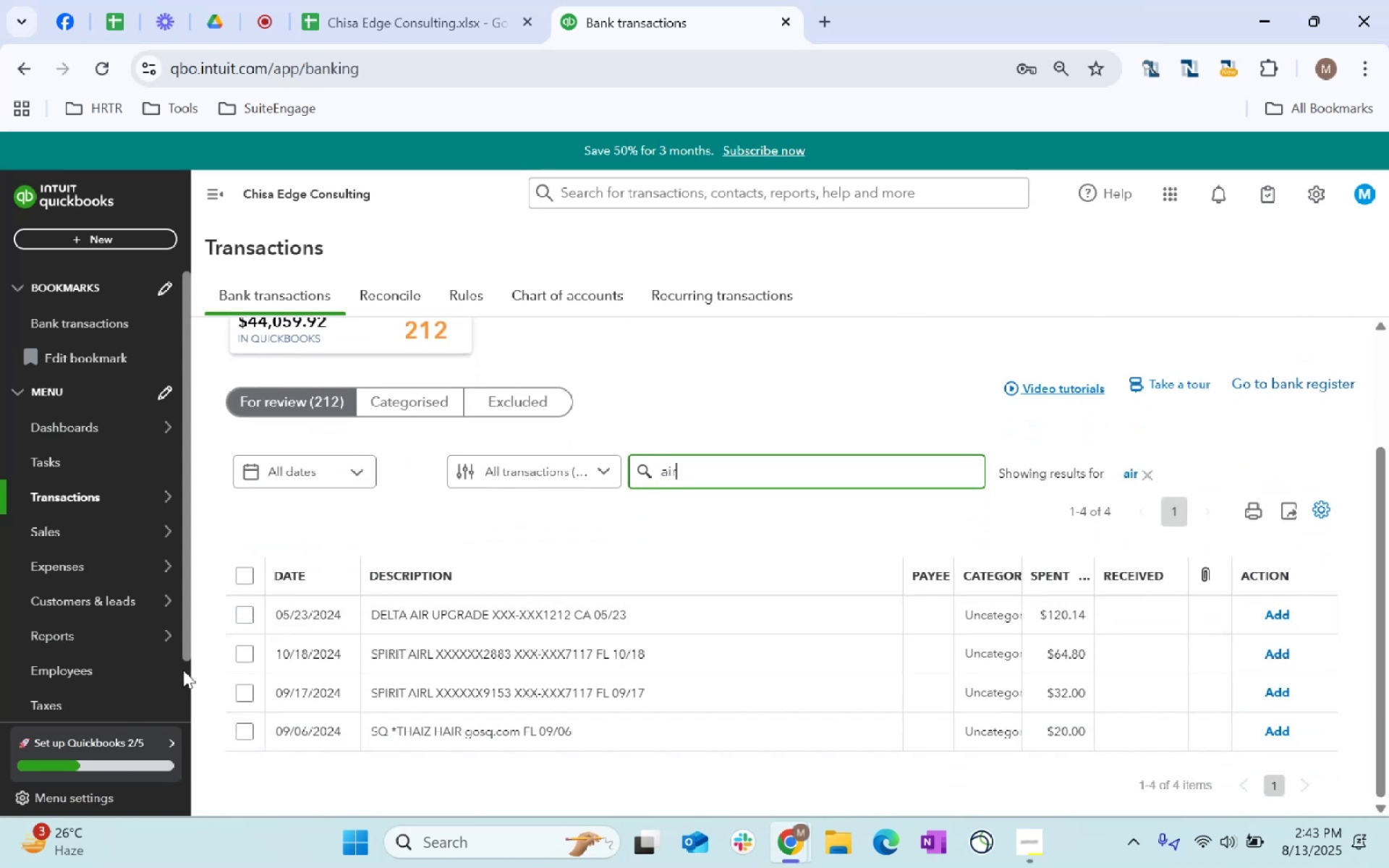 
left_click([238, 693])
 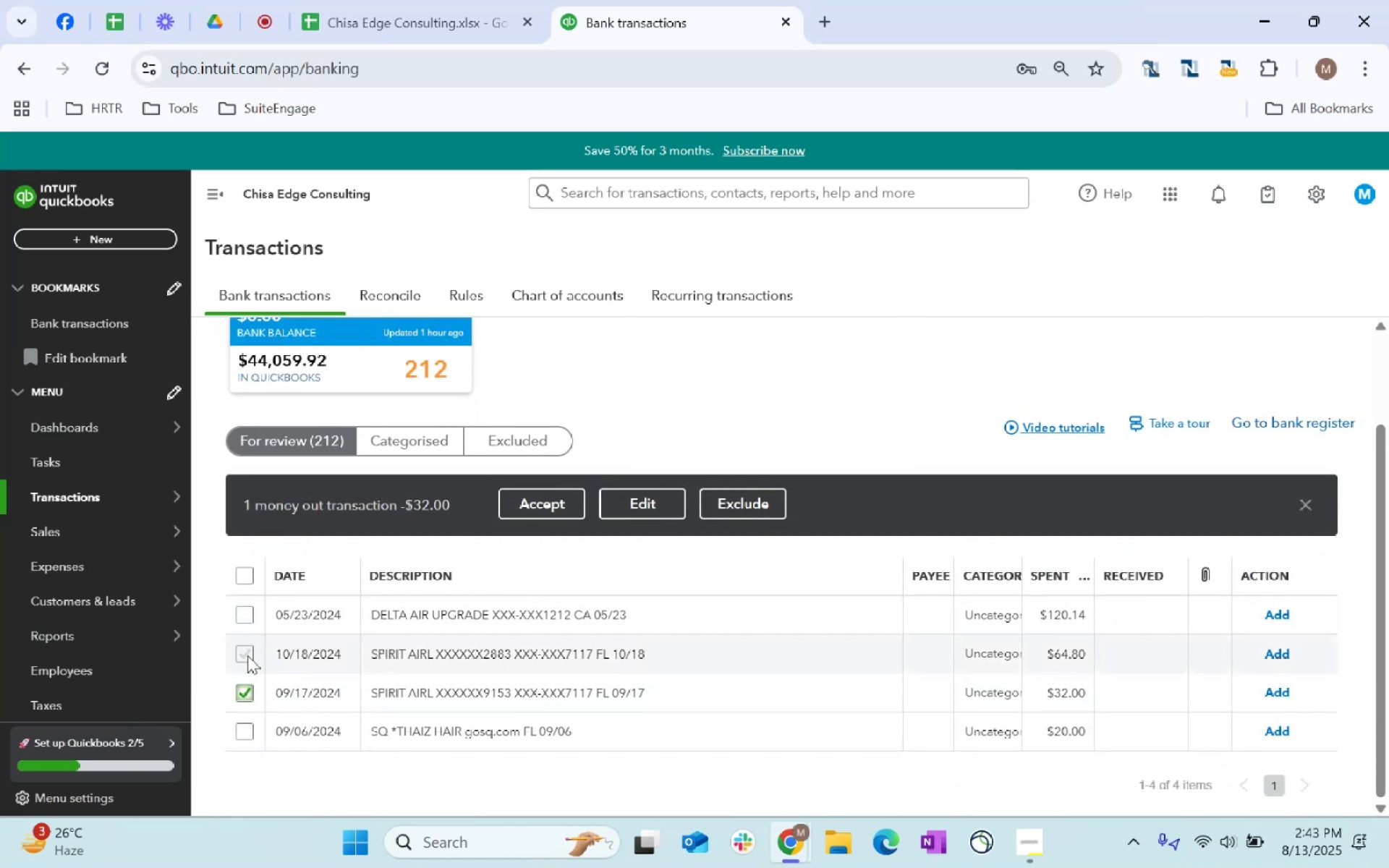 
left_click([247, 655])
 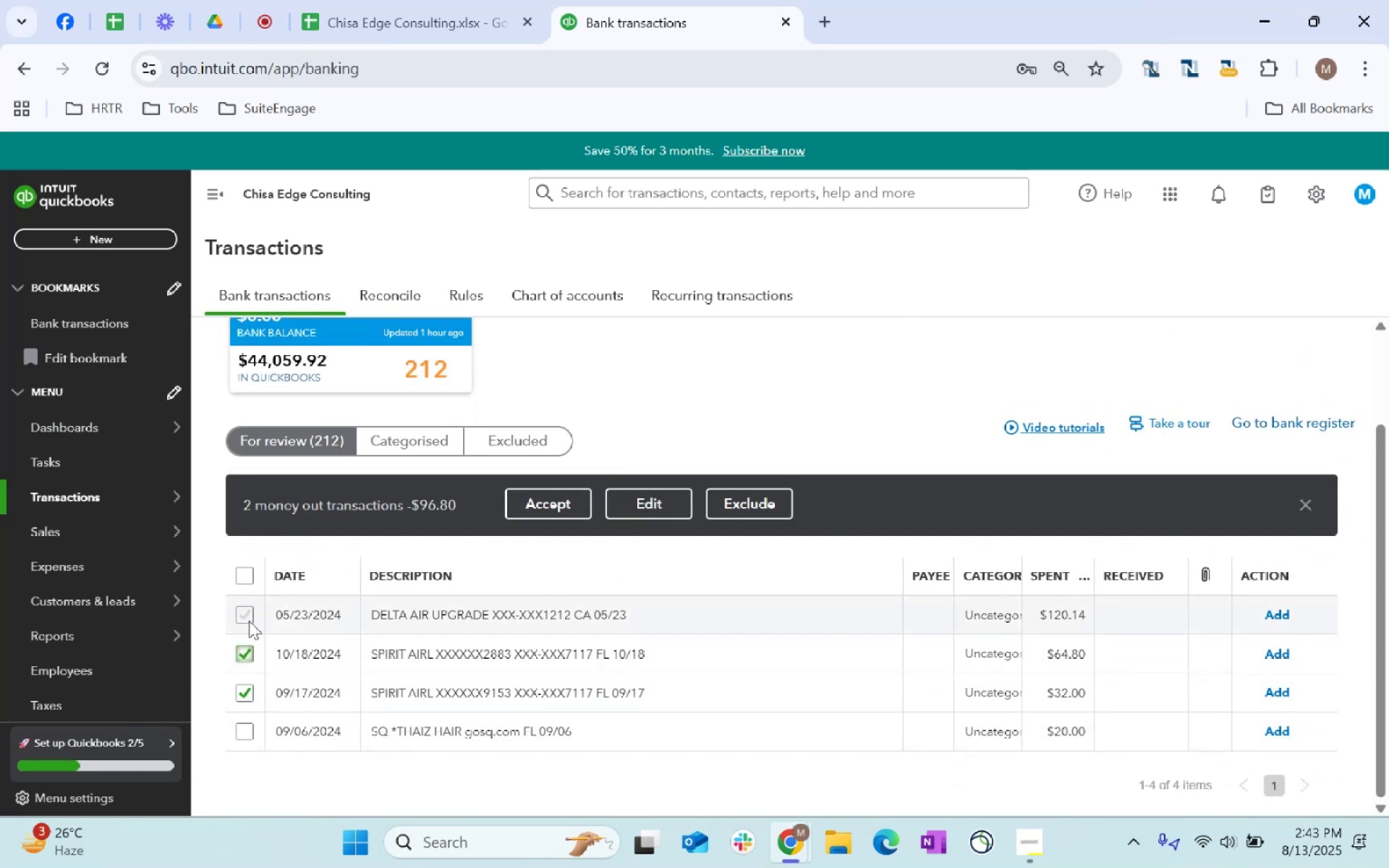 
left_click([247, 618])
 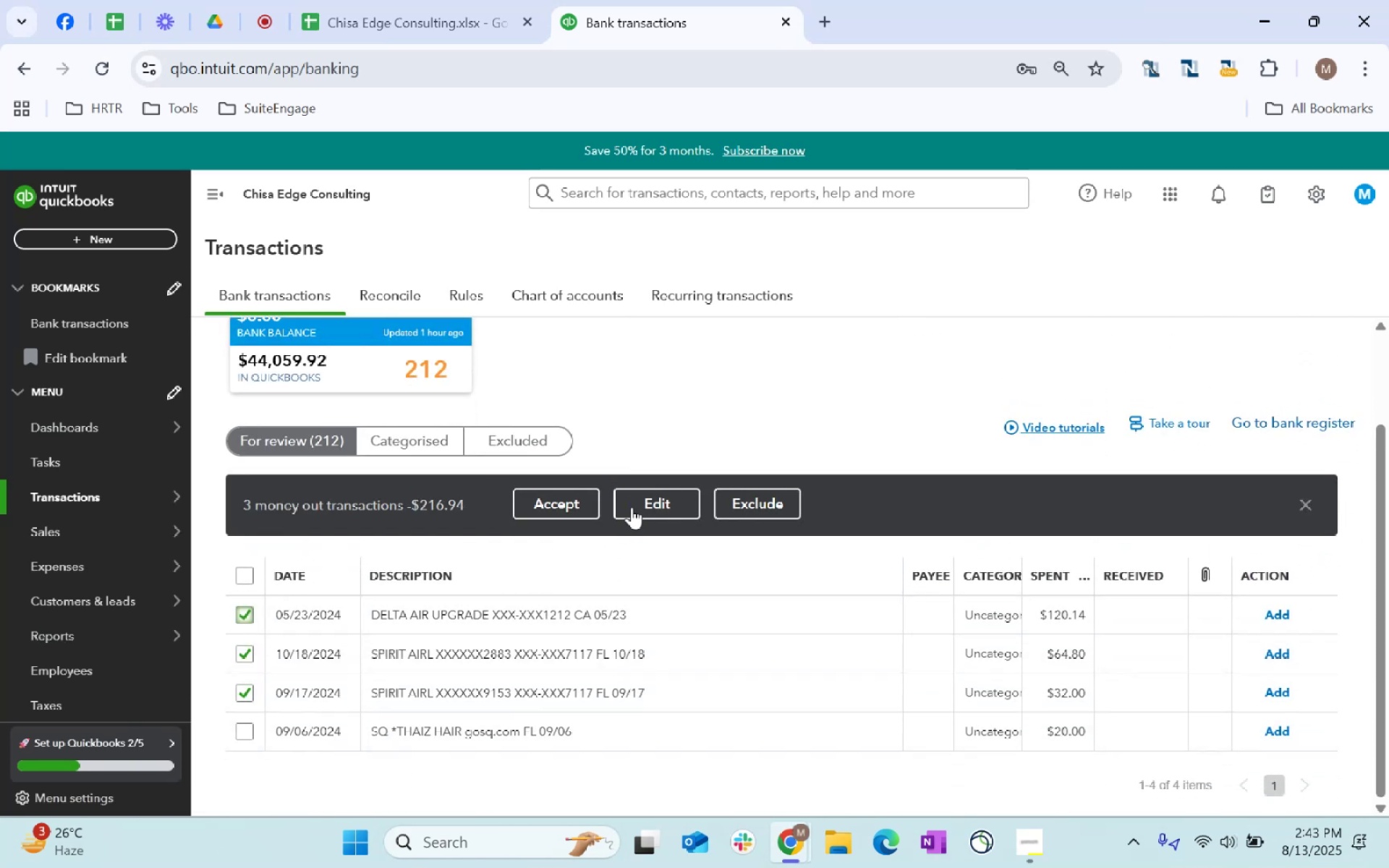 
left_click([637, 495])
 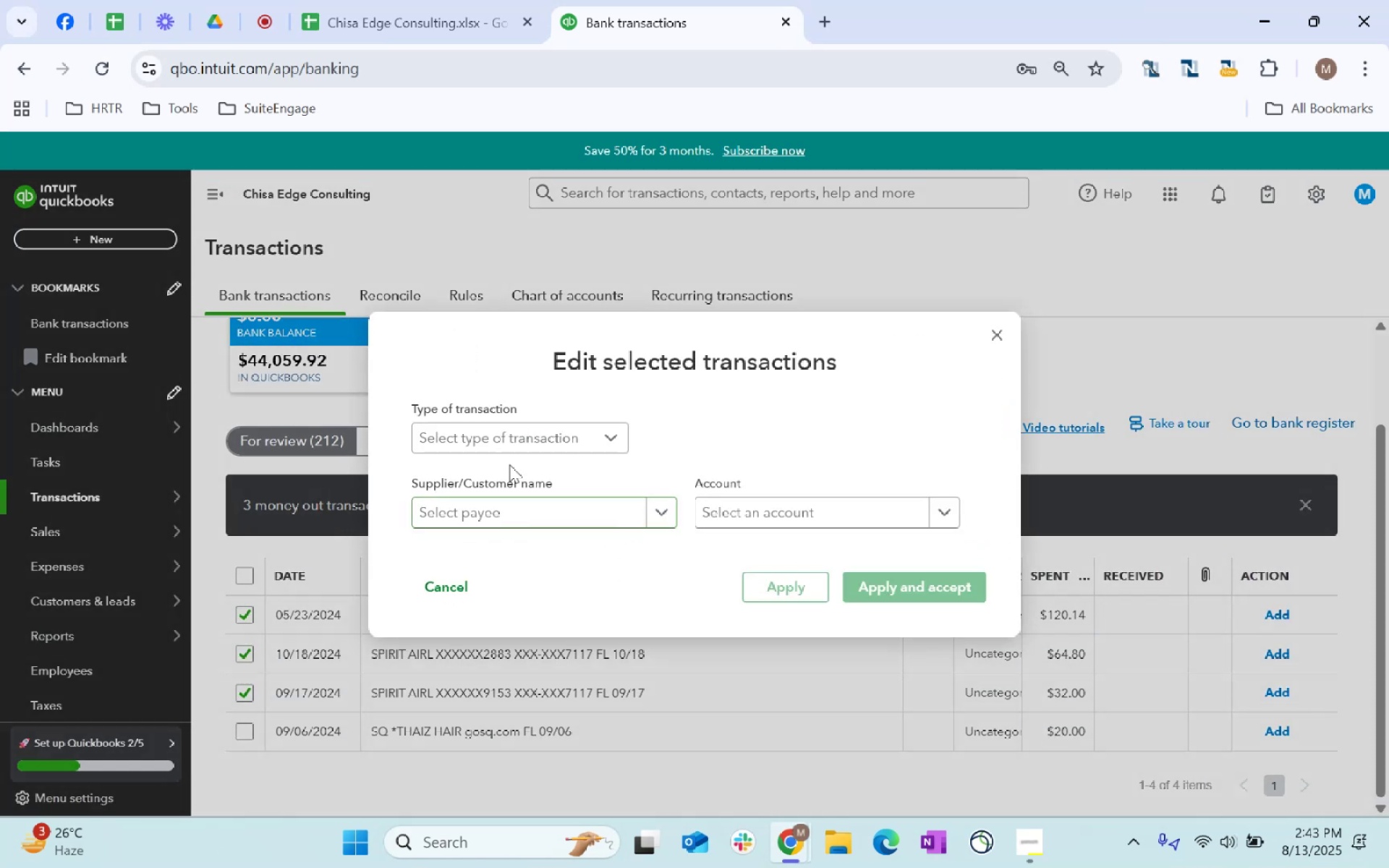 
left_click([509, 445])
 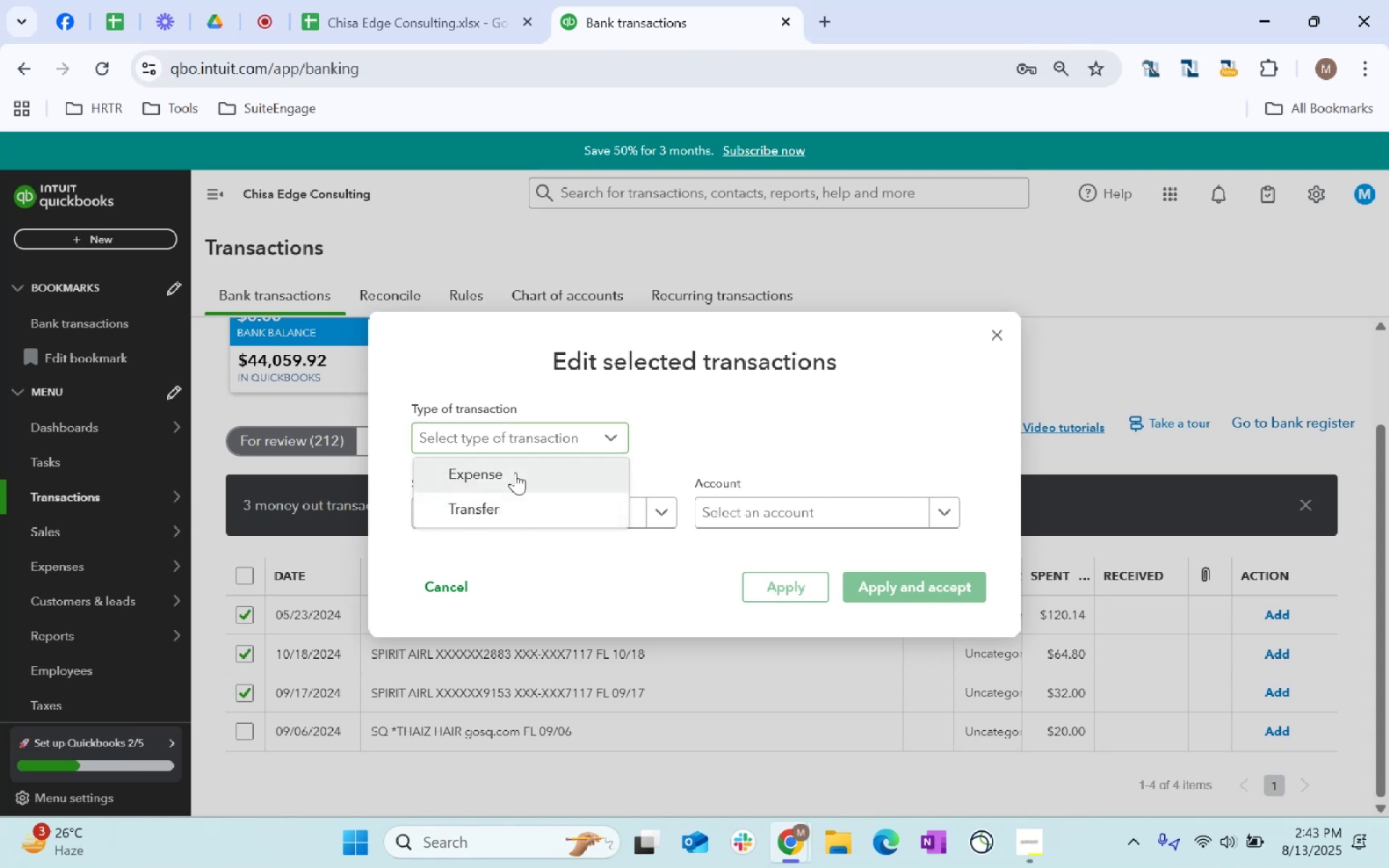 
double_click([522, 516])
 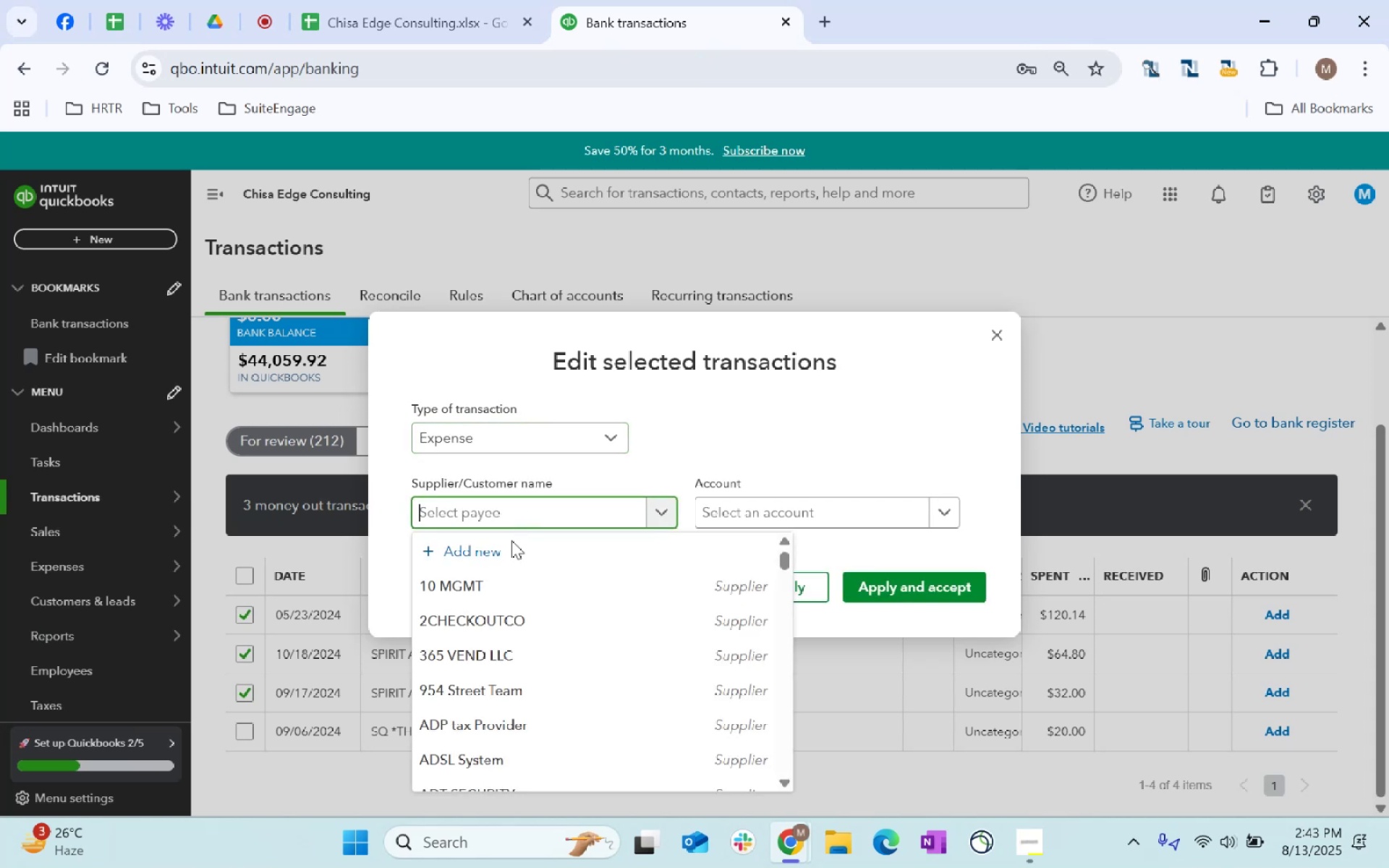 
left_click([507, 555])
 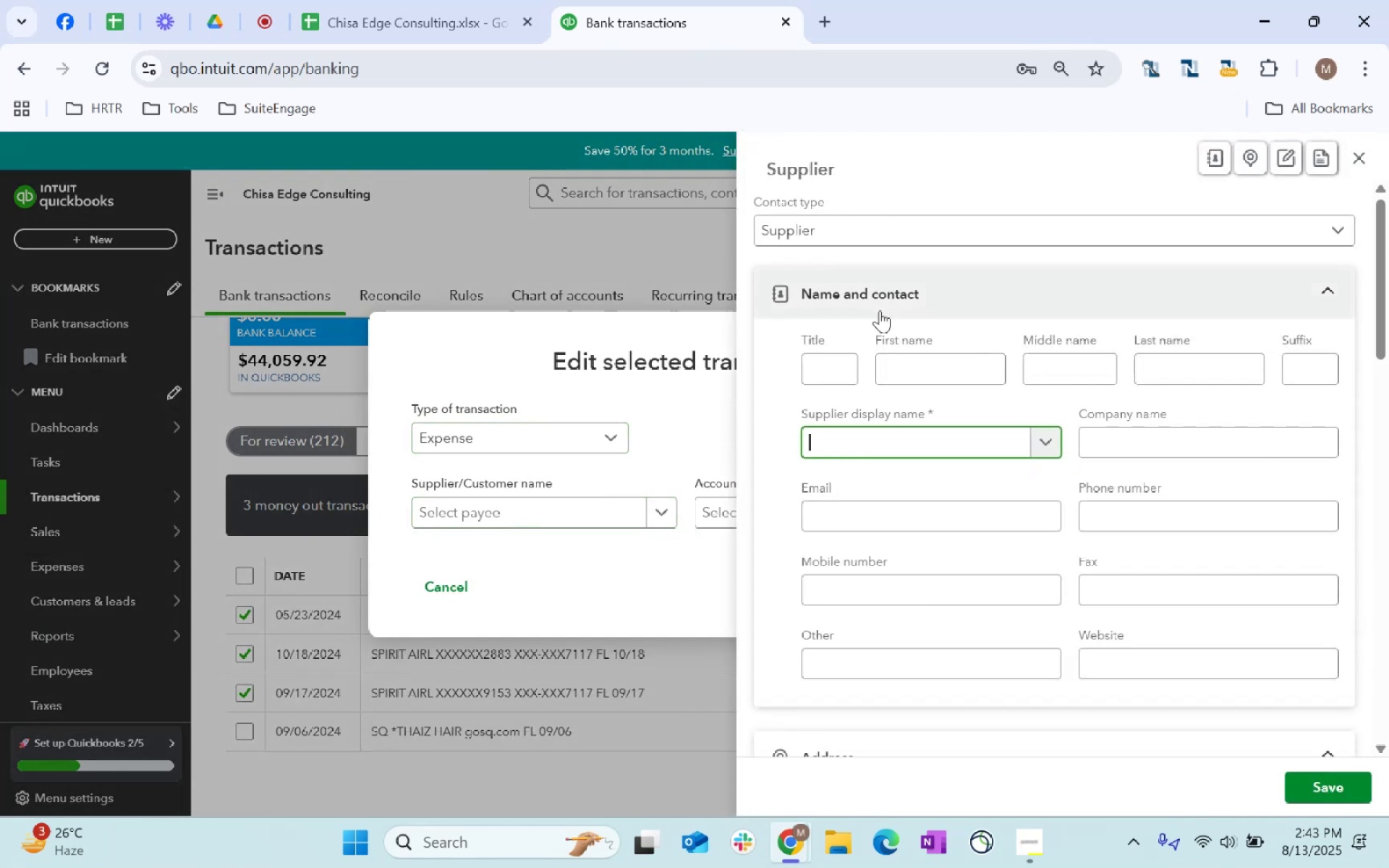 
type(Airlines)
 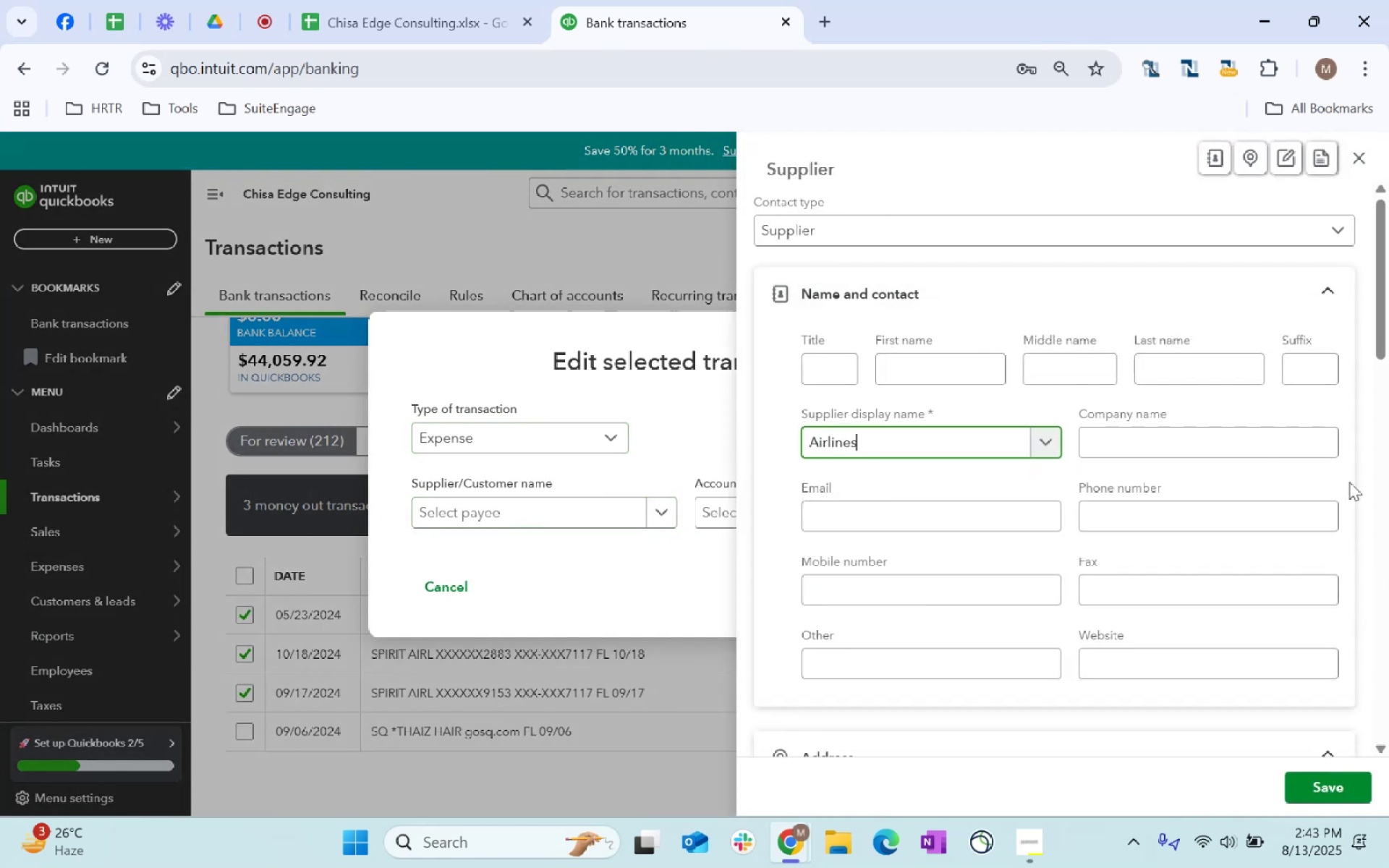 
scroll: coordinate [993, 532], scroll_direction: down, amount: 17.0
 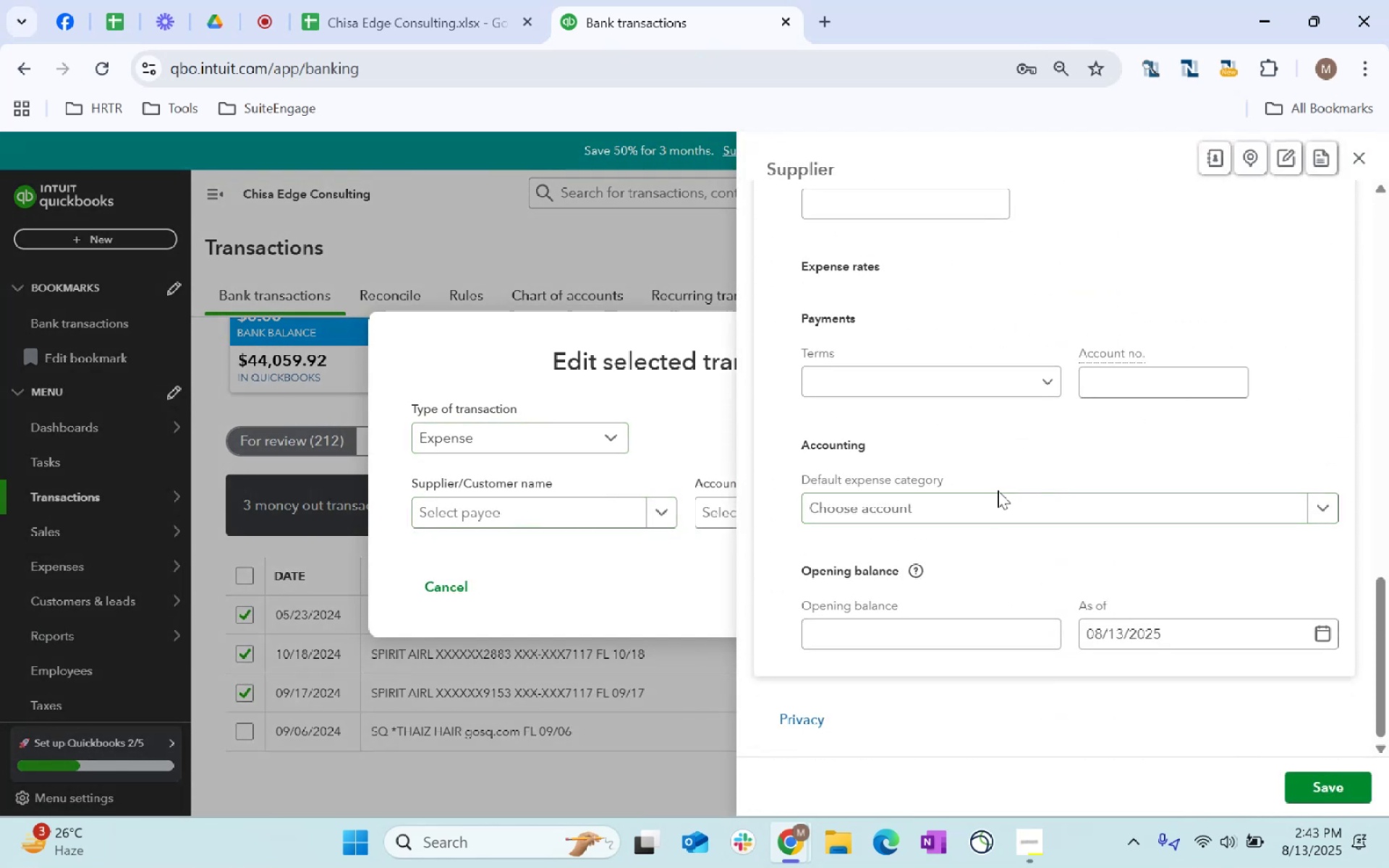 
left_click([996, 512])
 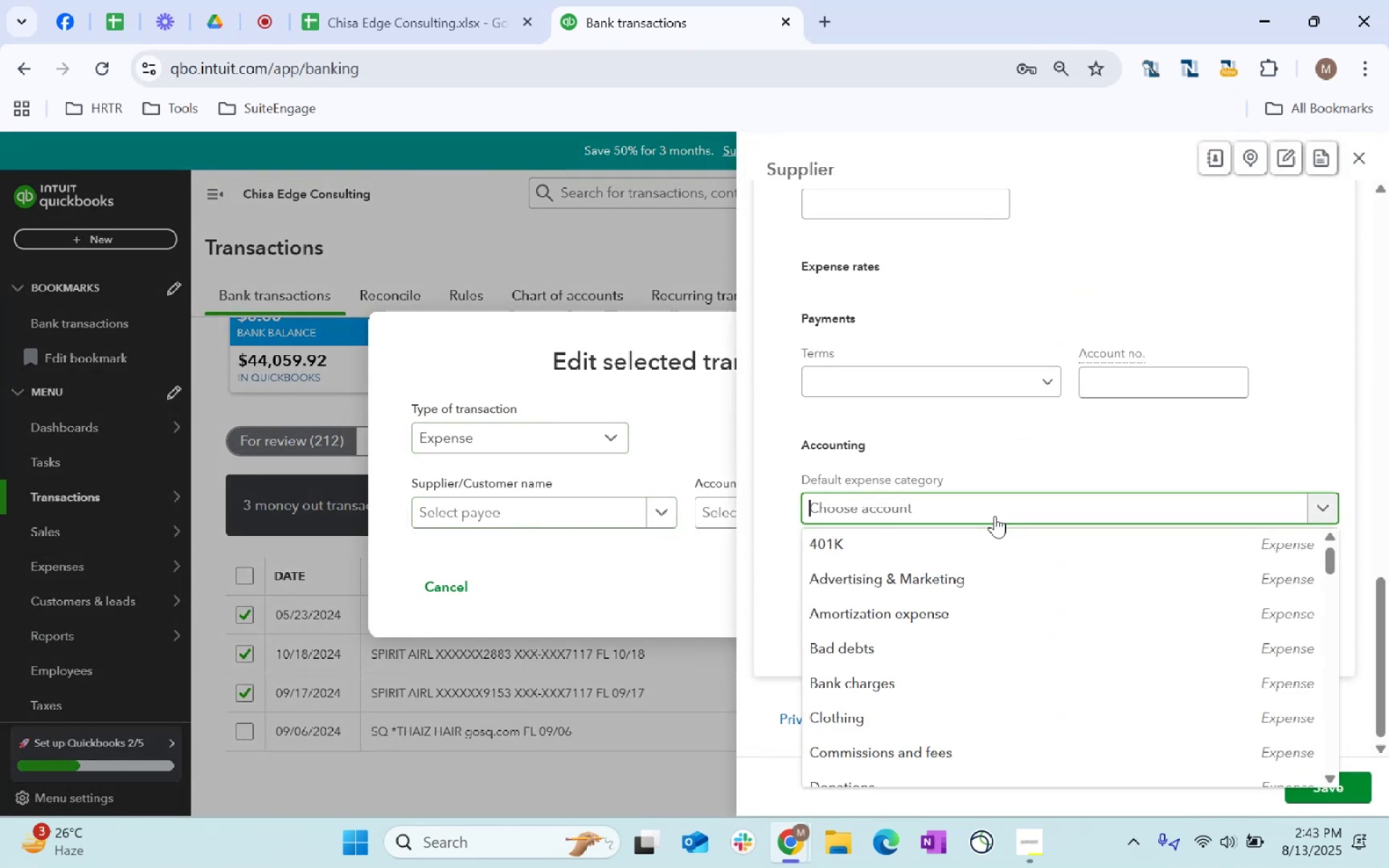 
type(travel)
 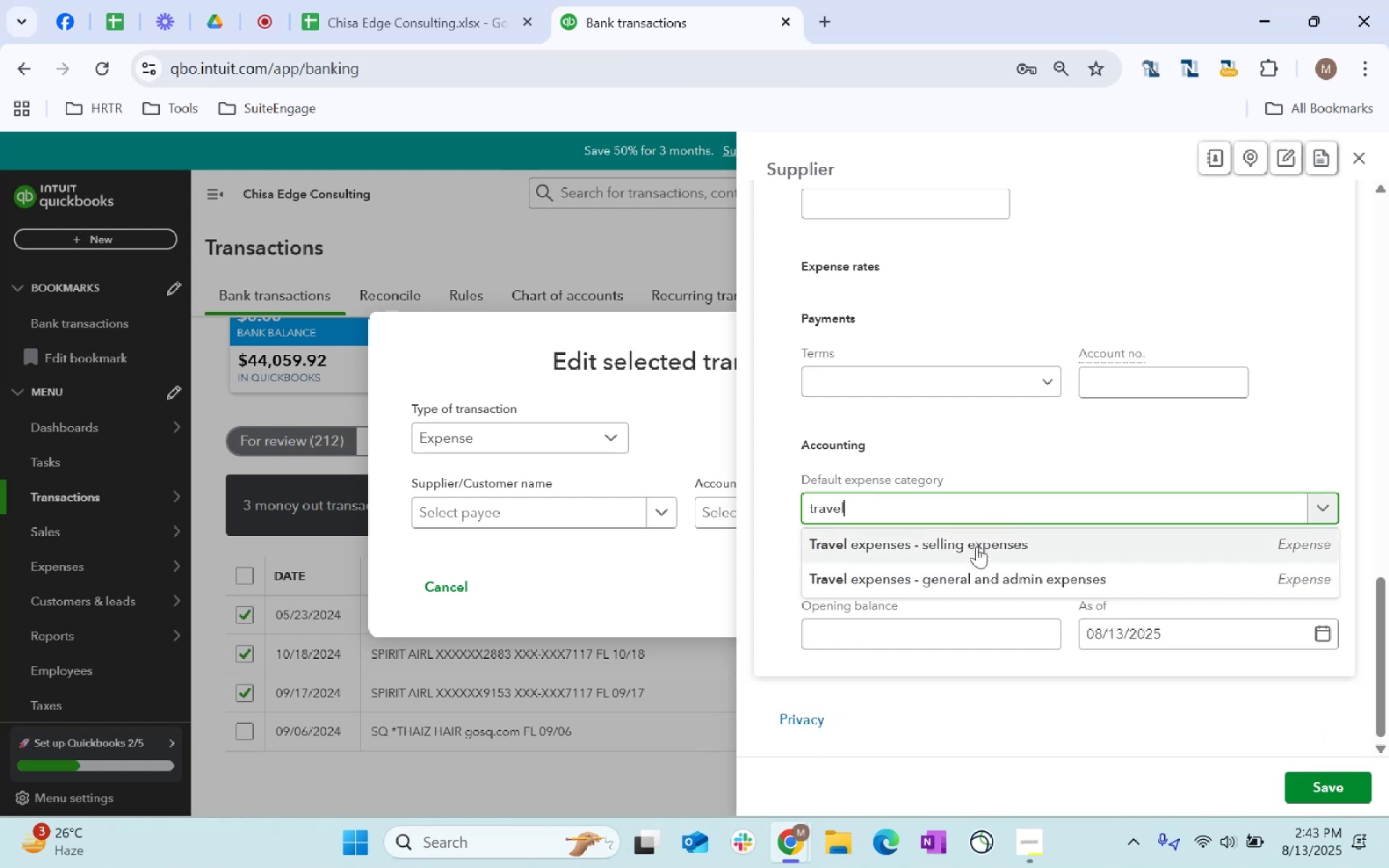 
left_click([990, 571])
 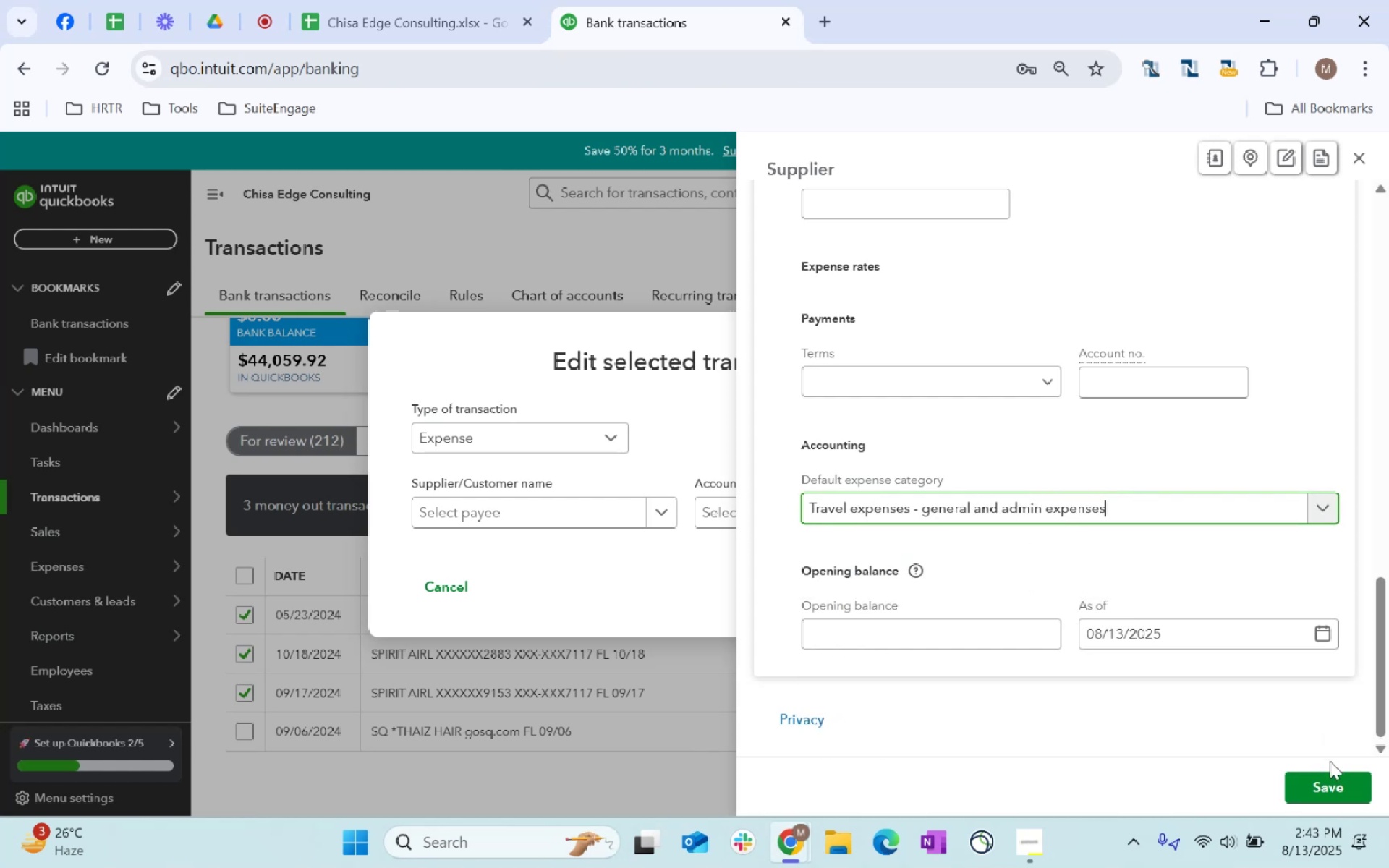 
left_click([1330, 779])
 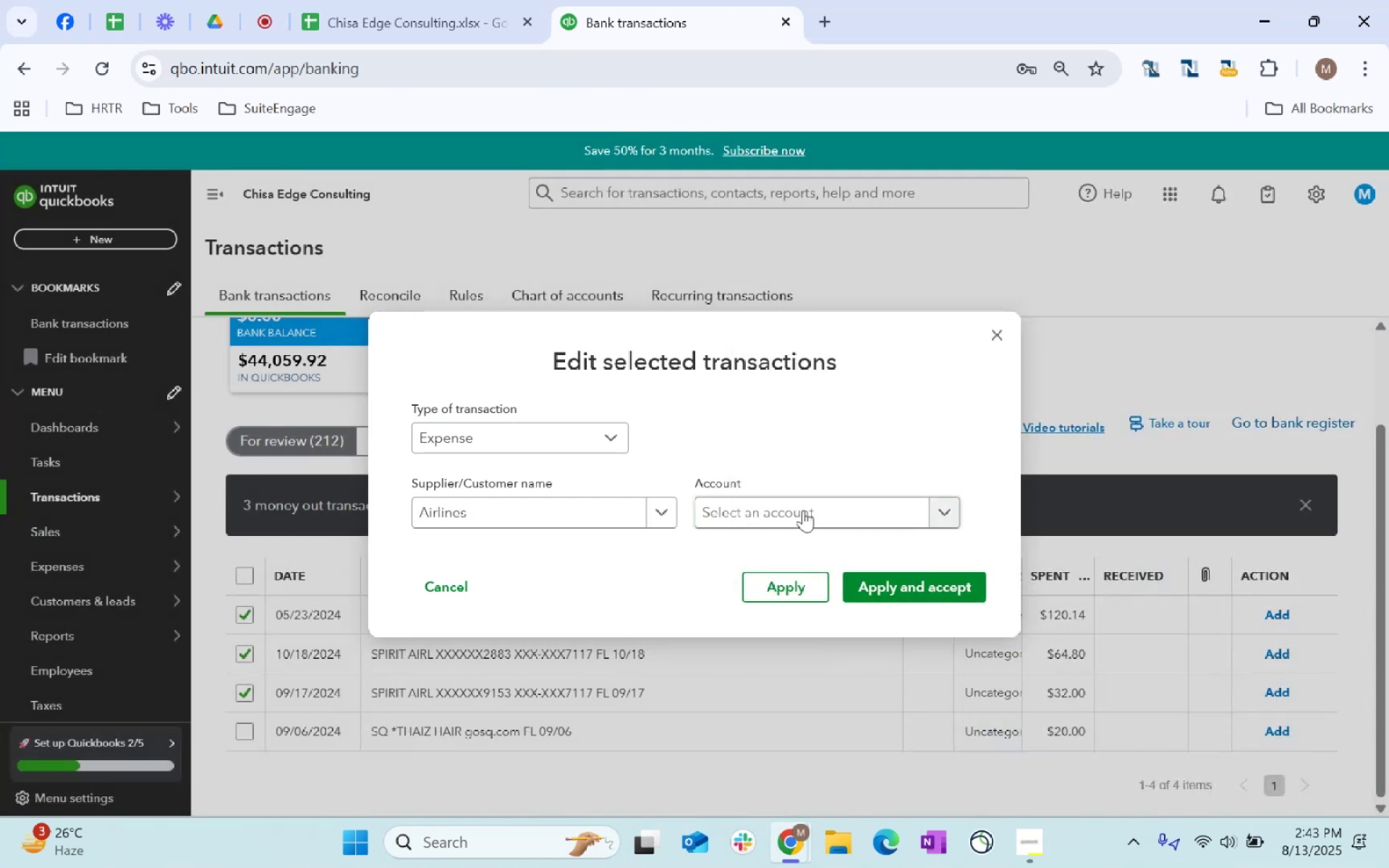 
left_click([802, 509])
 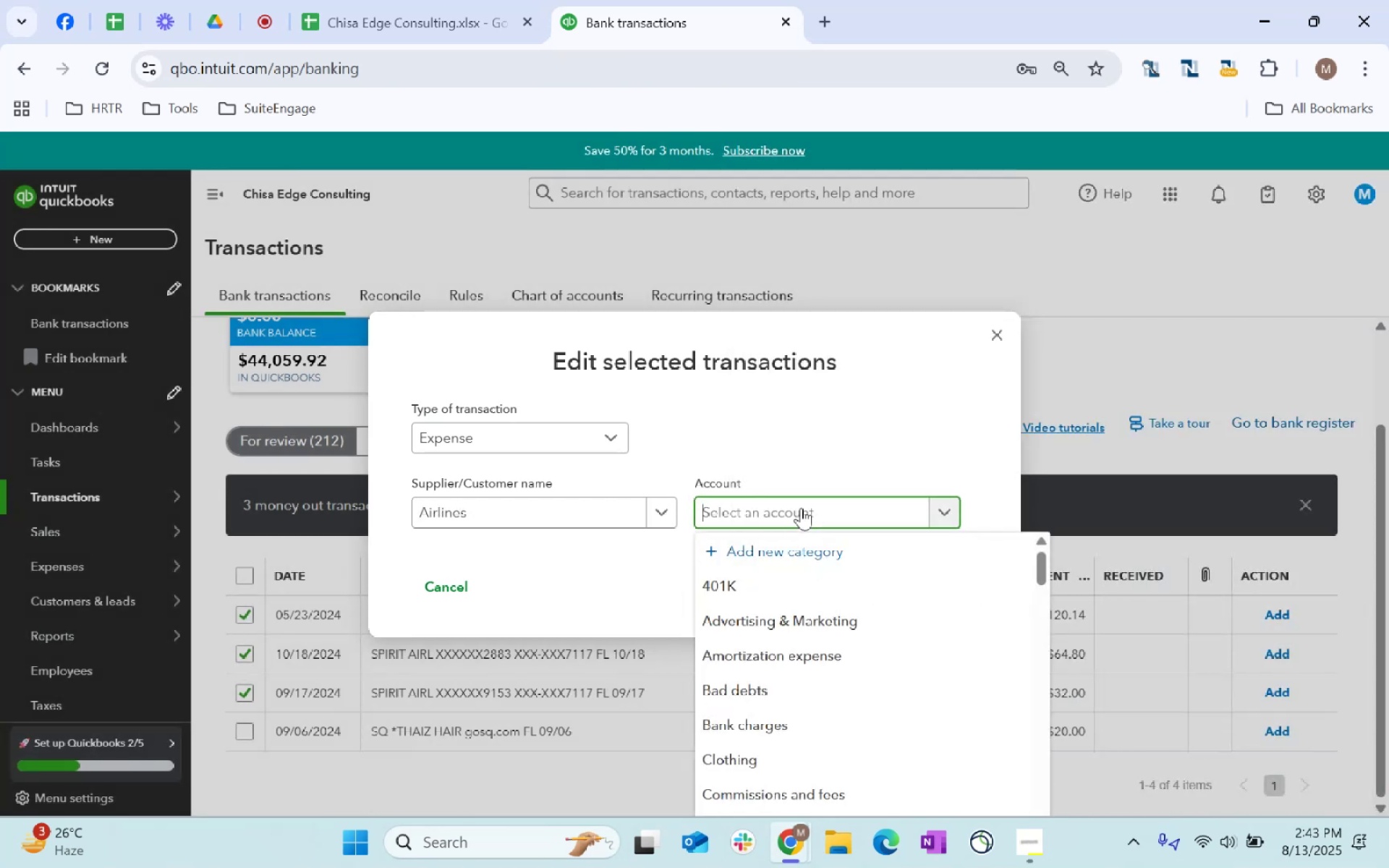 
left_click([809, 542])
 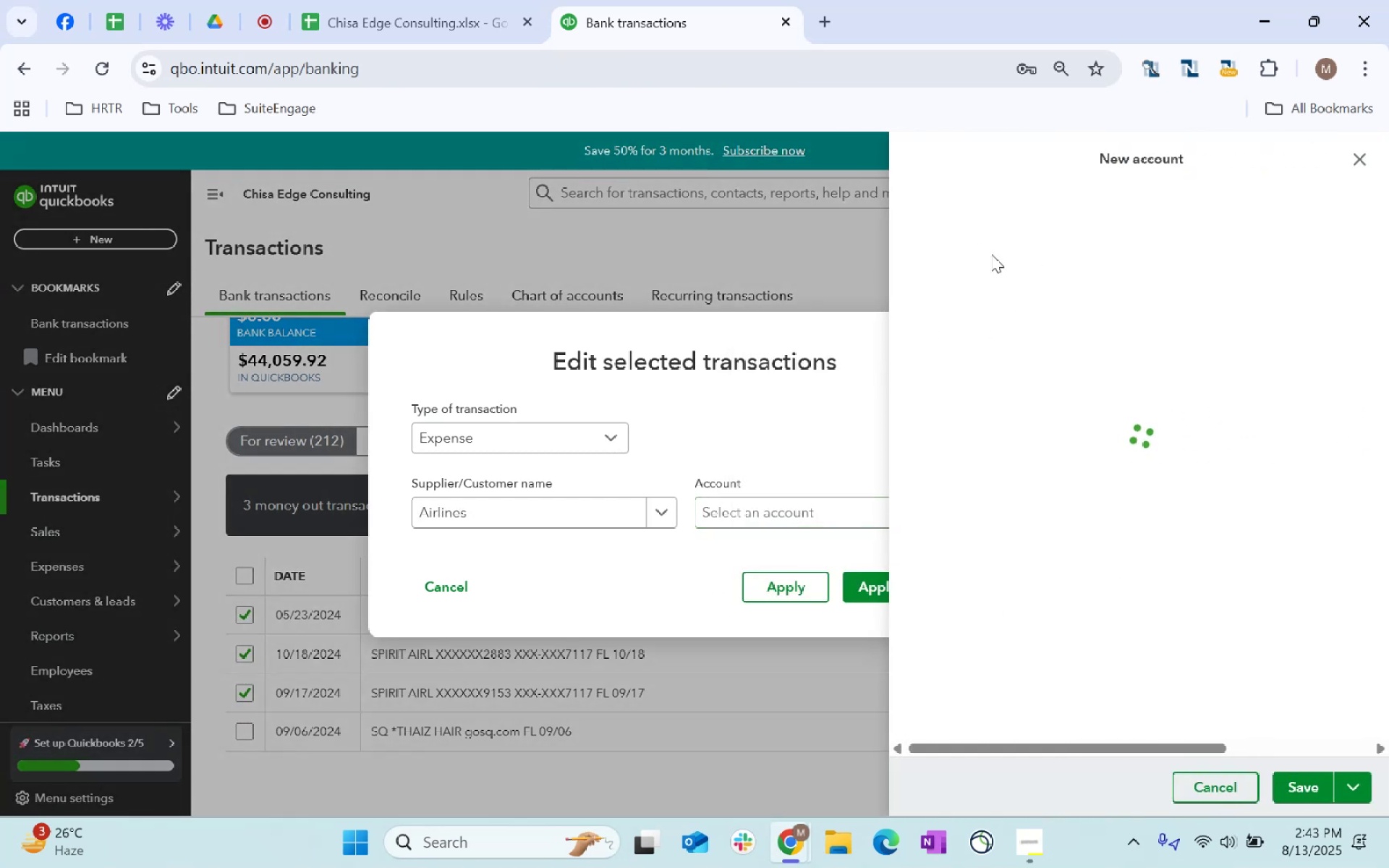 
left_click([993, 244])
 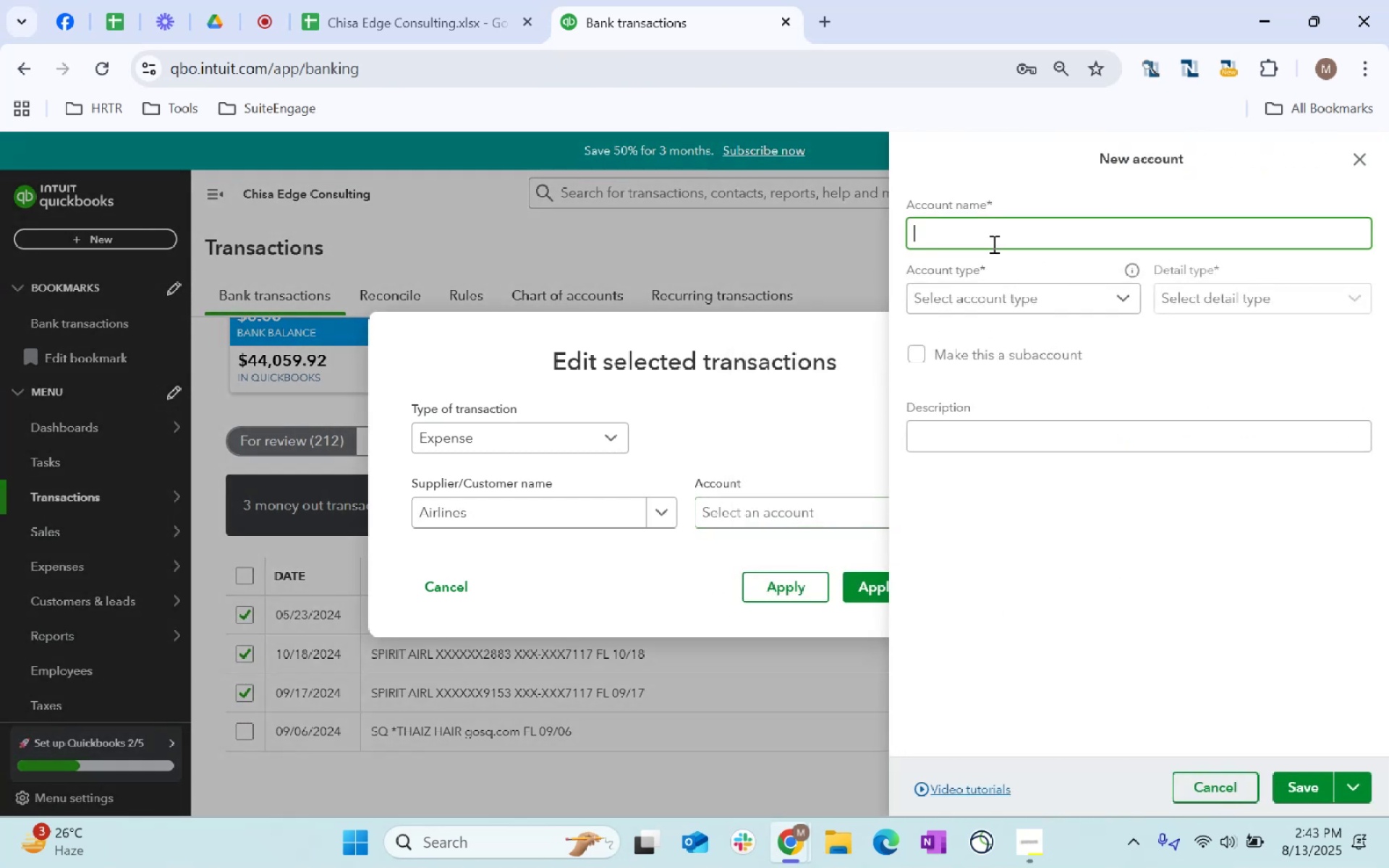 
type(Airlines/Flight/Inflight)
 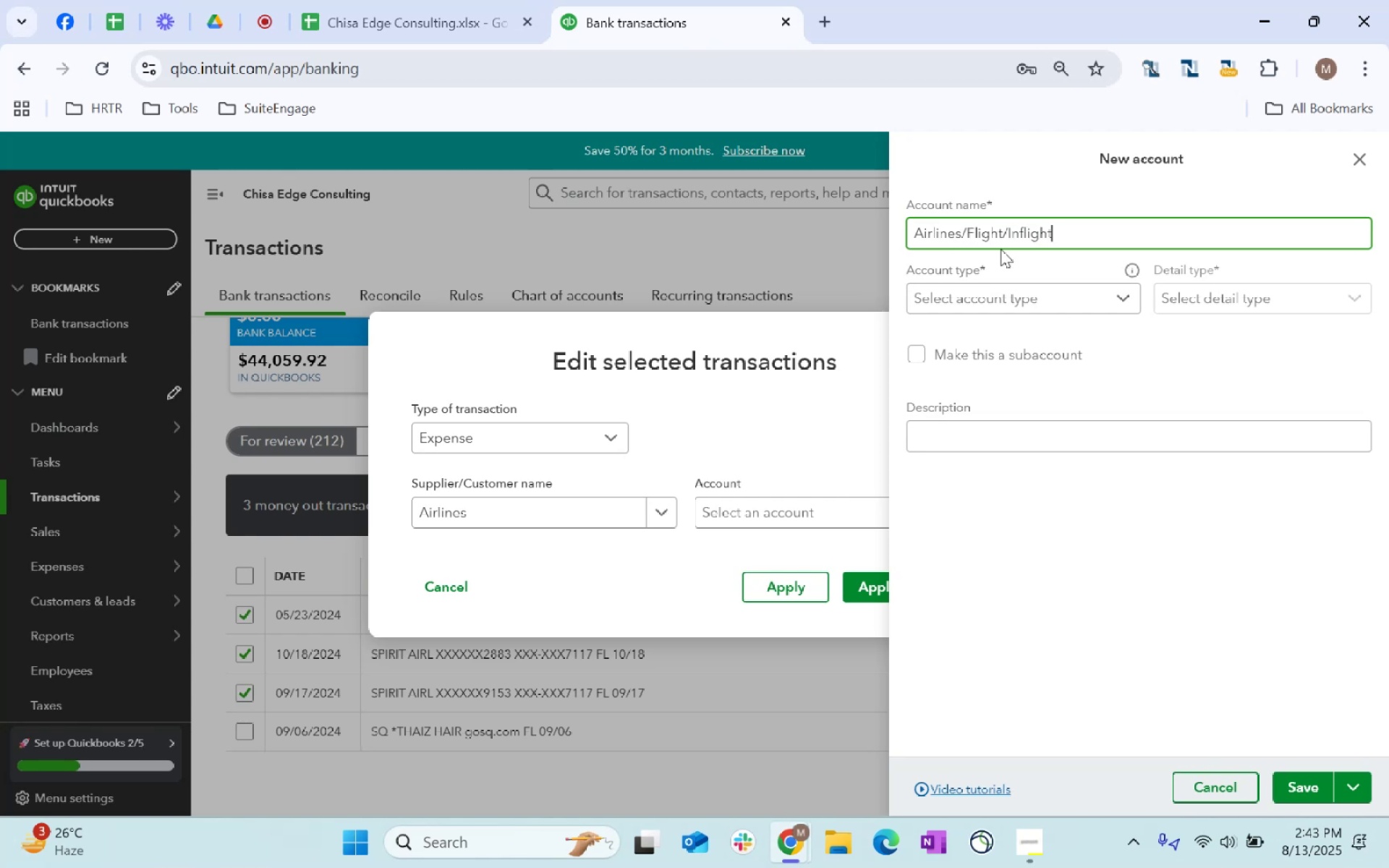 
left_click([1061, 290])
 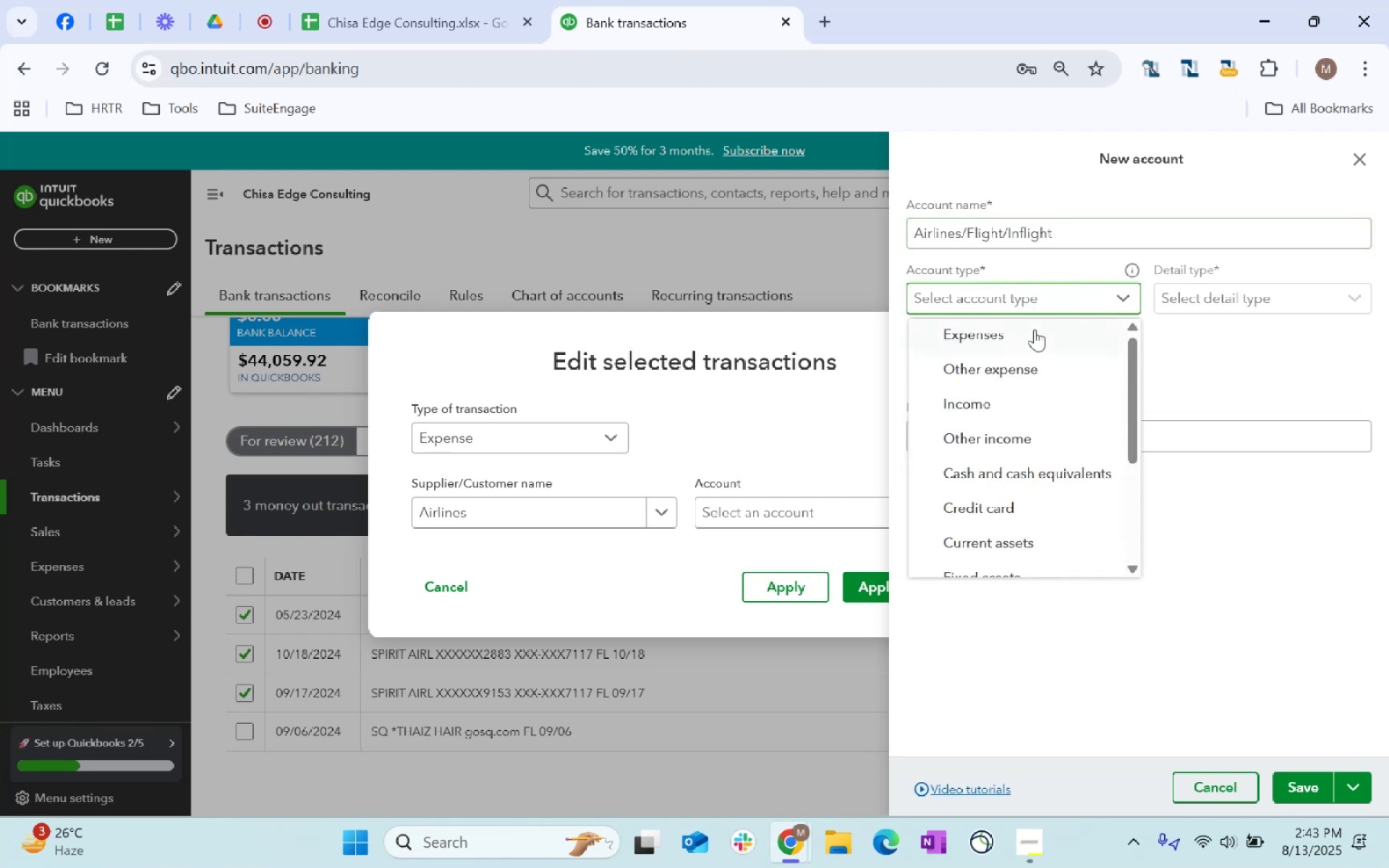 
left_click([1035, 331])
 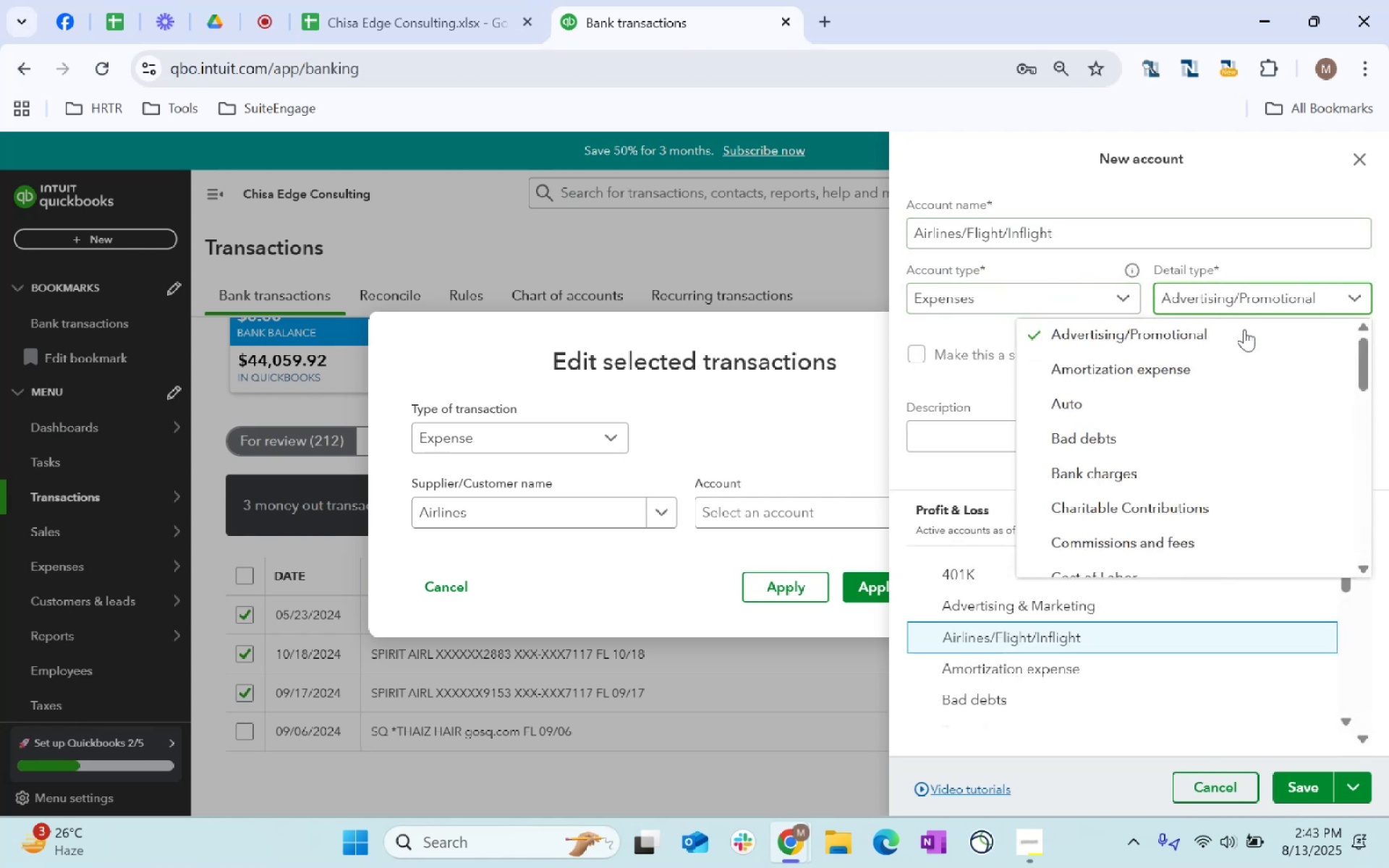 
scroll: coordinate [1197, 441], scroll_direction: down, amount: 5.0
 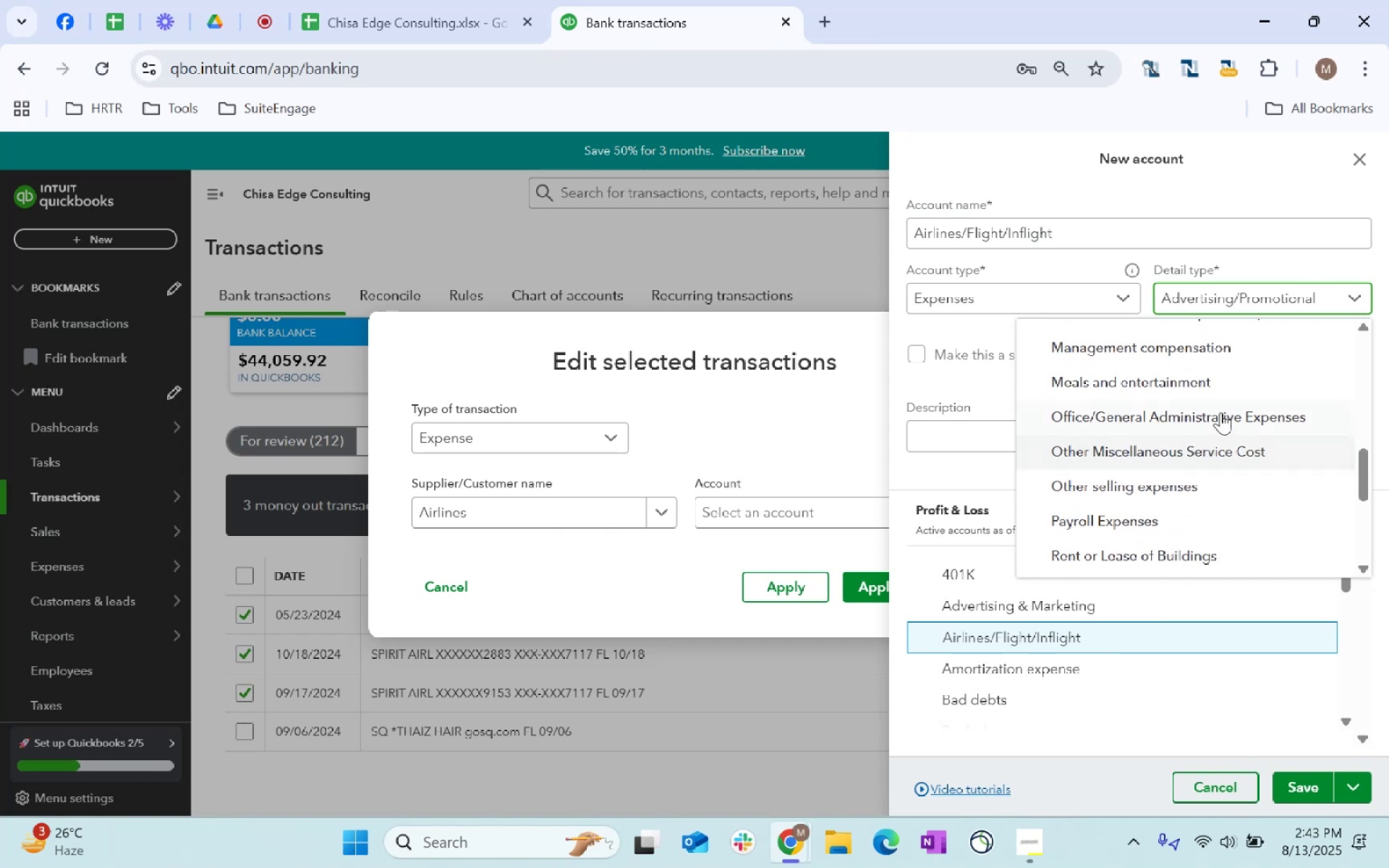 
left_click([1223, 407])
 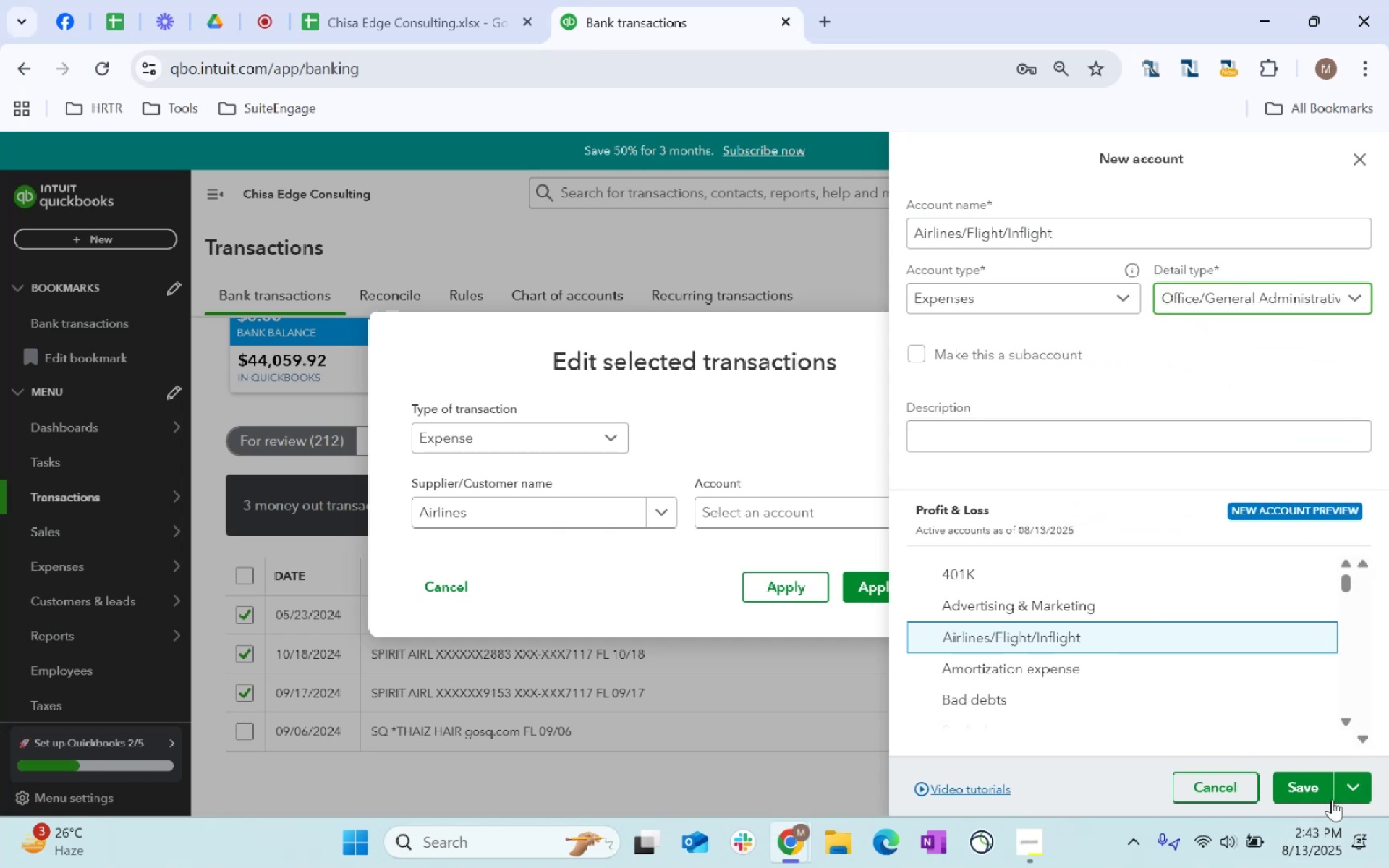 
left_click([1296, 779])
 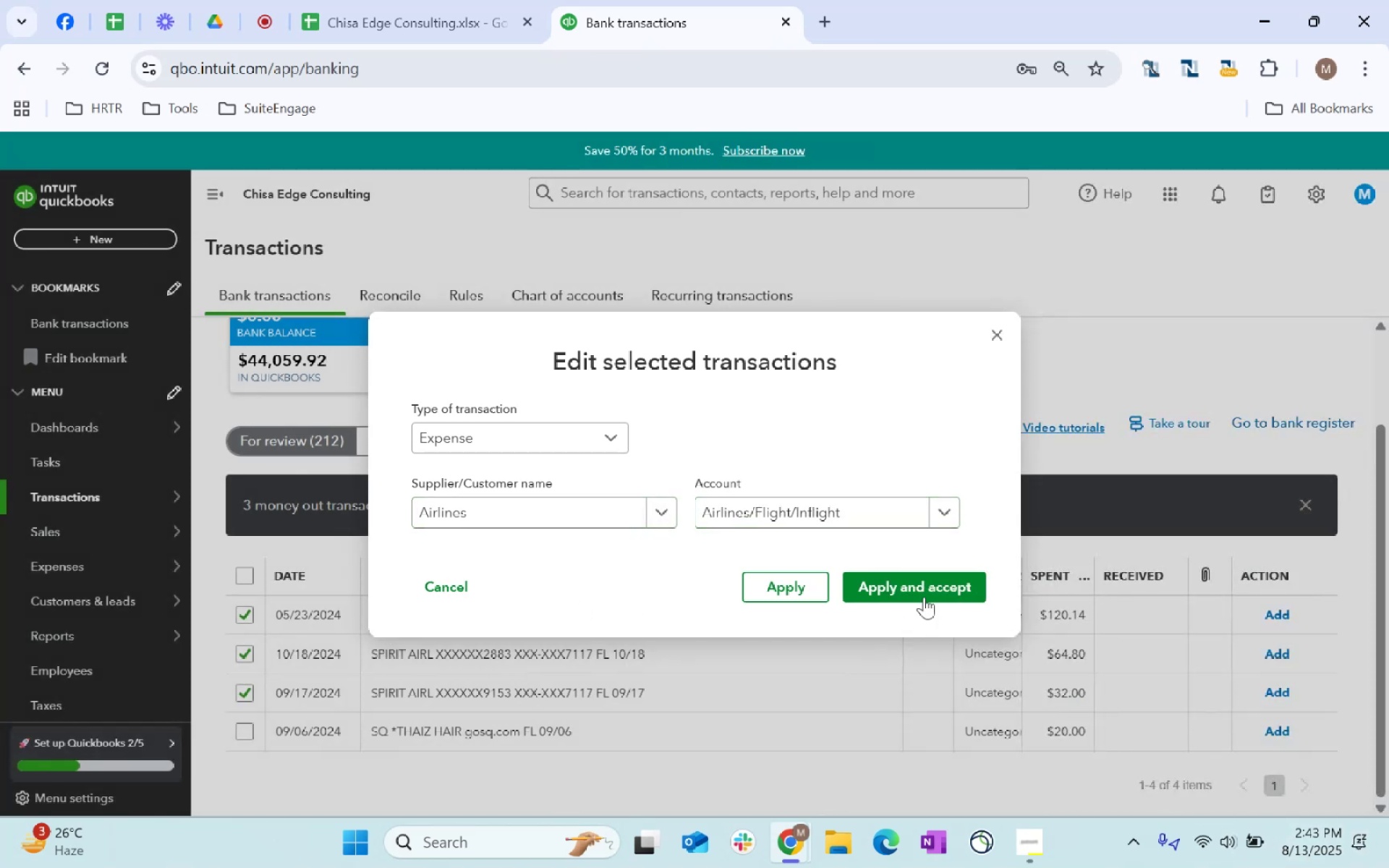 
left_click([924, 591])
 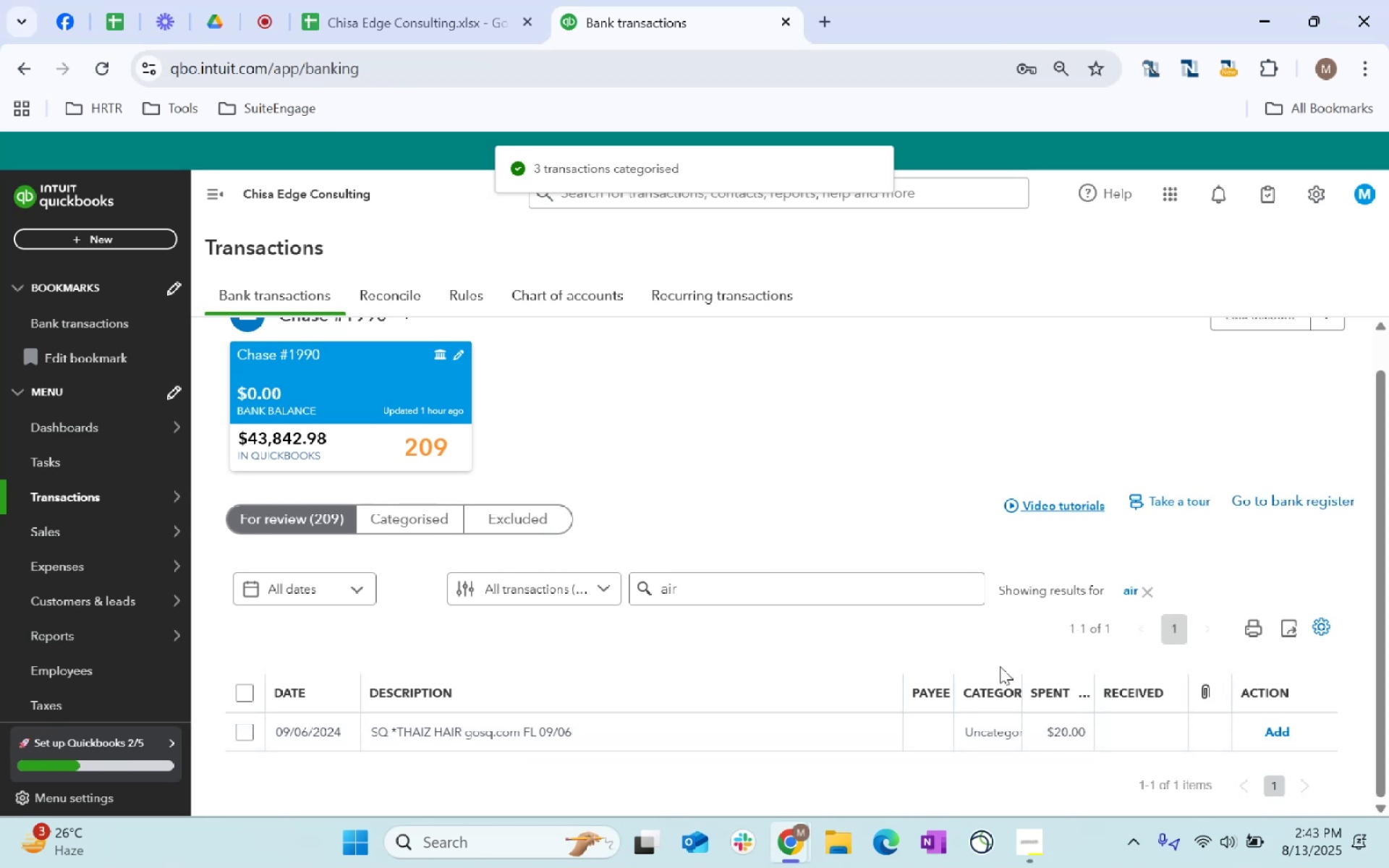 
left_click([1152, 594])
 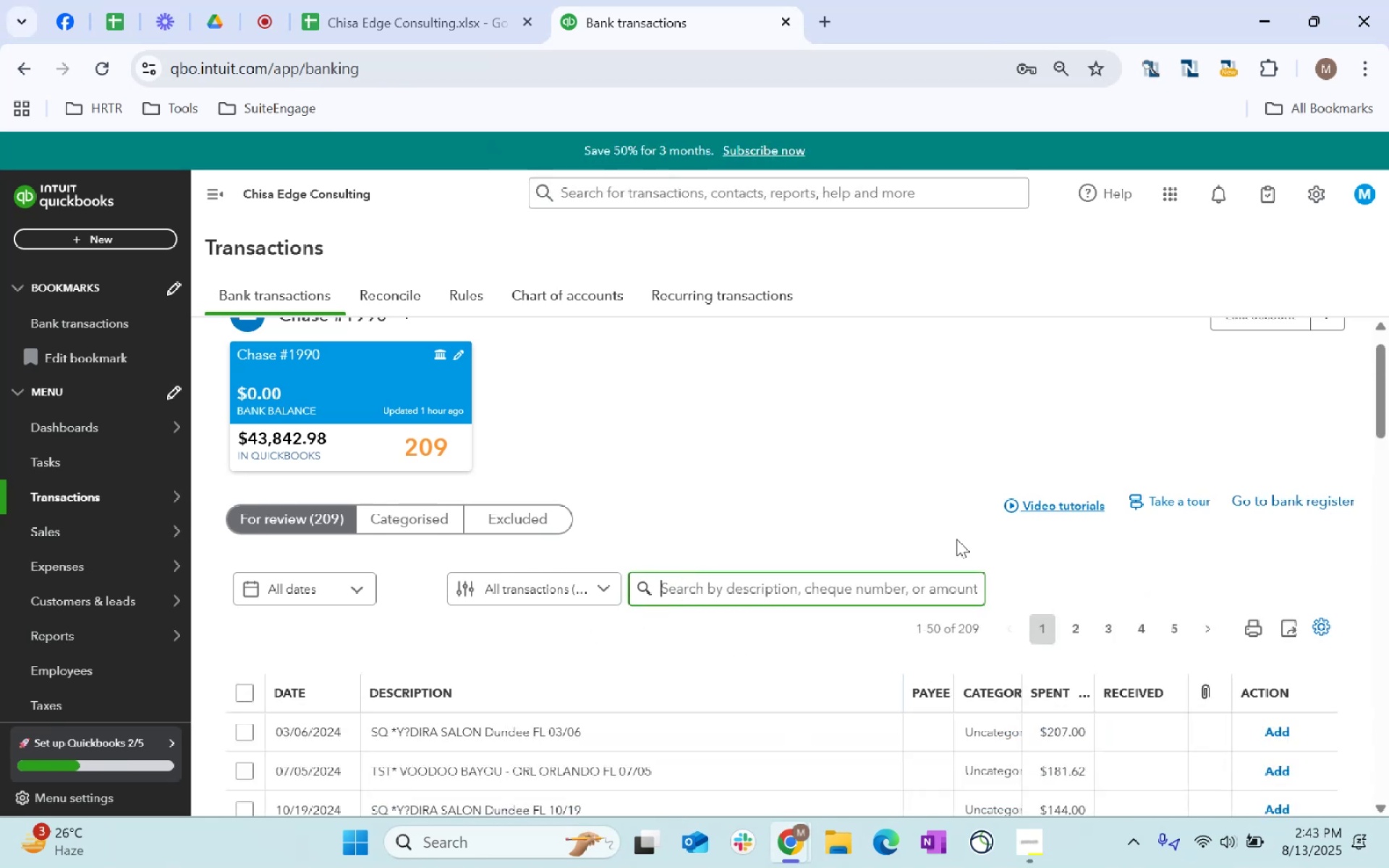 
scroll: coordinate [828, 574], scroll_direction: down, amount: 2.0
 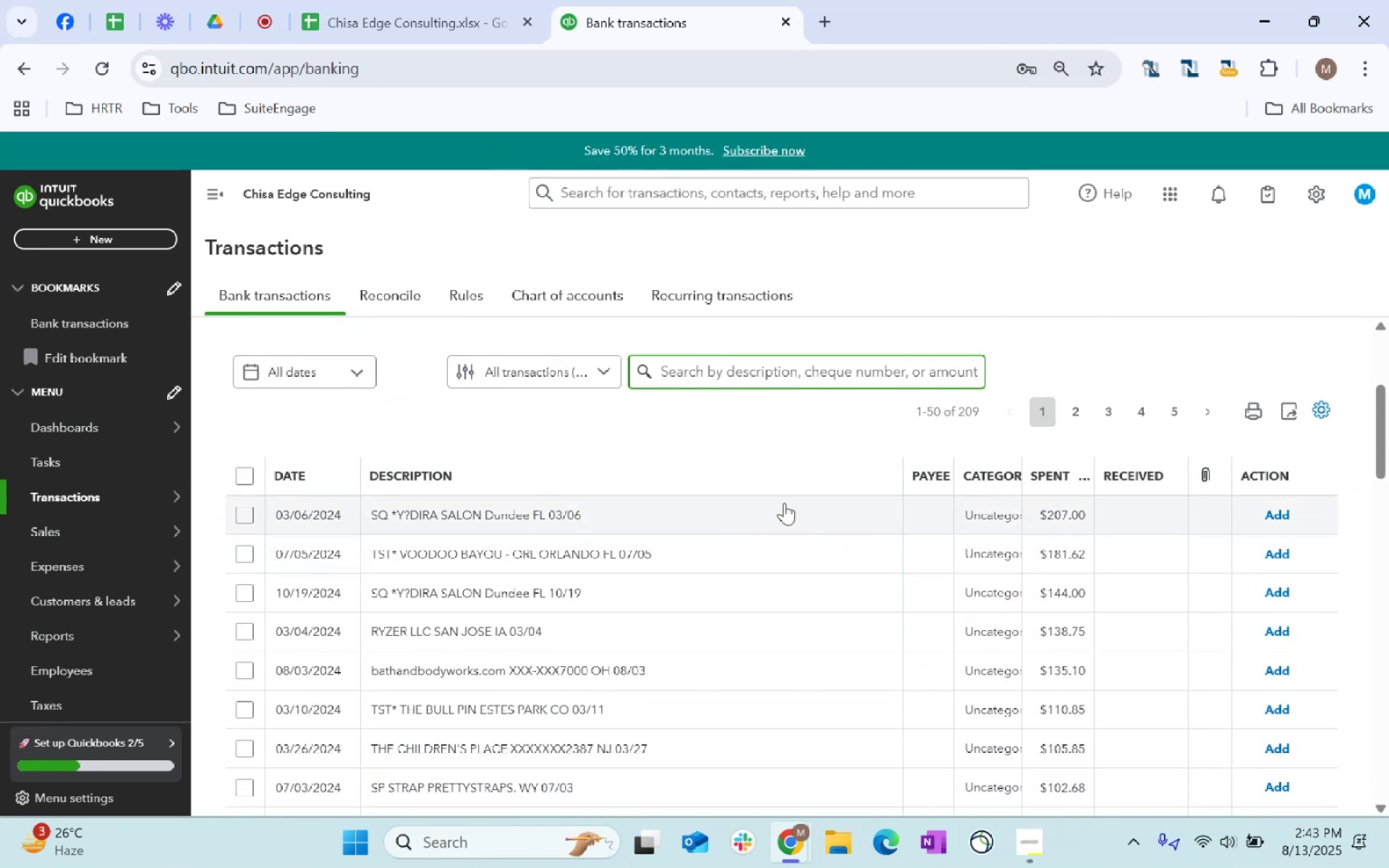 
left_click([773, 379])
 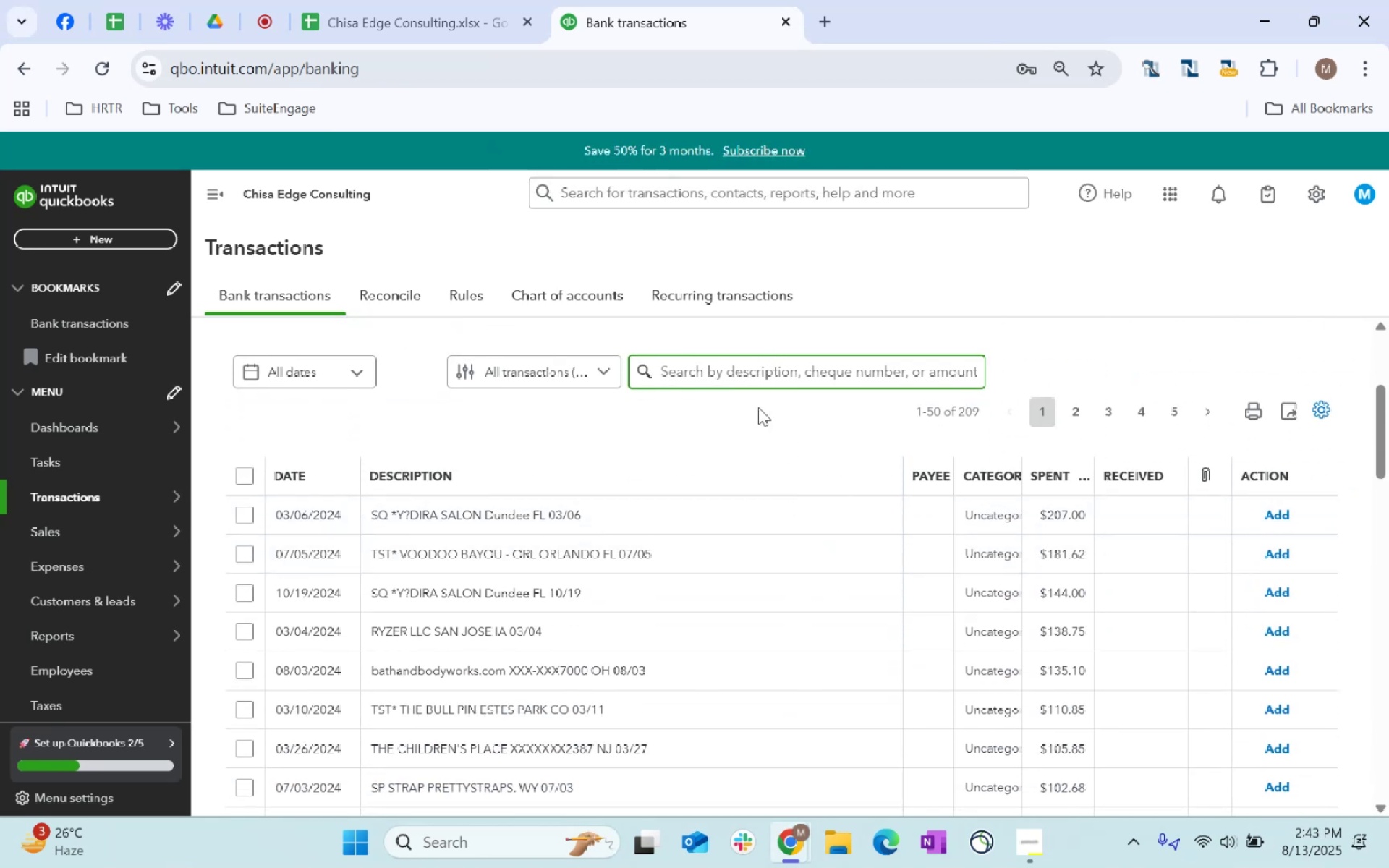 
type(salon)
 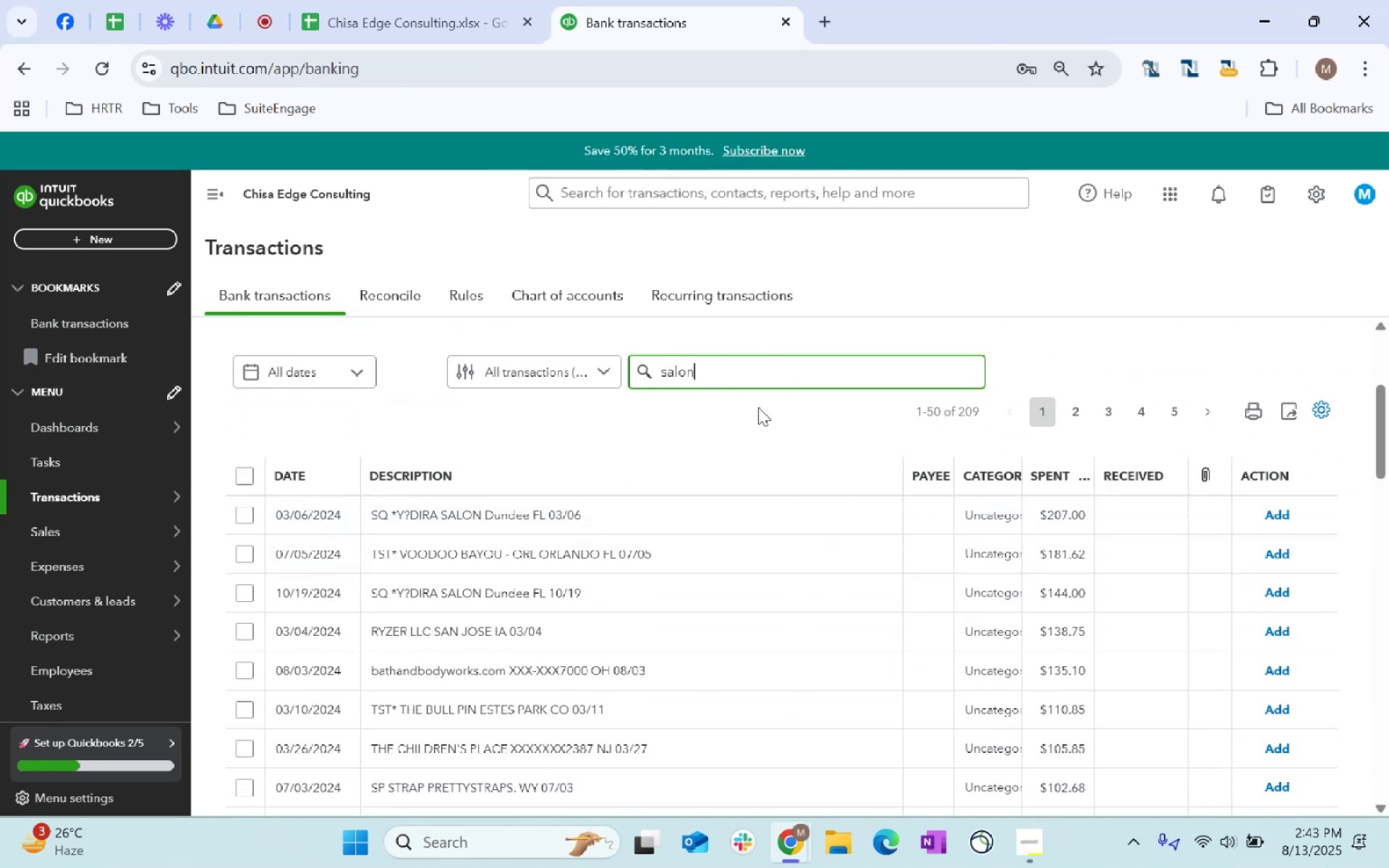 
key(Enter)
 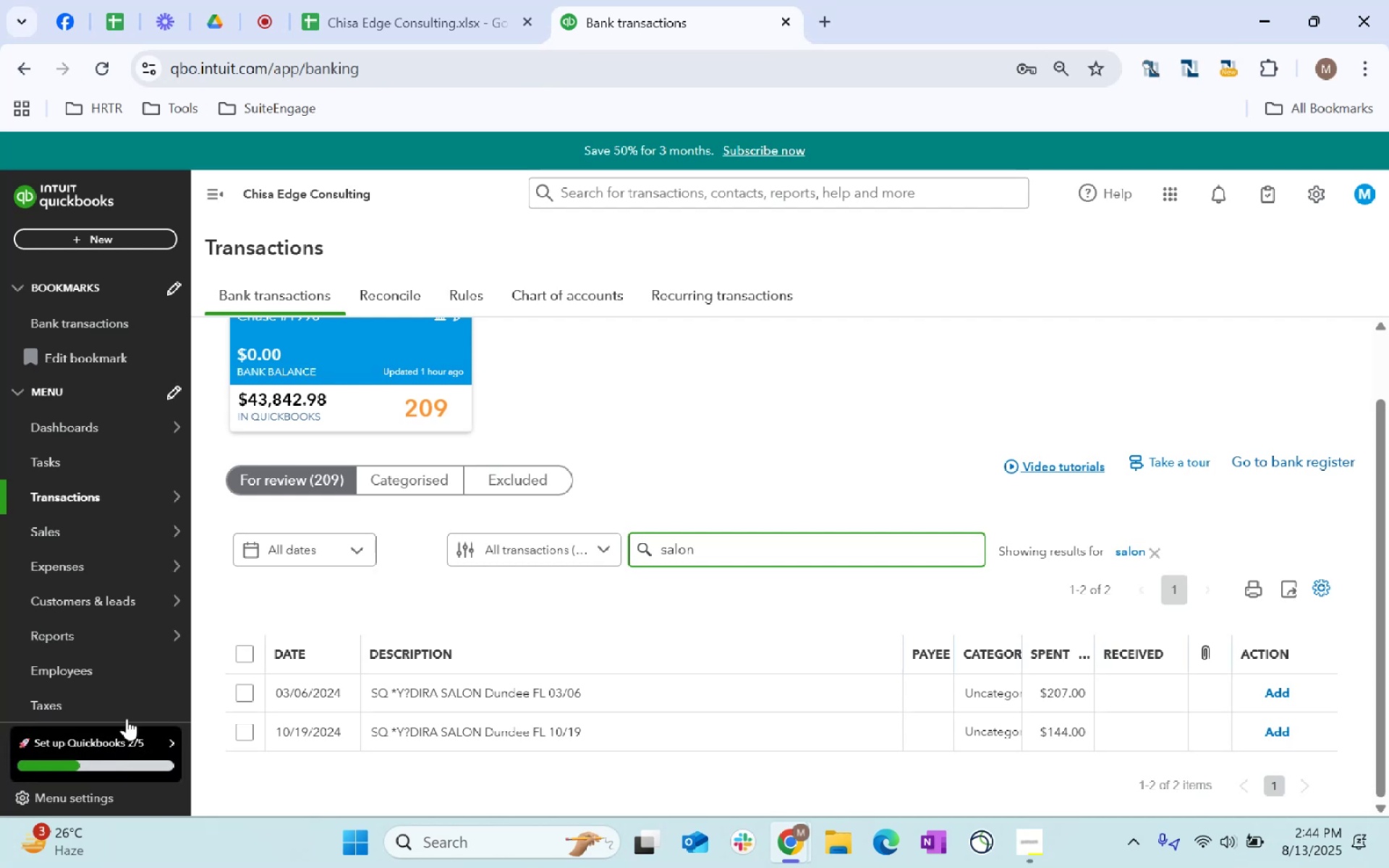 
left_click([239, 654])
 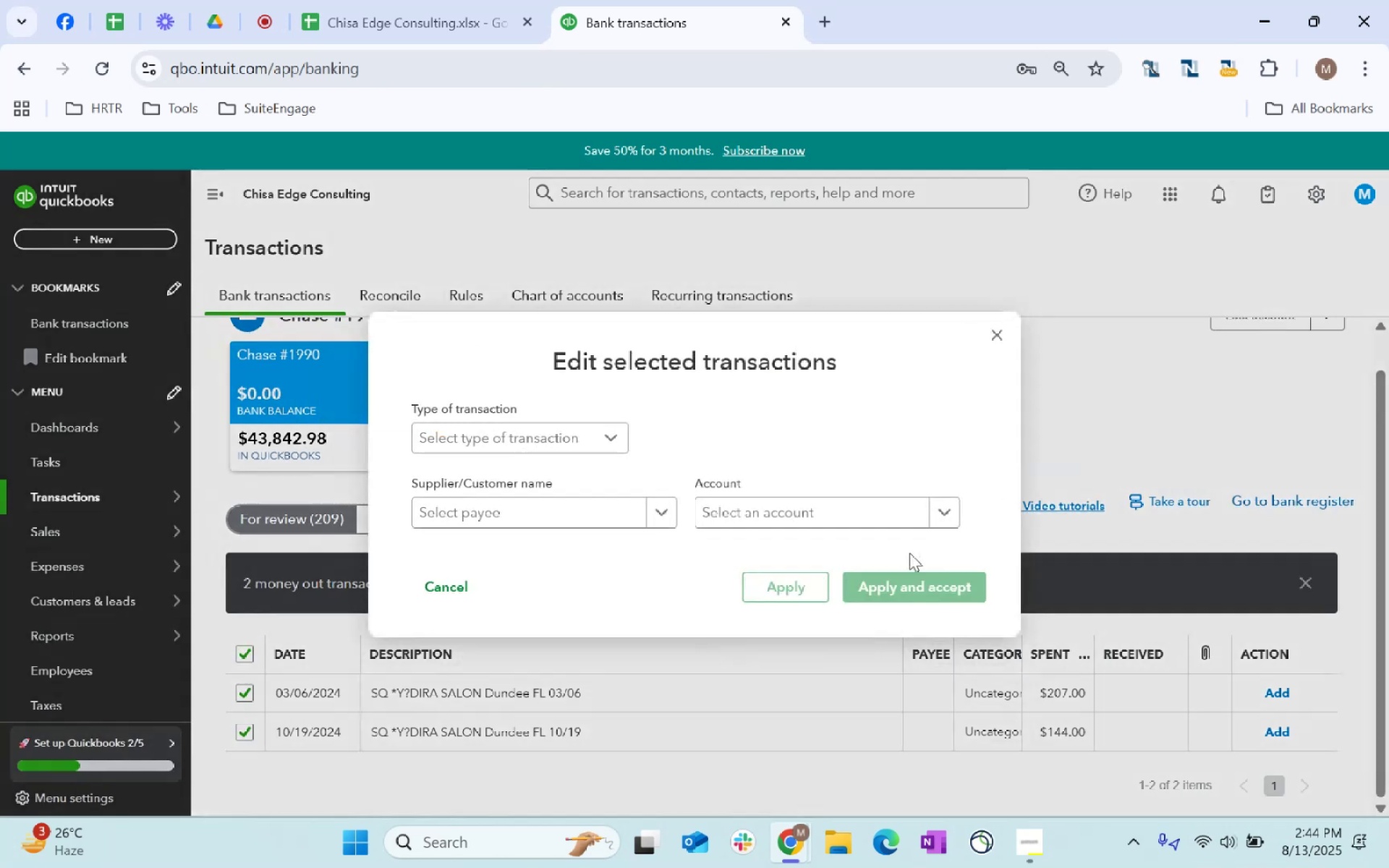 
left_click([580, 439])
 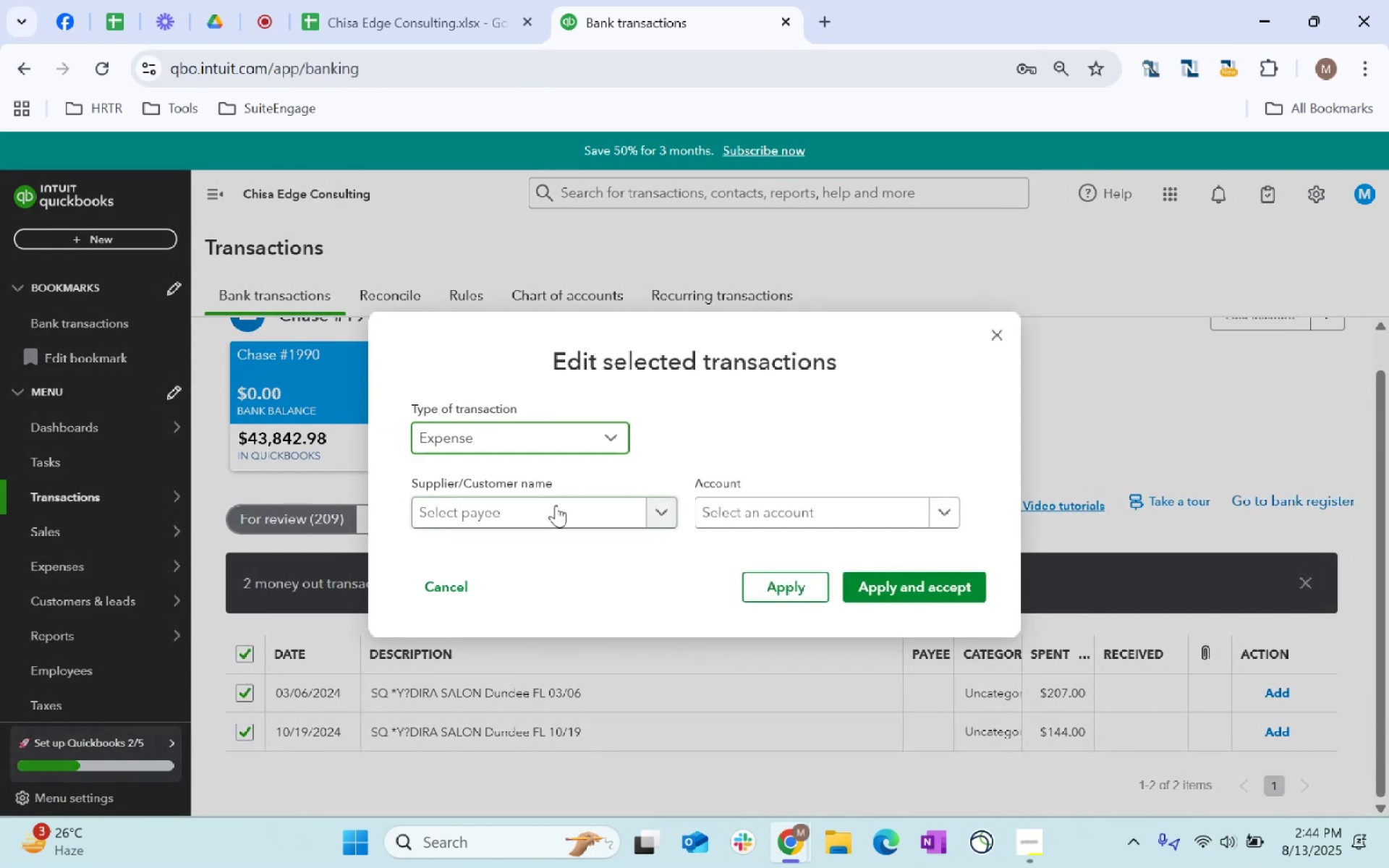 
type(Salon)
 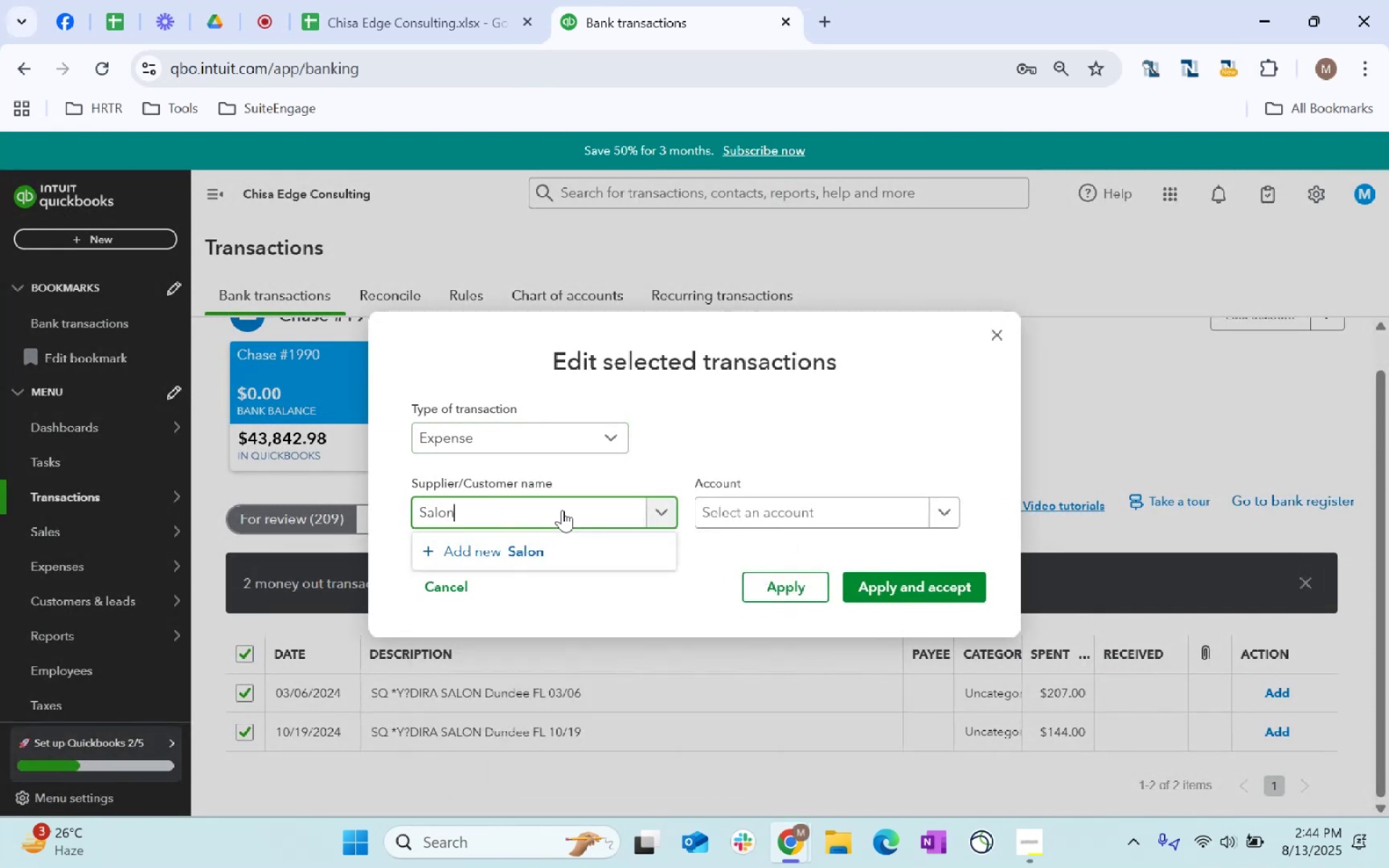 
left_click([564, 558])
 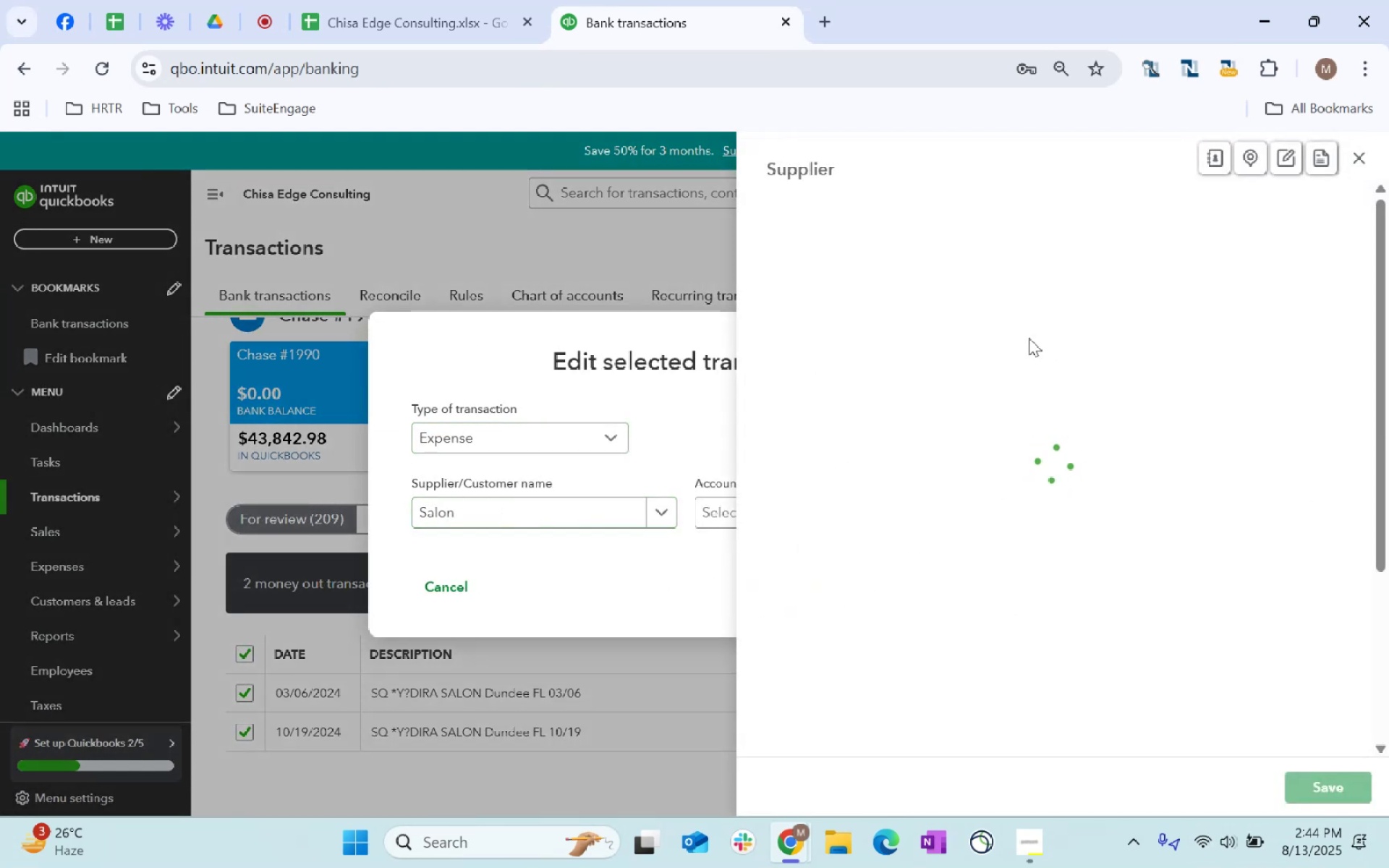 
scroll: coordinate [1086, 513], scroll_direction: down, amount: 292.0
 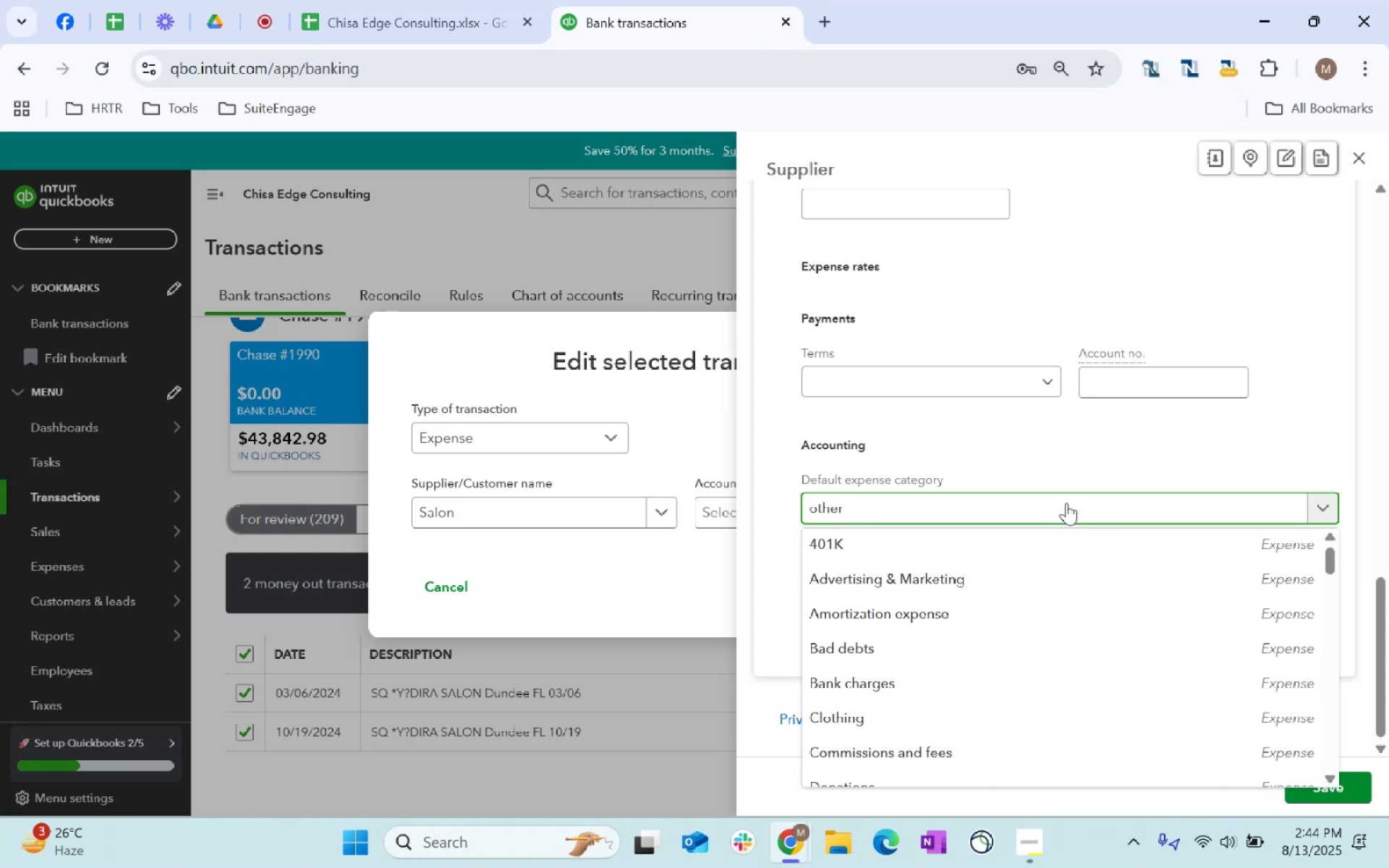 
left_click([1087, 499])
 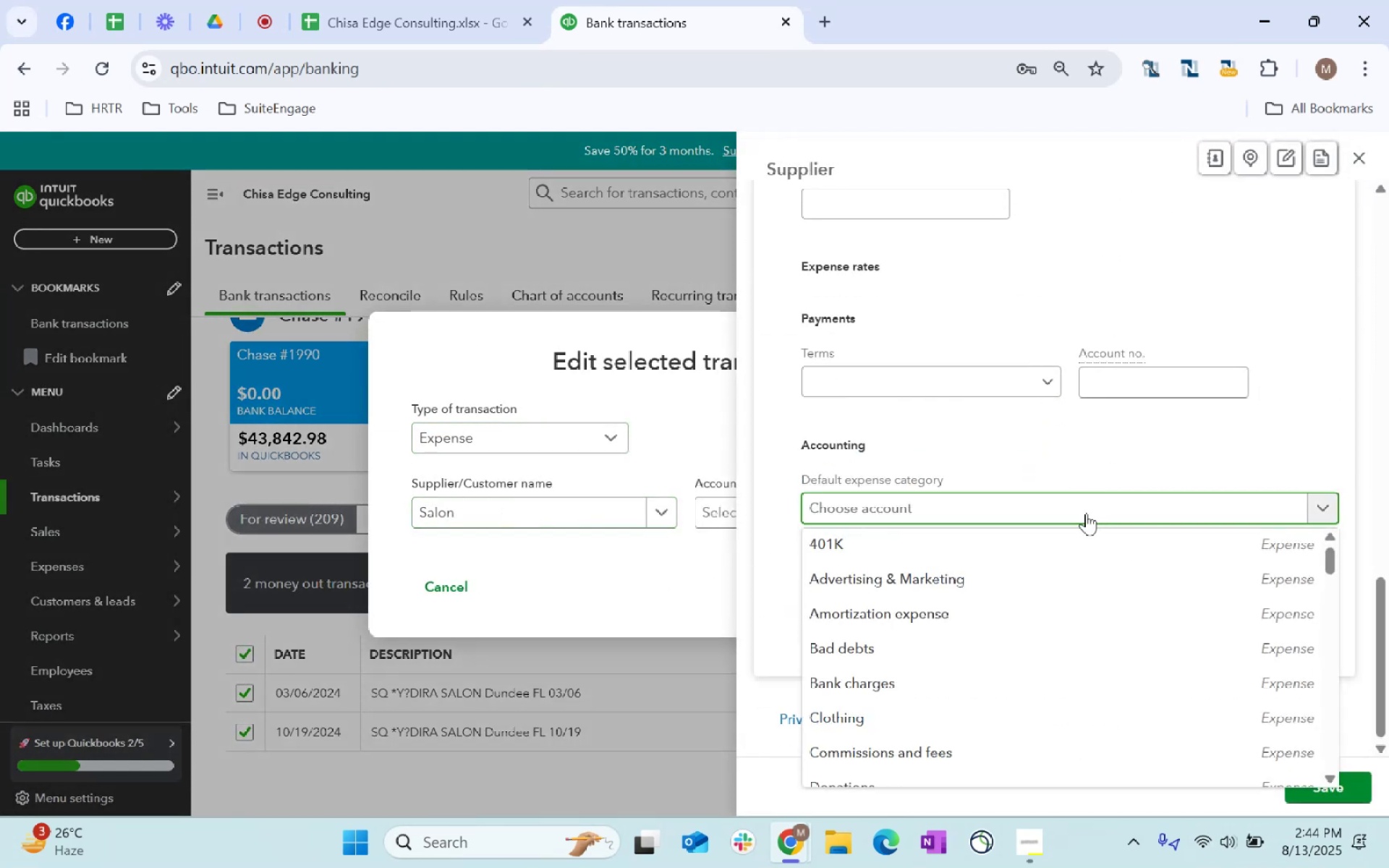 
type(other)
 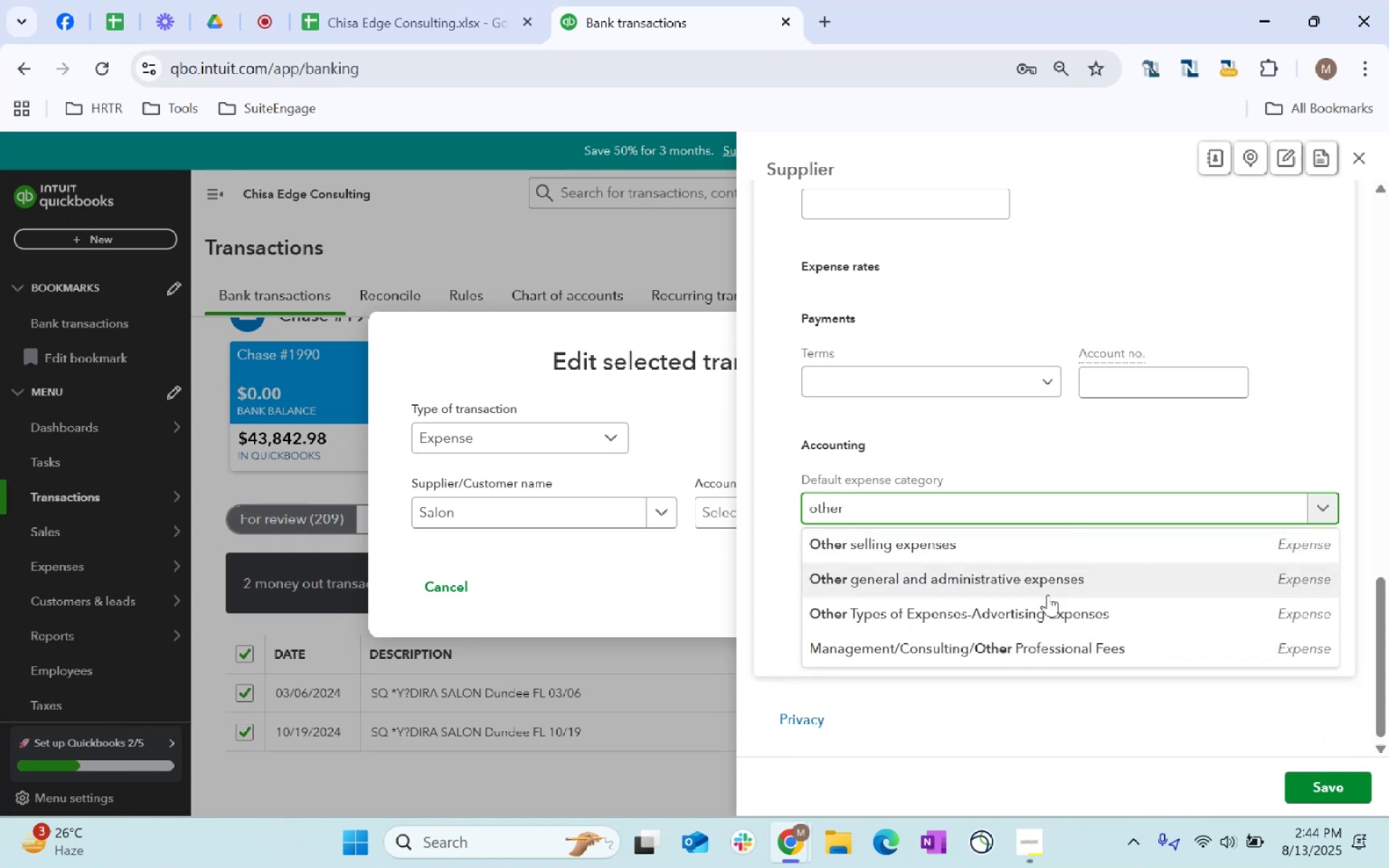 
left_click([1048, 595])
 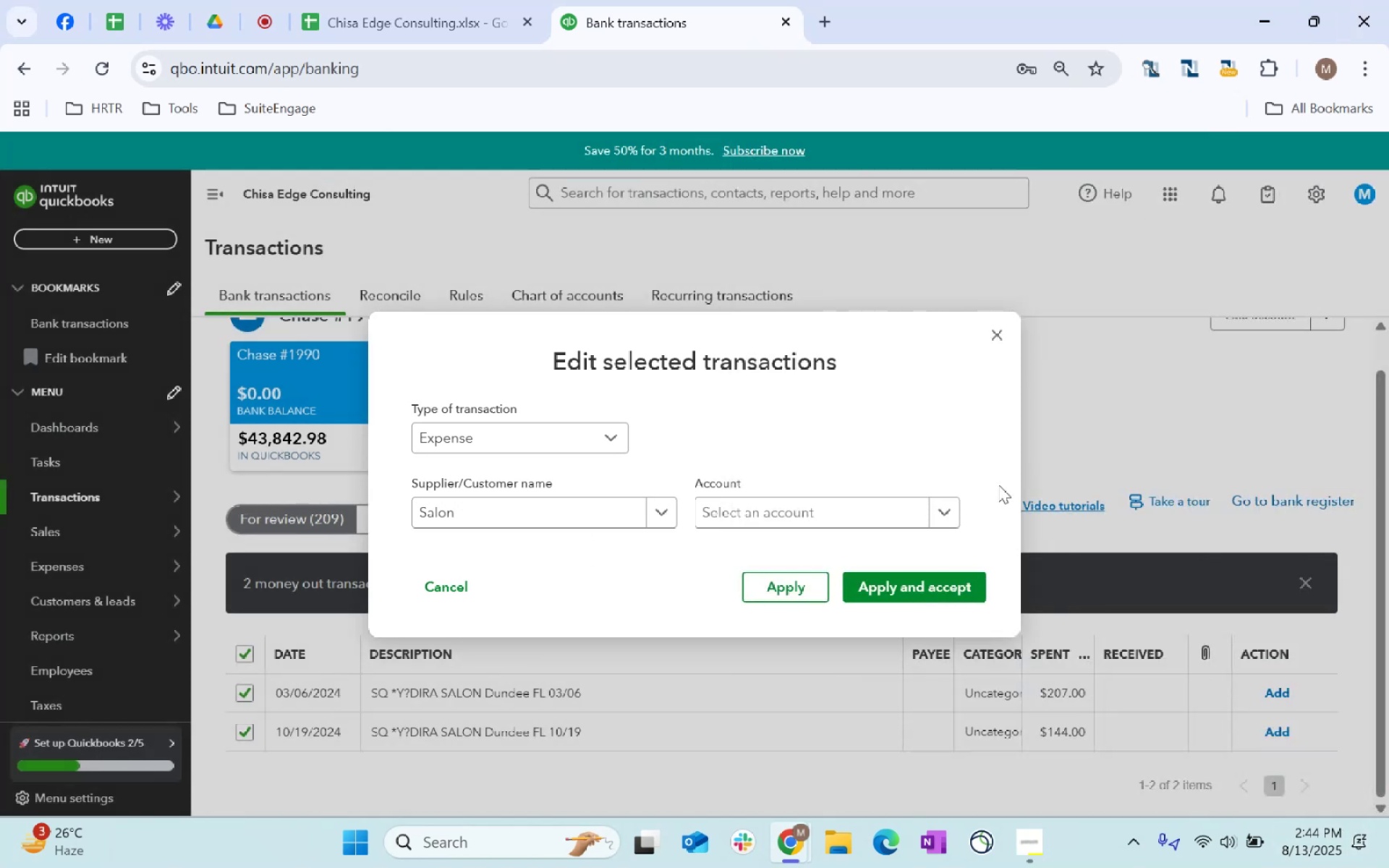 
key(Tab)
type(other)
 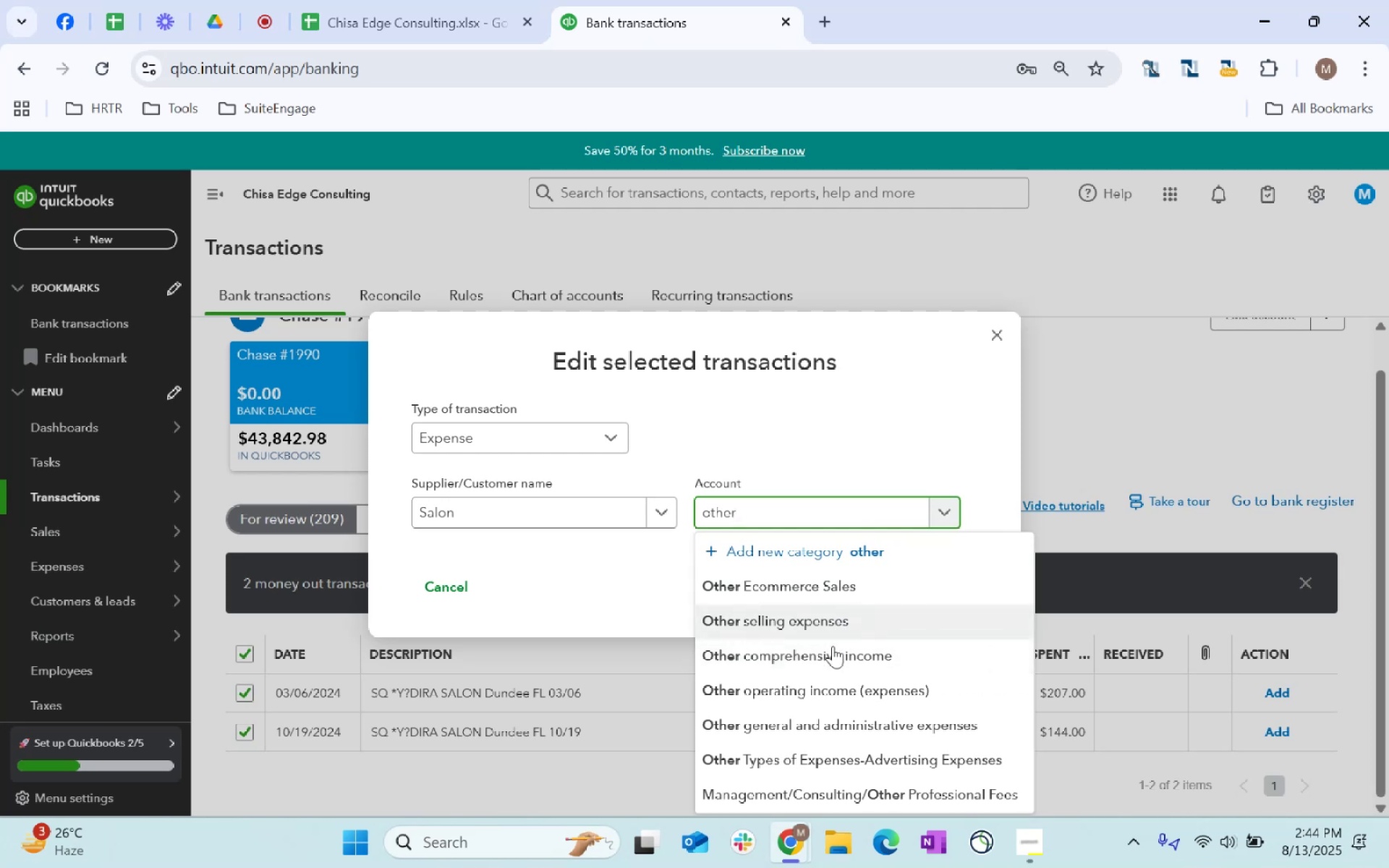 
left_click([856, 731])
 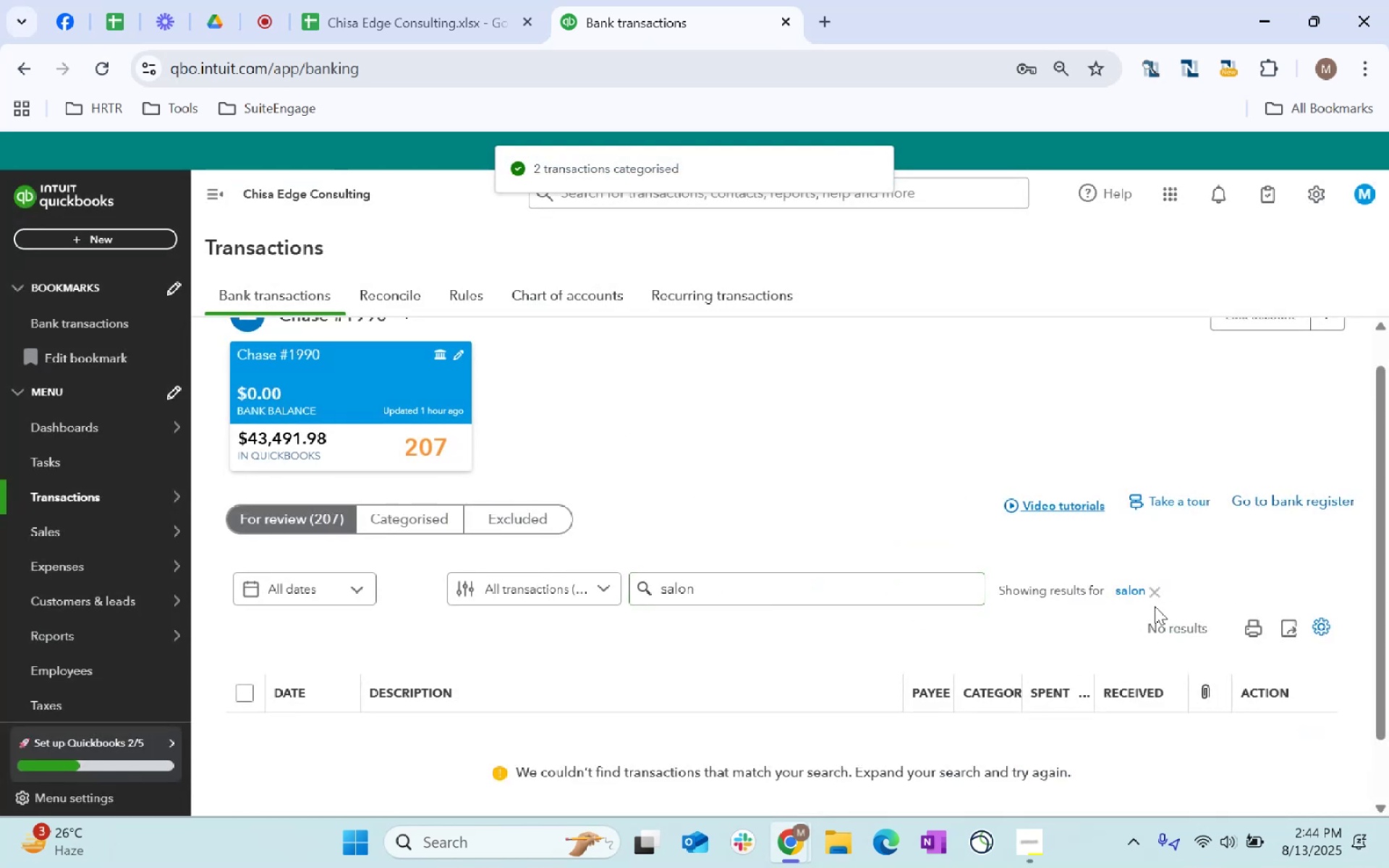 
scroll: coordinate [798, 621], scroll_direction: down, amount: 11.0
 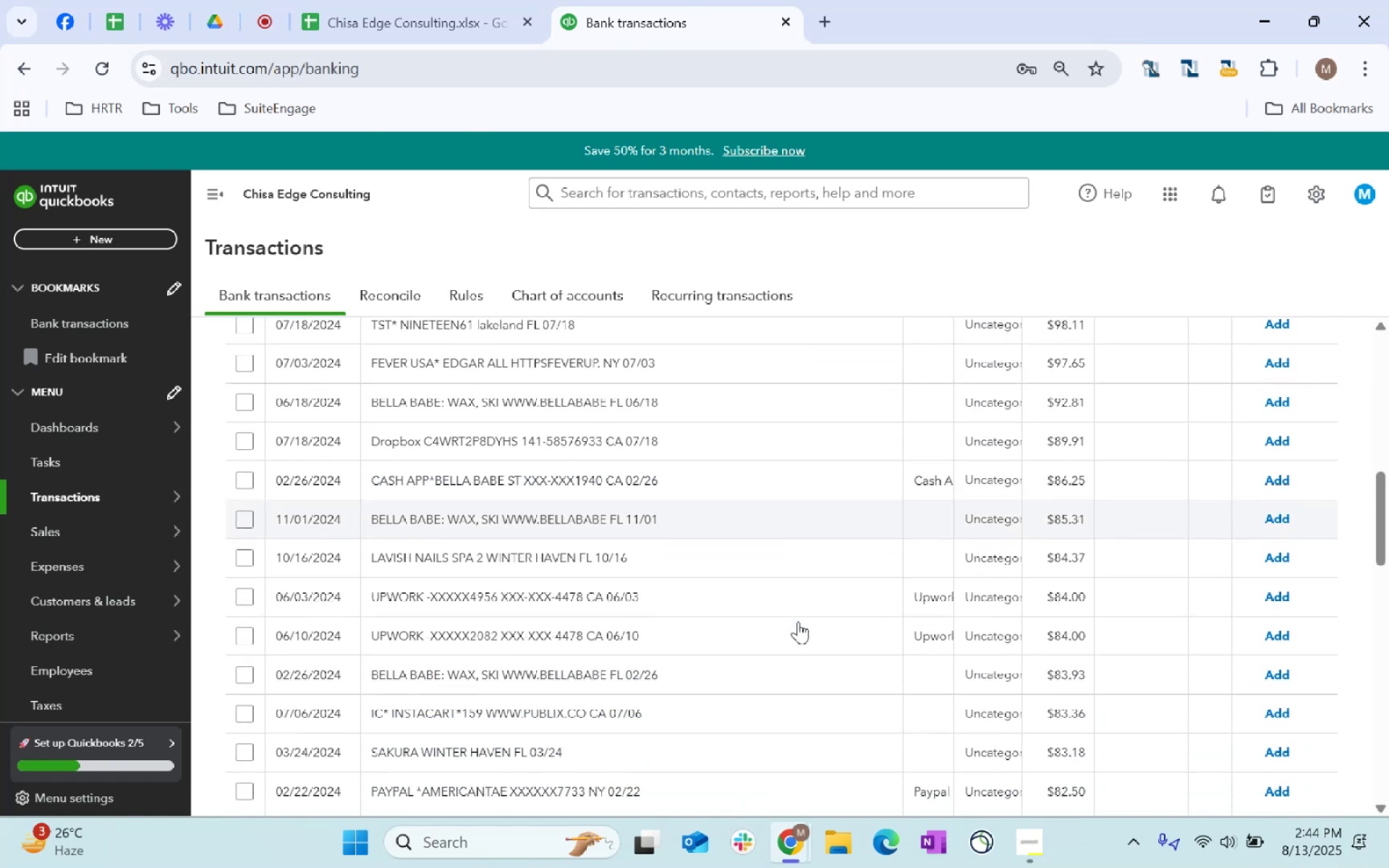 
scroll: coordinate [736, 528], scroll_direction: up, amount: 7.0
 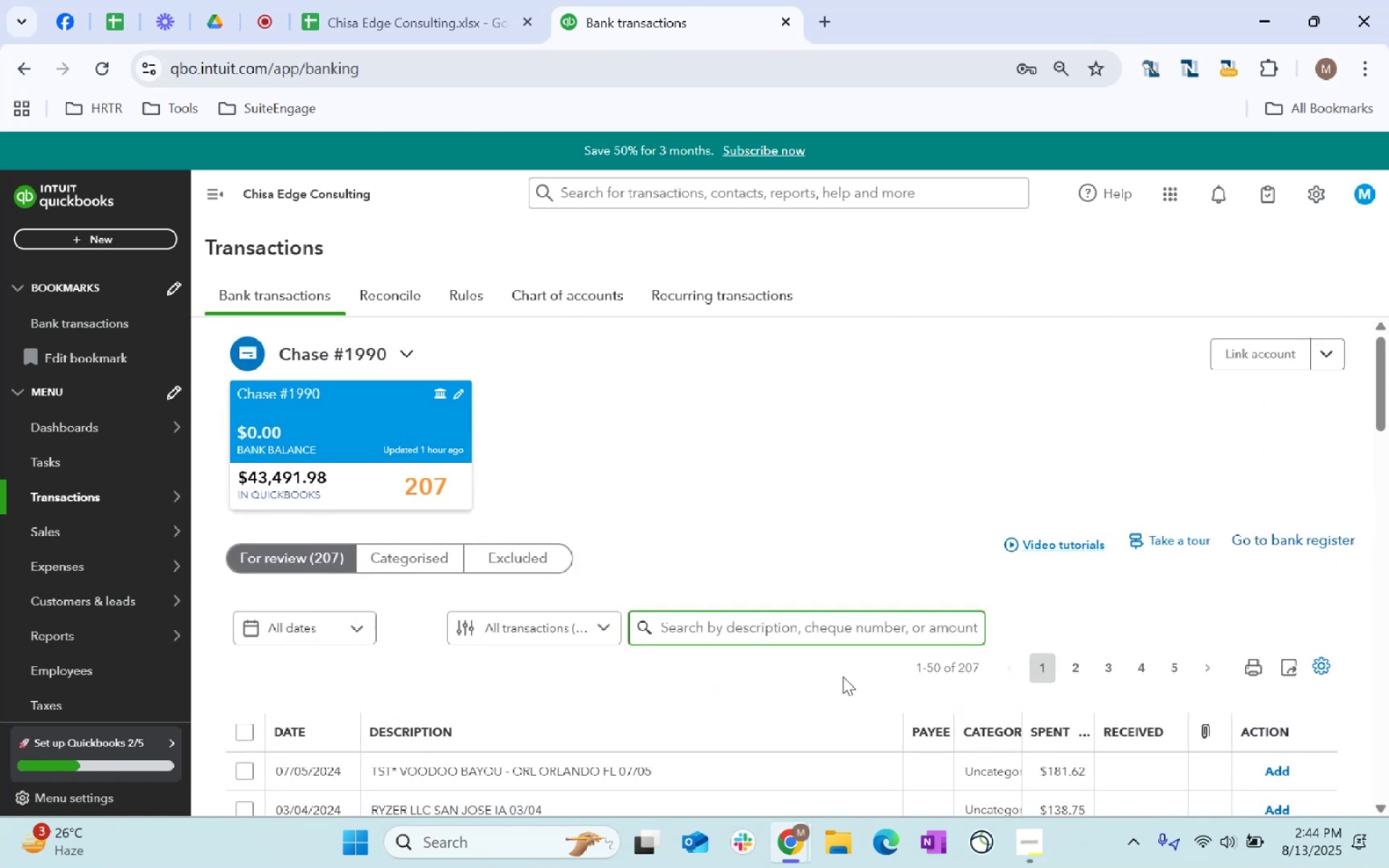 
type(dropbox)
 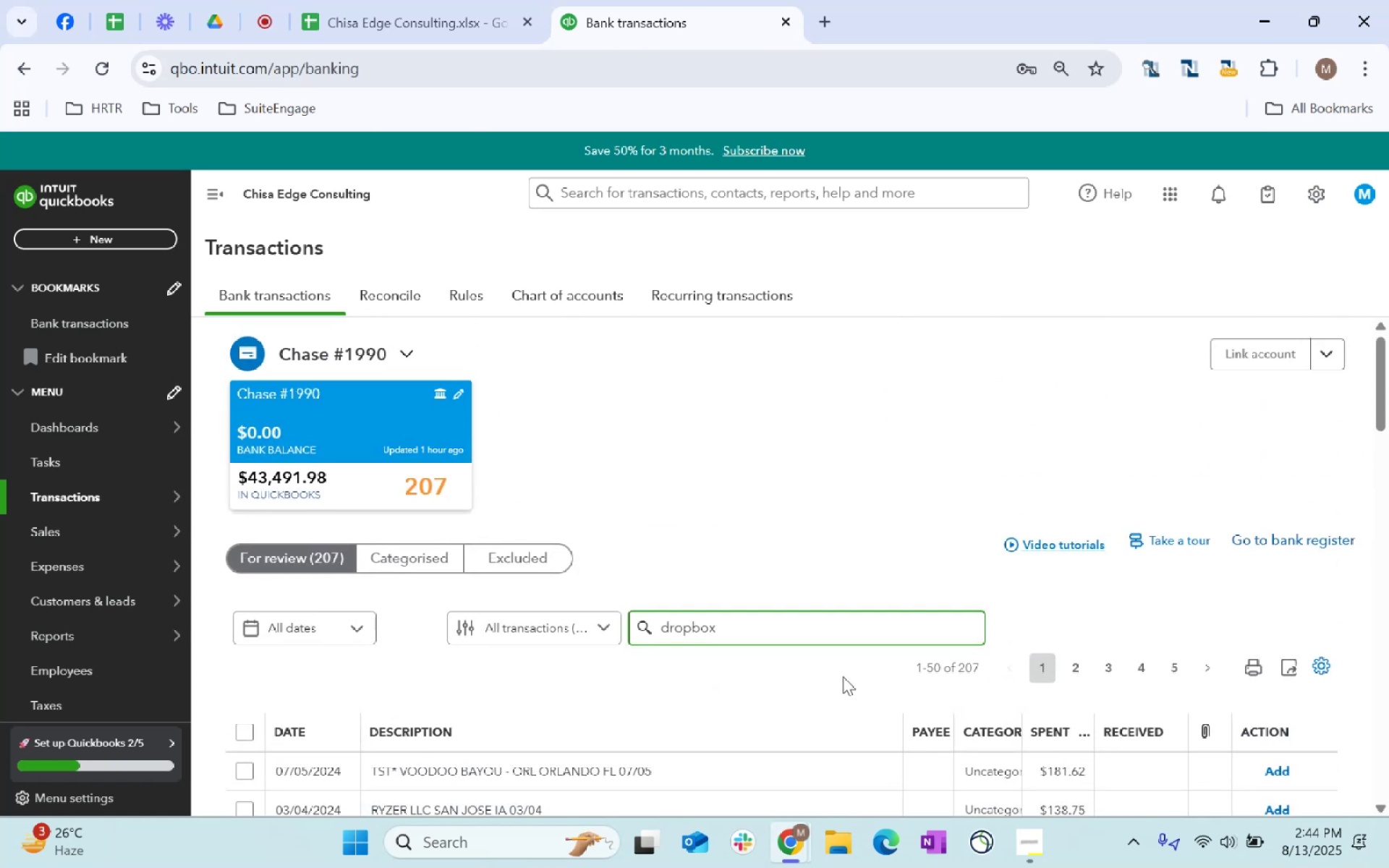 
key(Enter)
 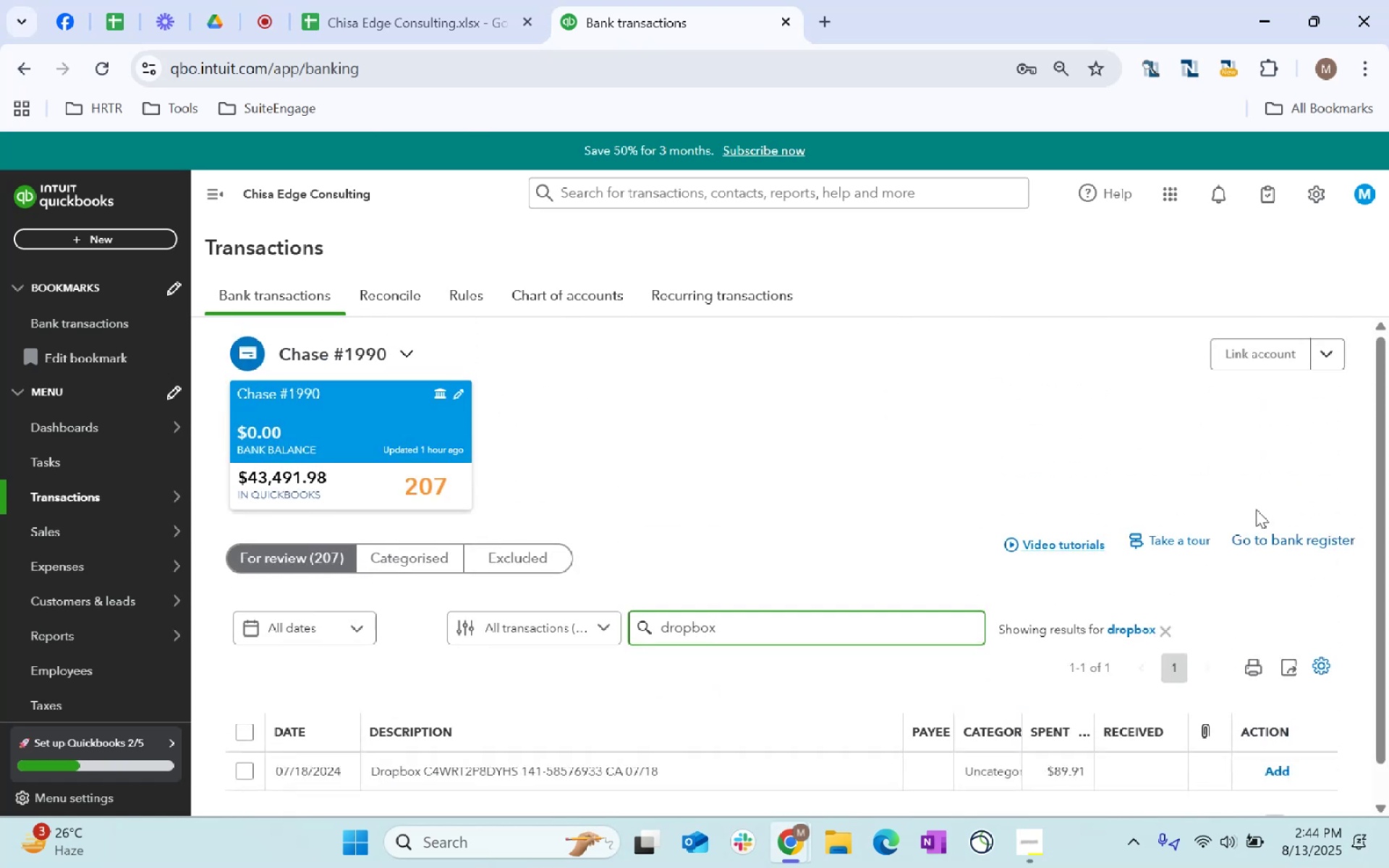 
scroll: coordinate [782, 469], scroll_direction: down, amount: 3.0
 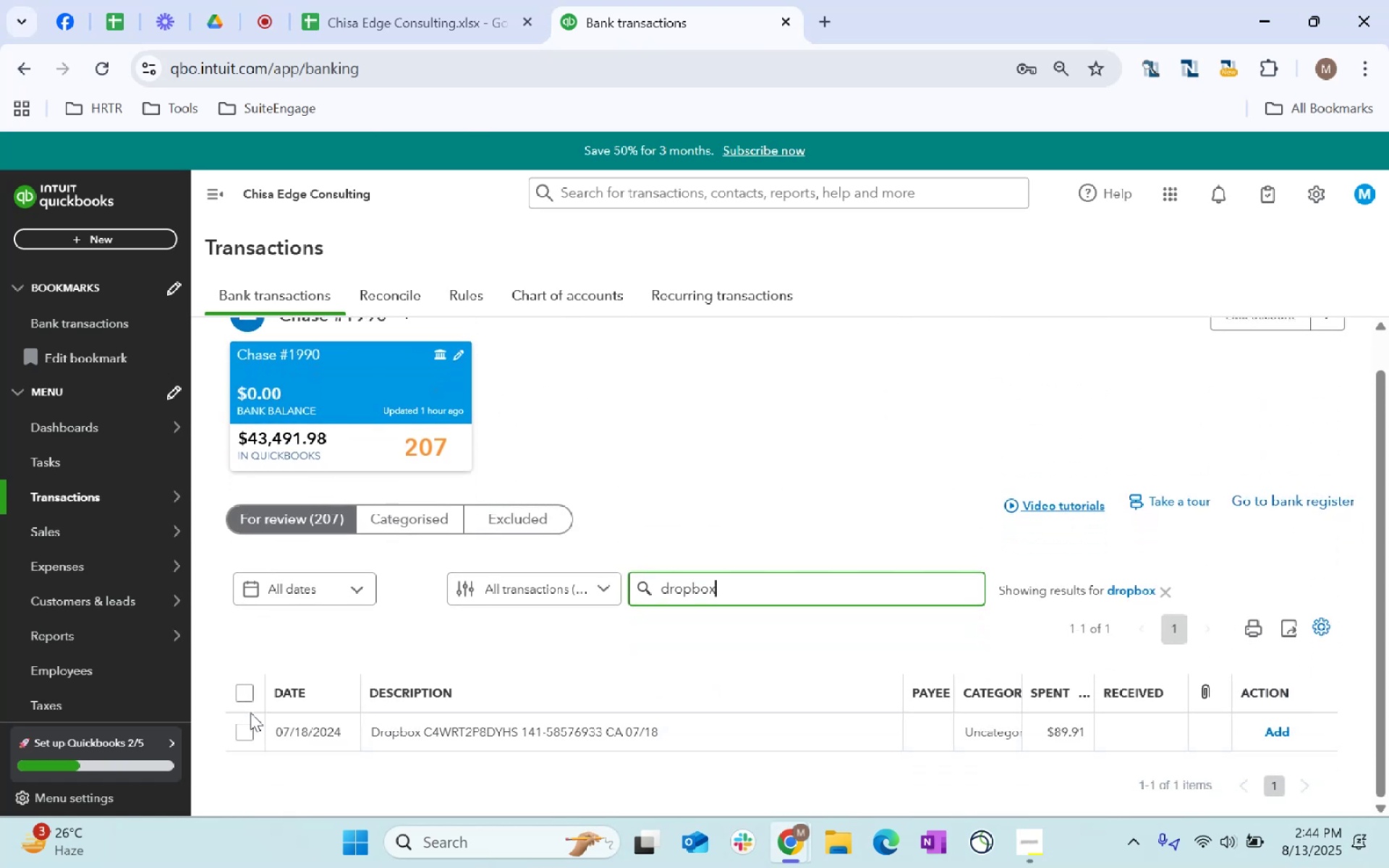 
left_click([252, 695])
 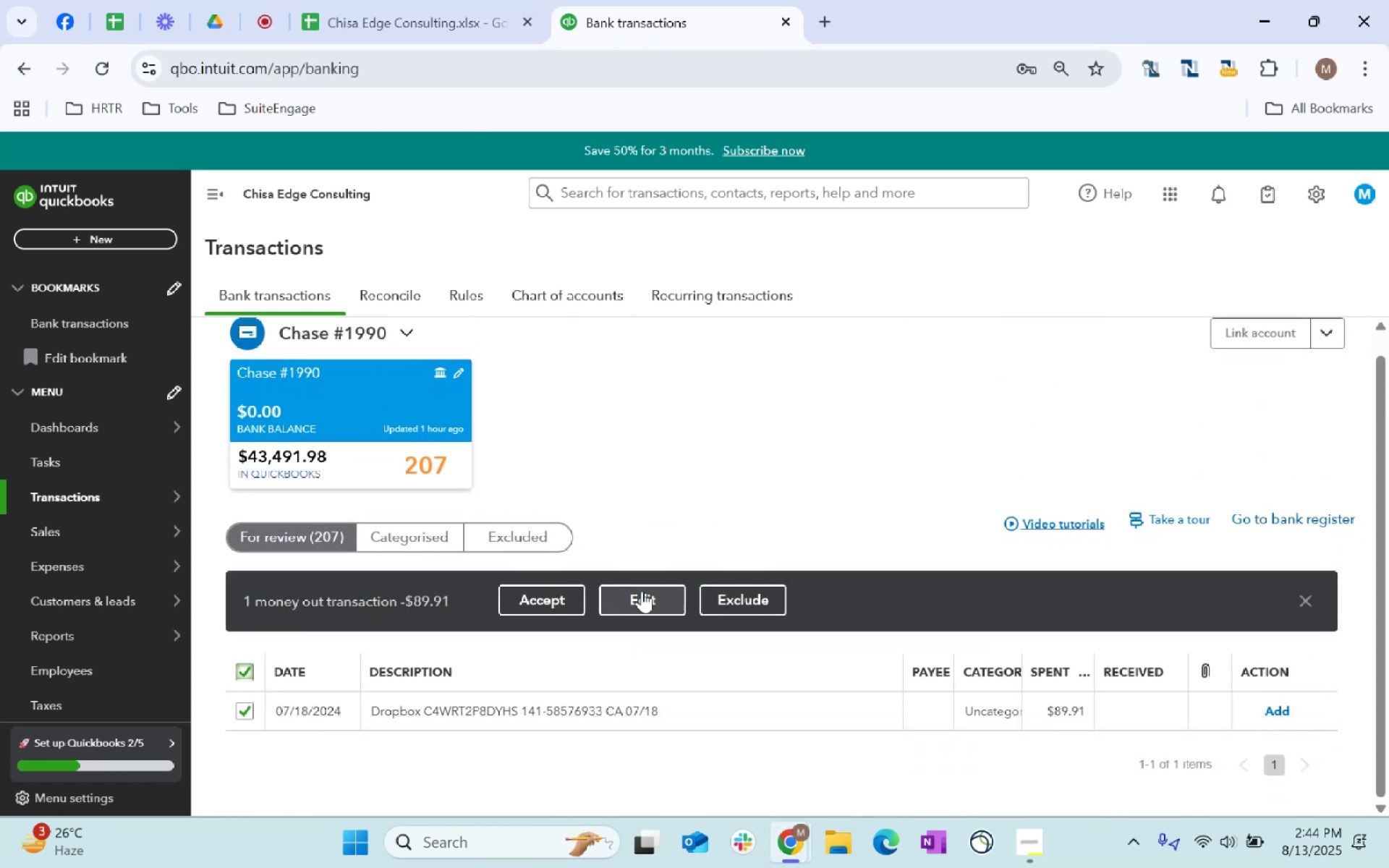 
left_click([649, 608])
 